 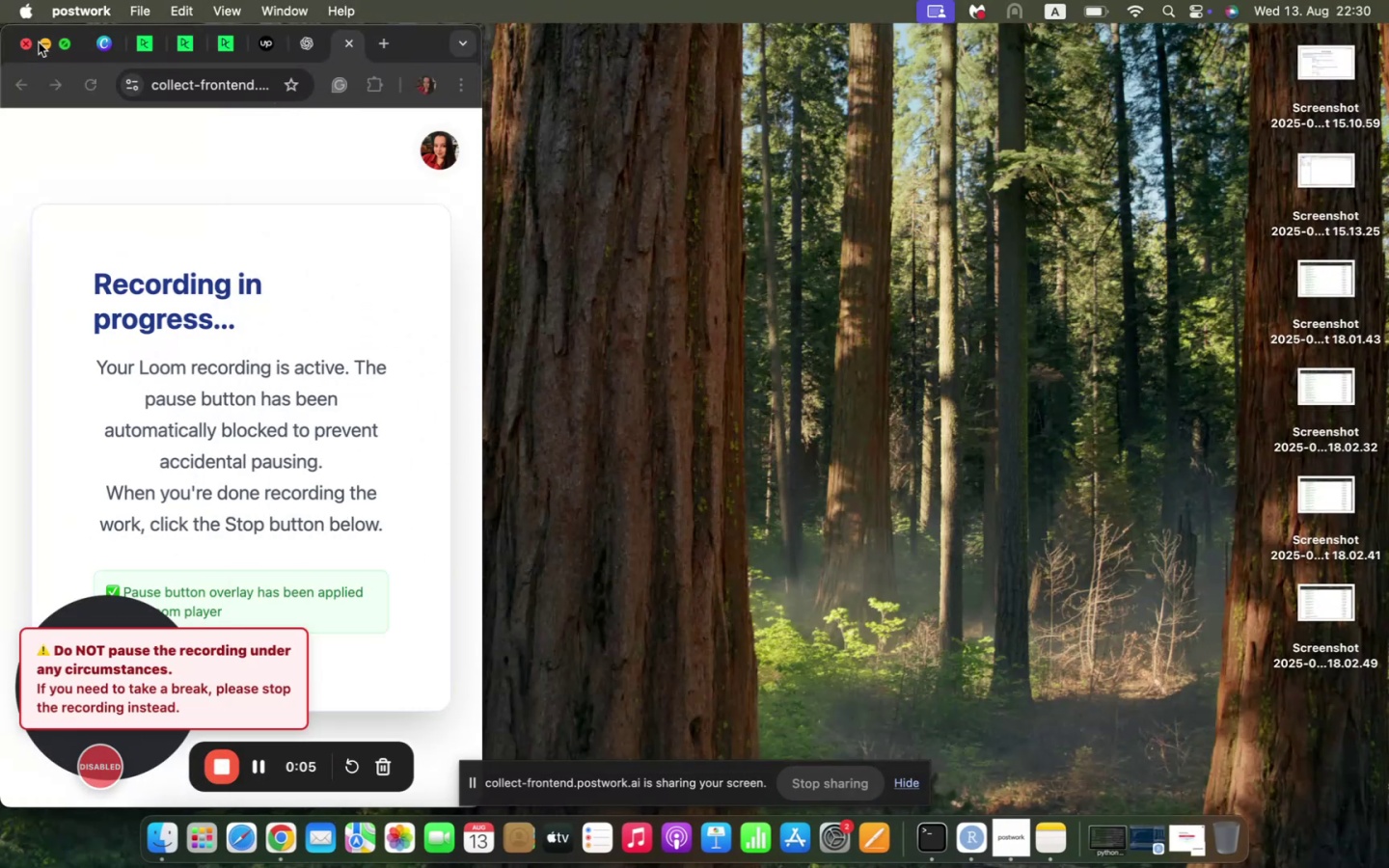 
left_click([41, 43])
 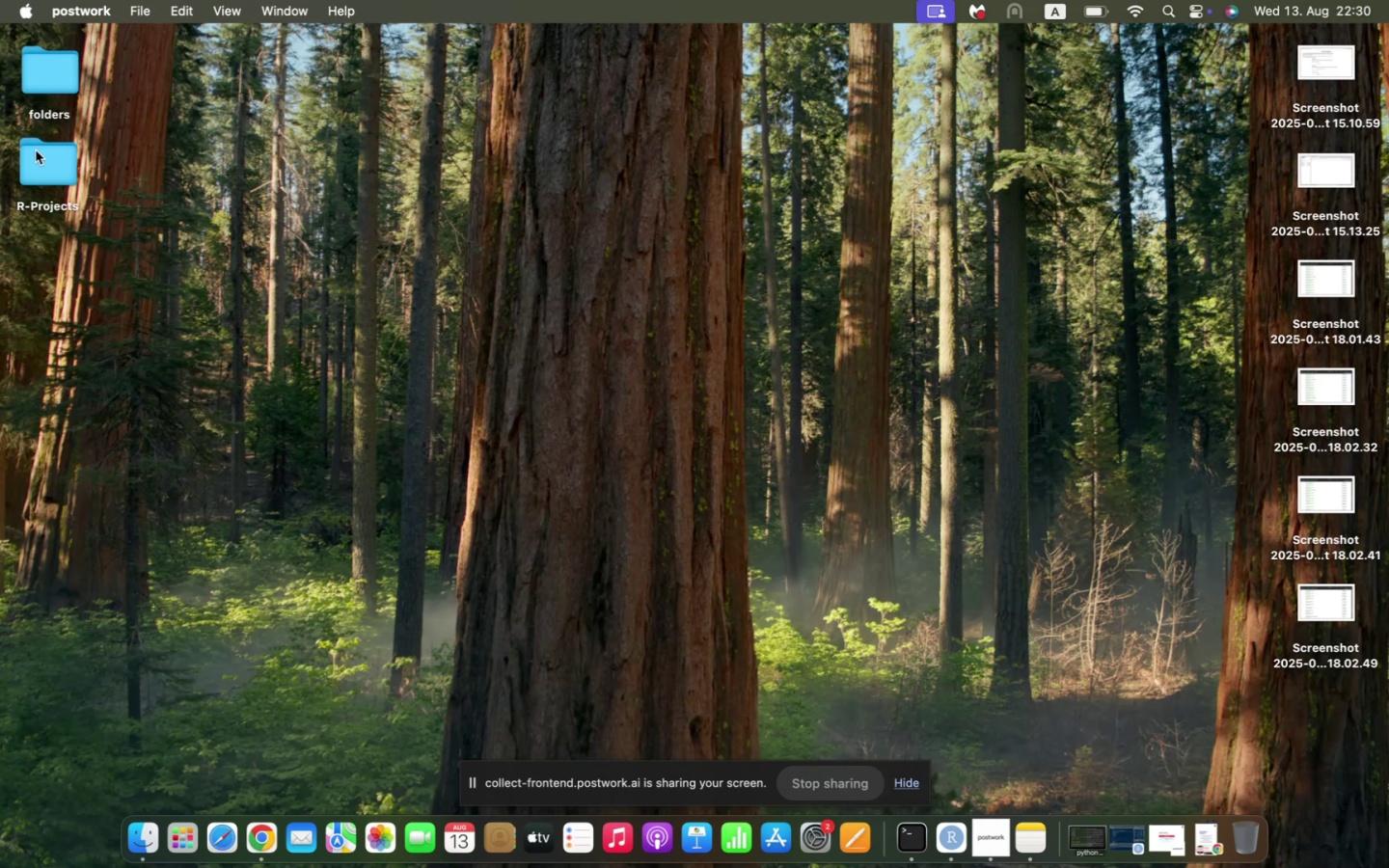 
double_click([36, 150])
 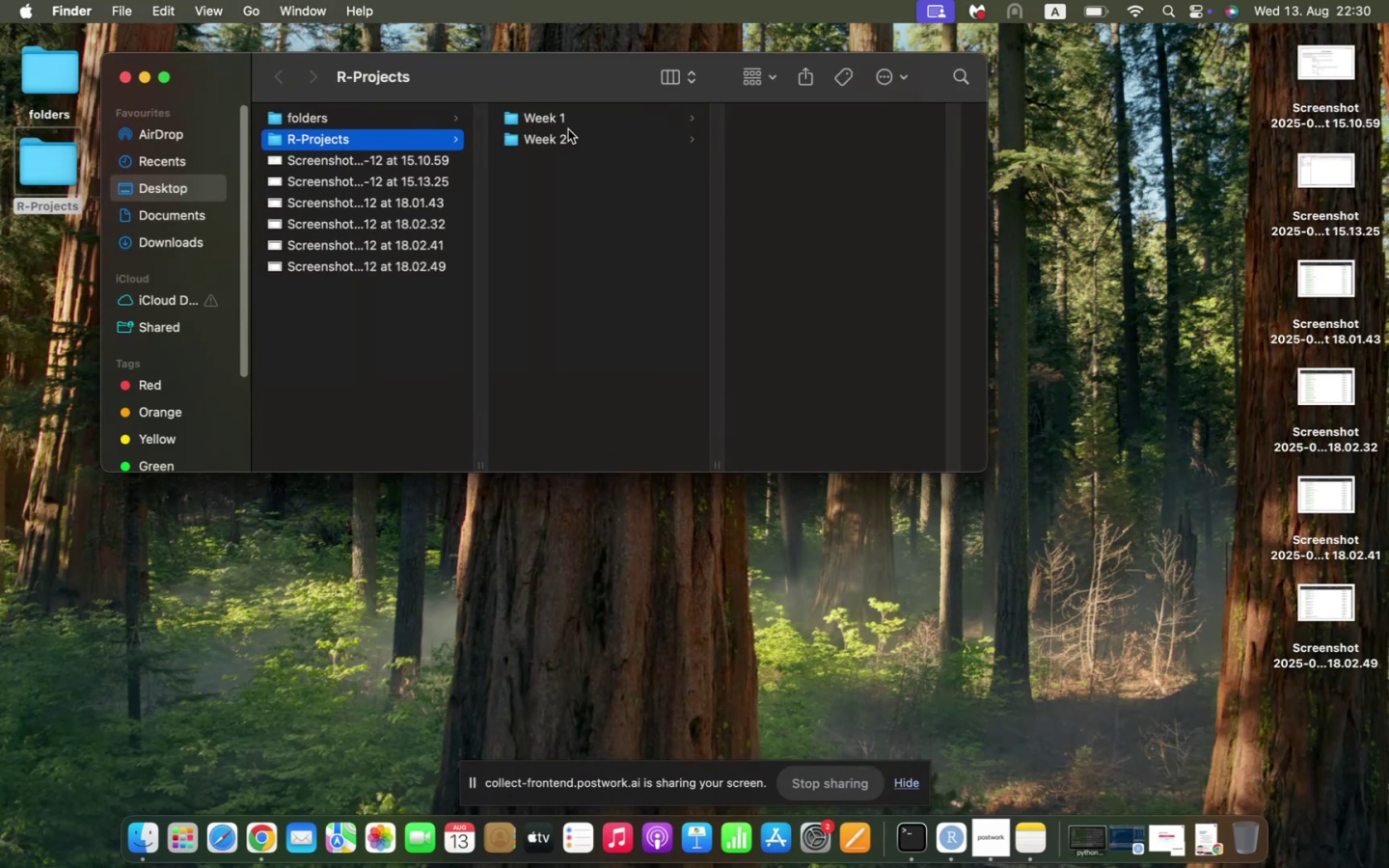 
left_click([570, 135])
 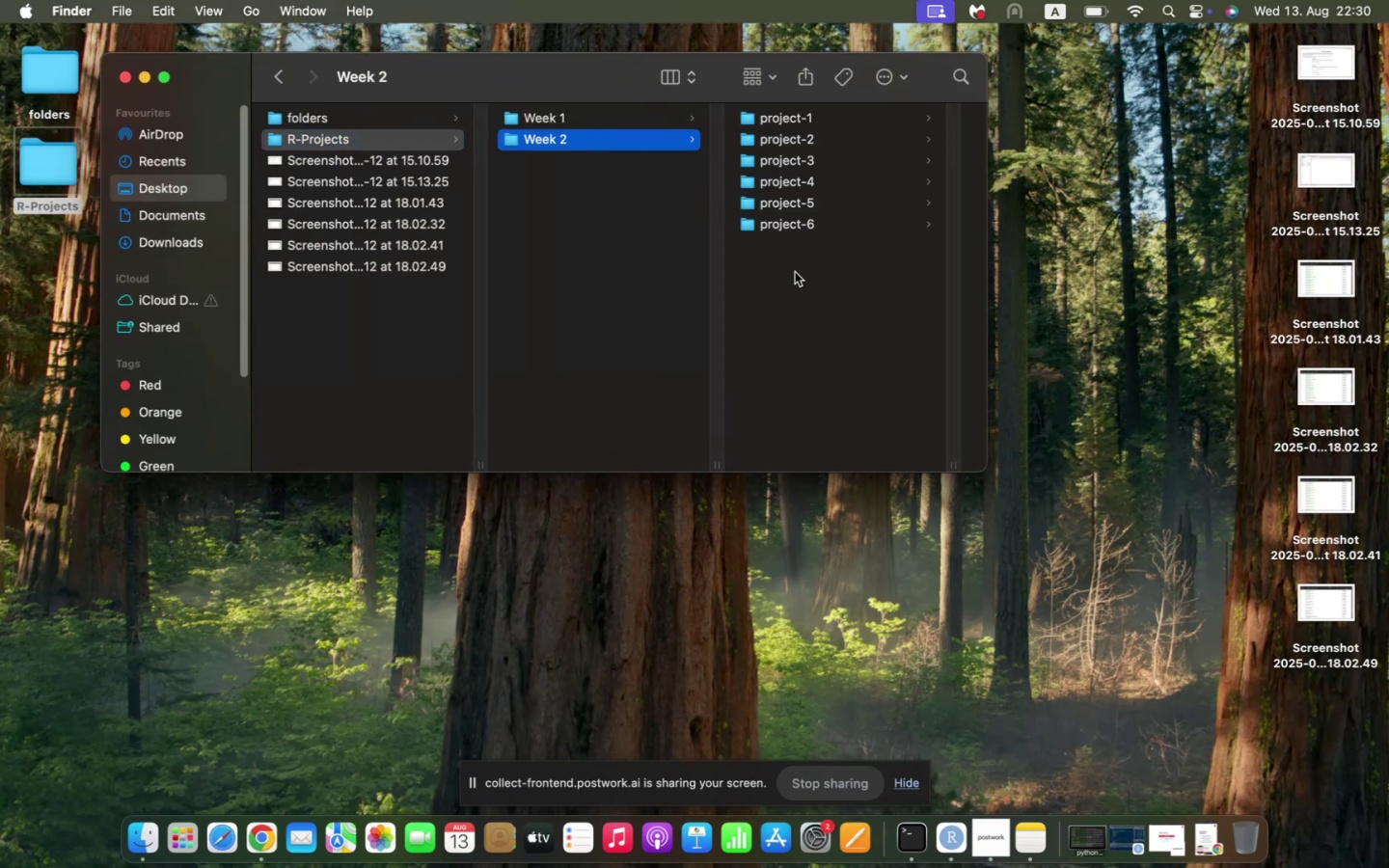 
right_click([796, 265])
 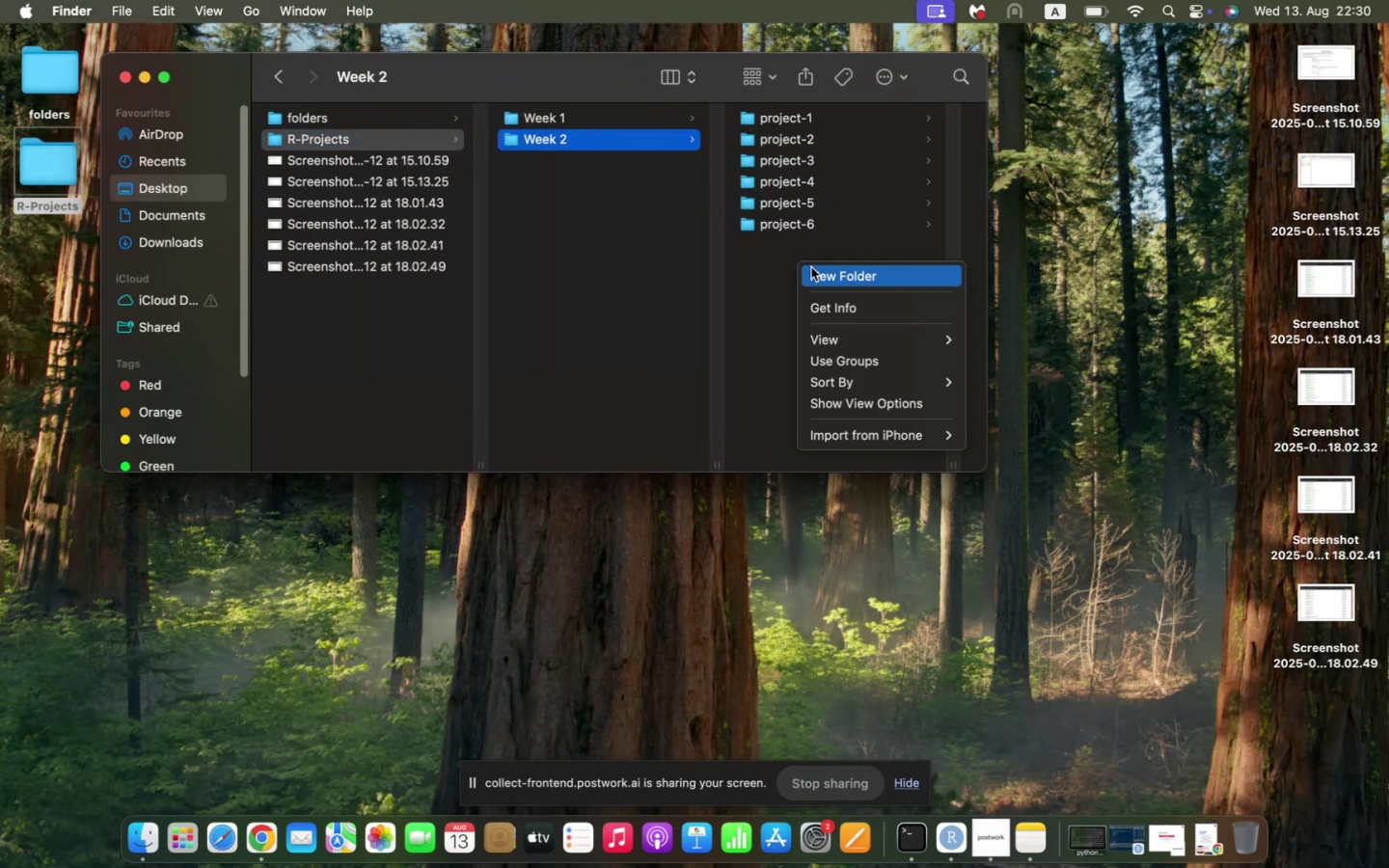 
left_click([811, 267])
 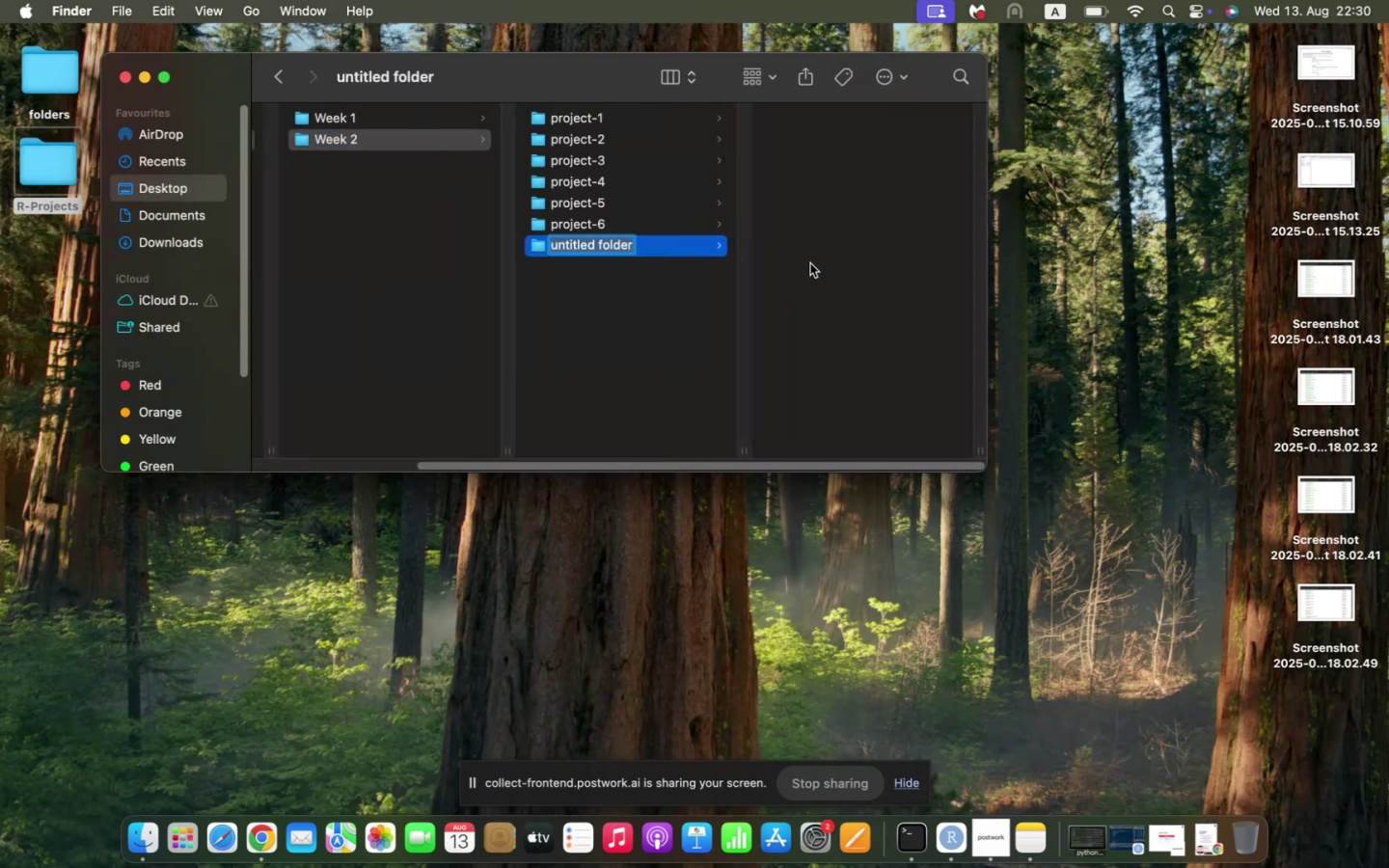 
type(project-7)
 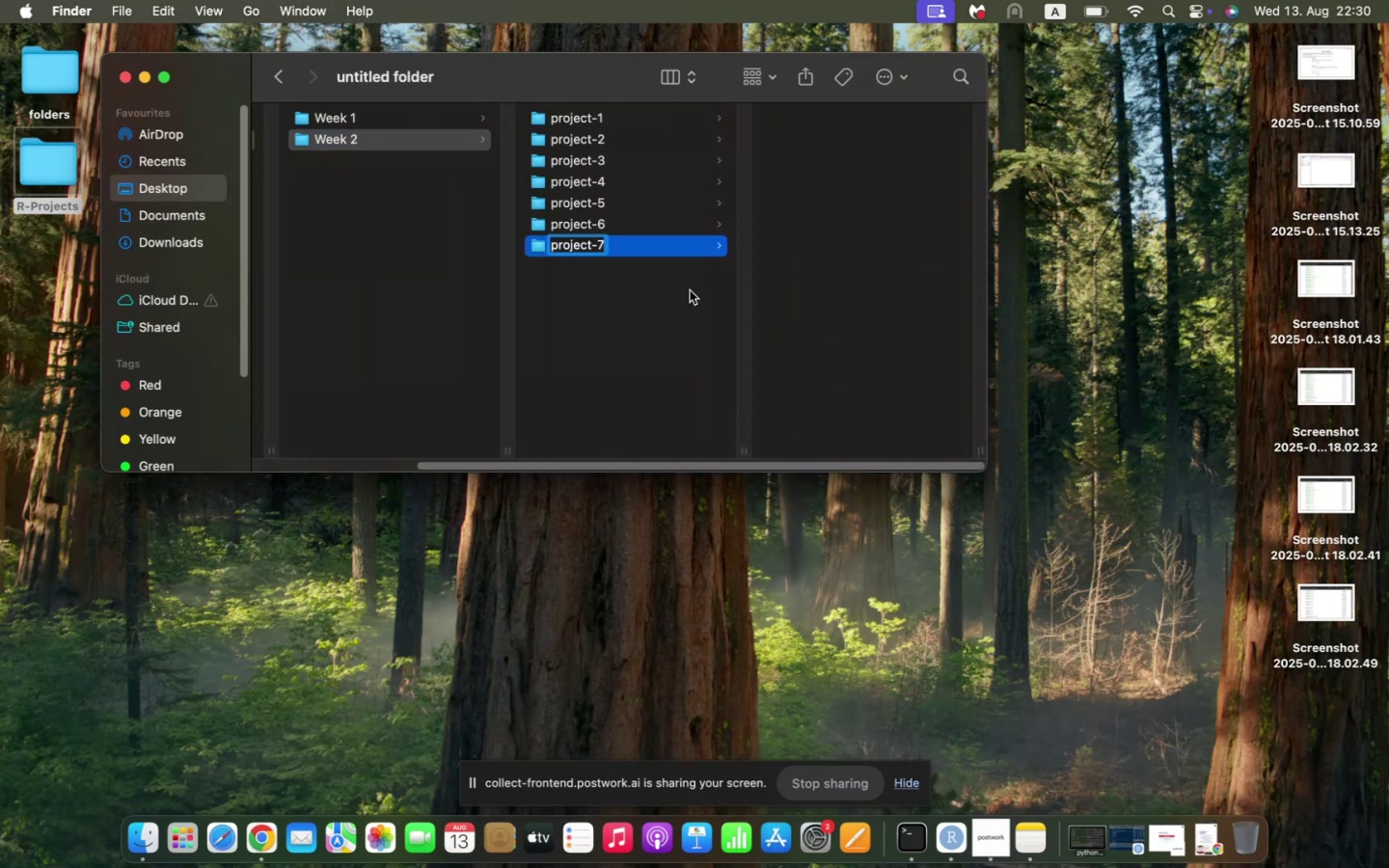 
left_click([690, 290])
 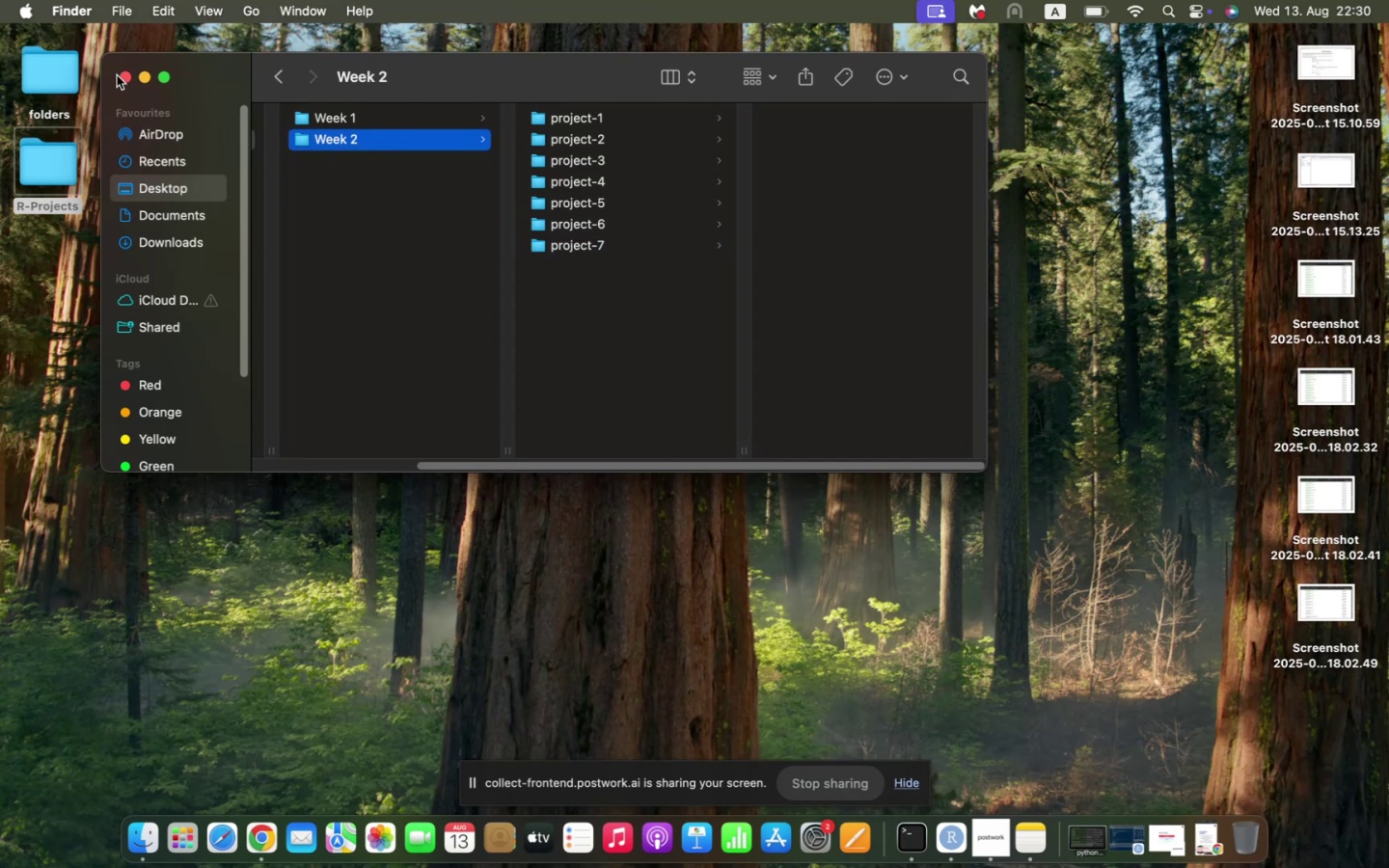 
left_click([123, 75])
 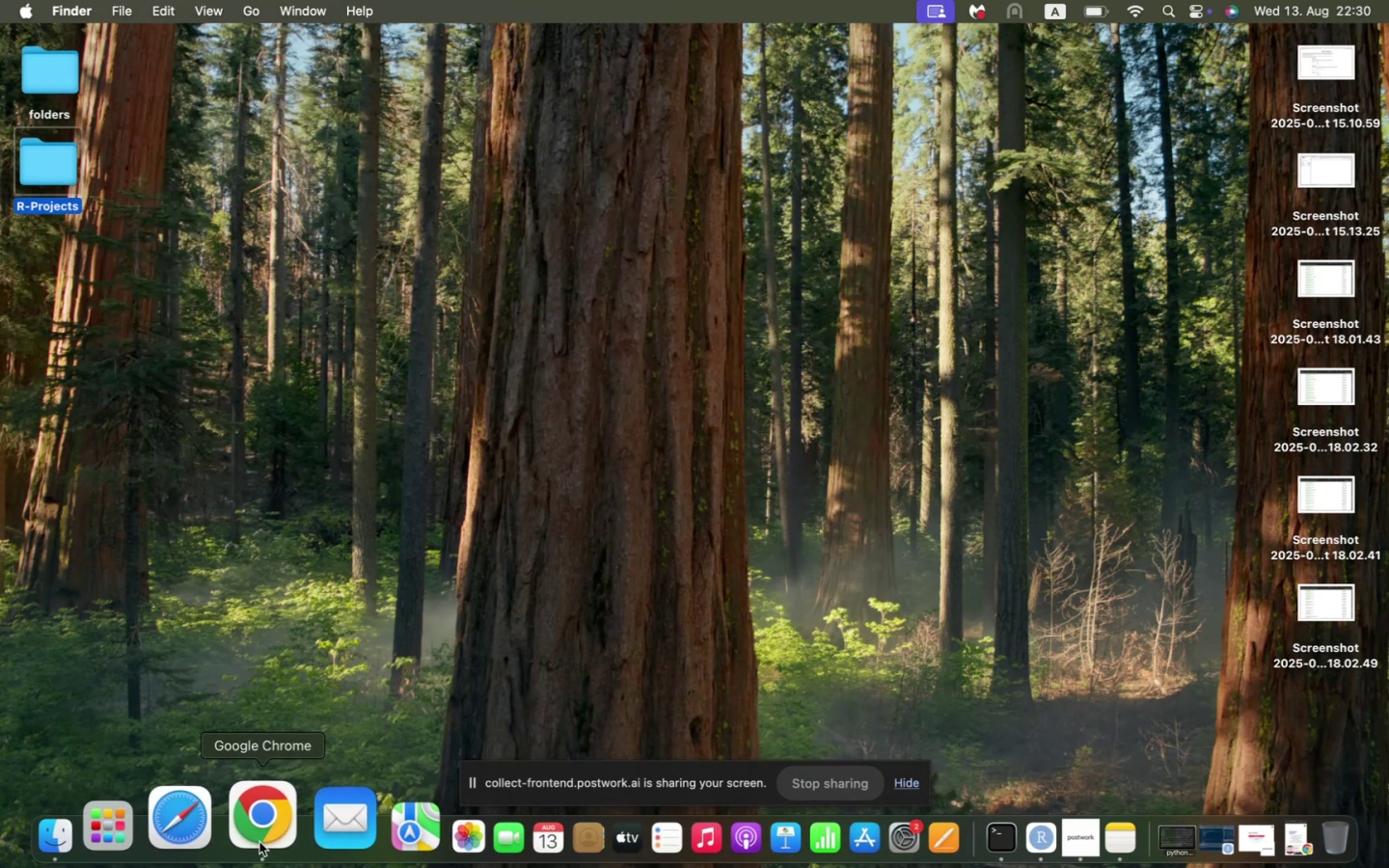 
left_click([259, 842])
 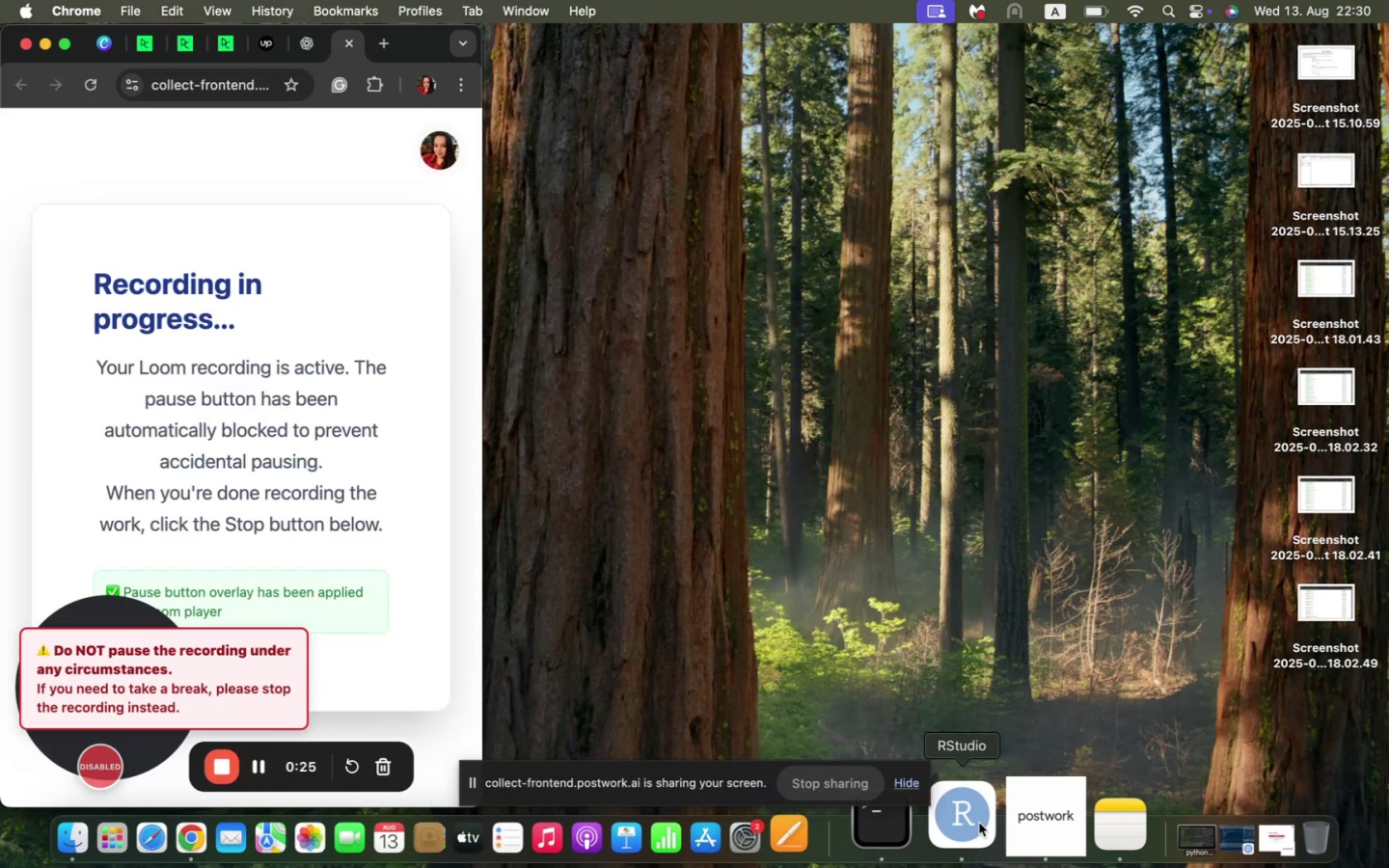 
left_click([976, 820])
 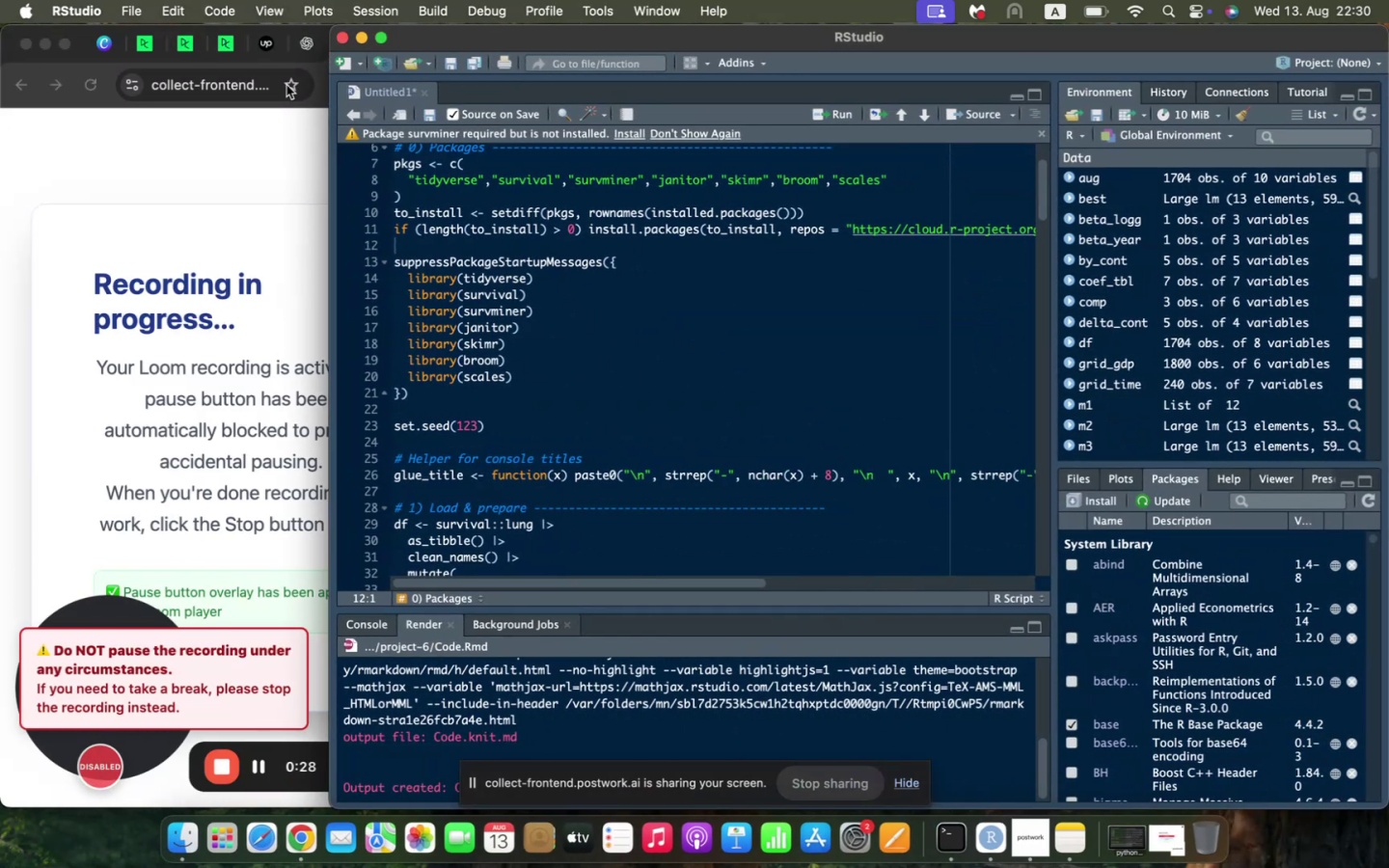 
left_click([354, 67])
 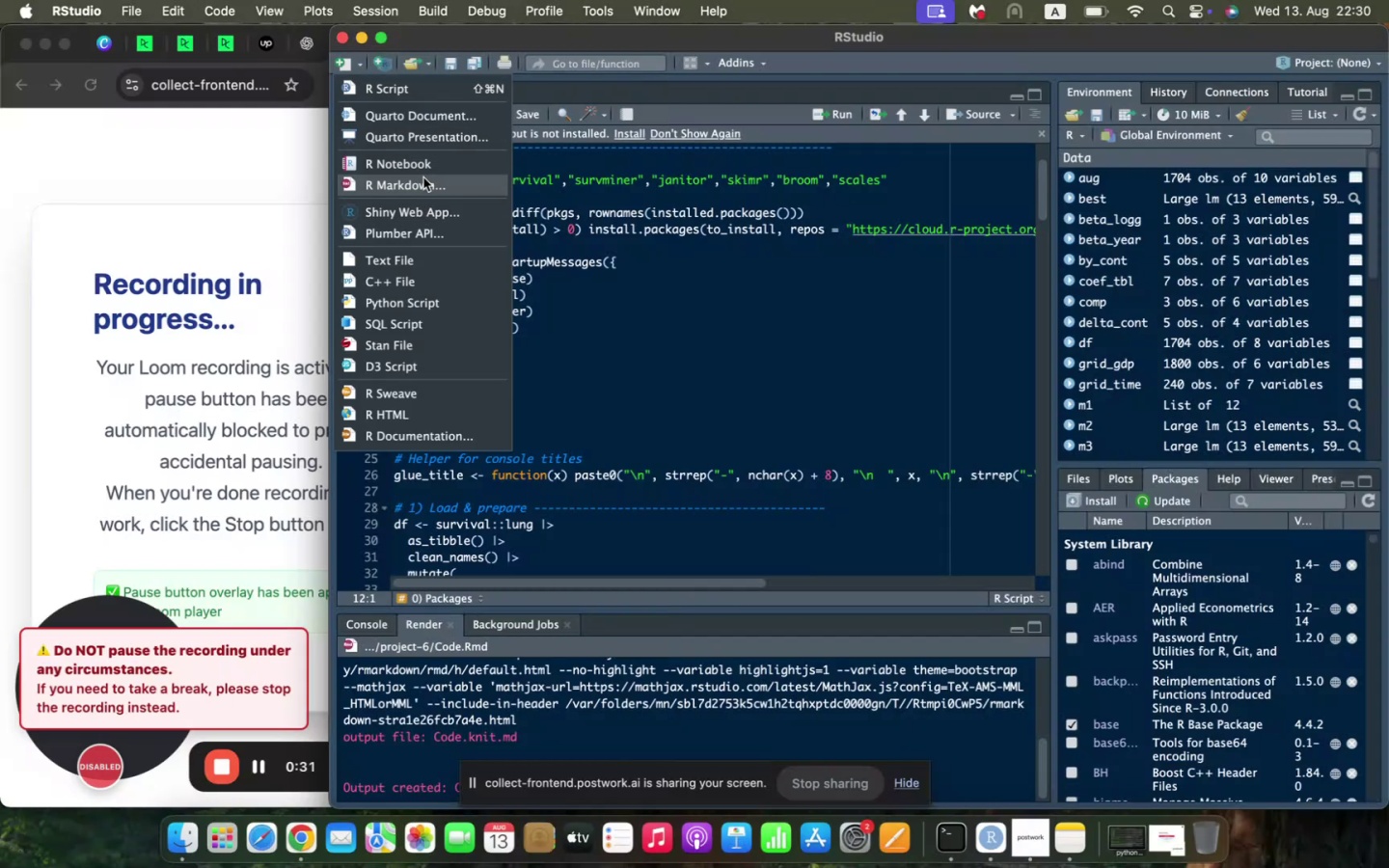 
left_click([425, 179])
 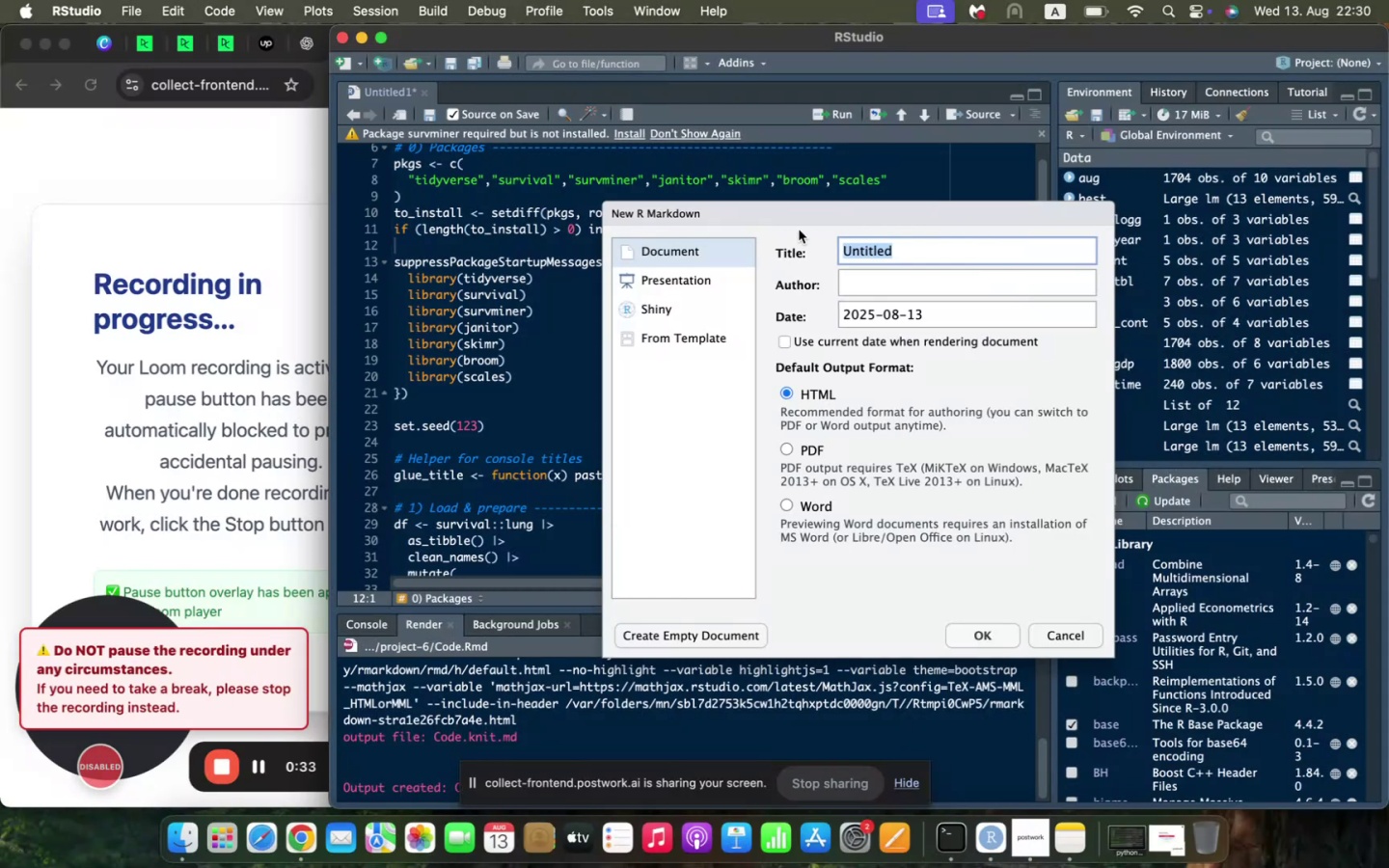 
type(Code)
 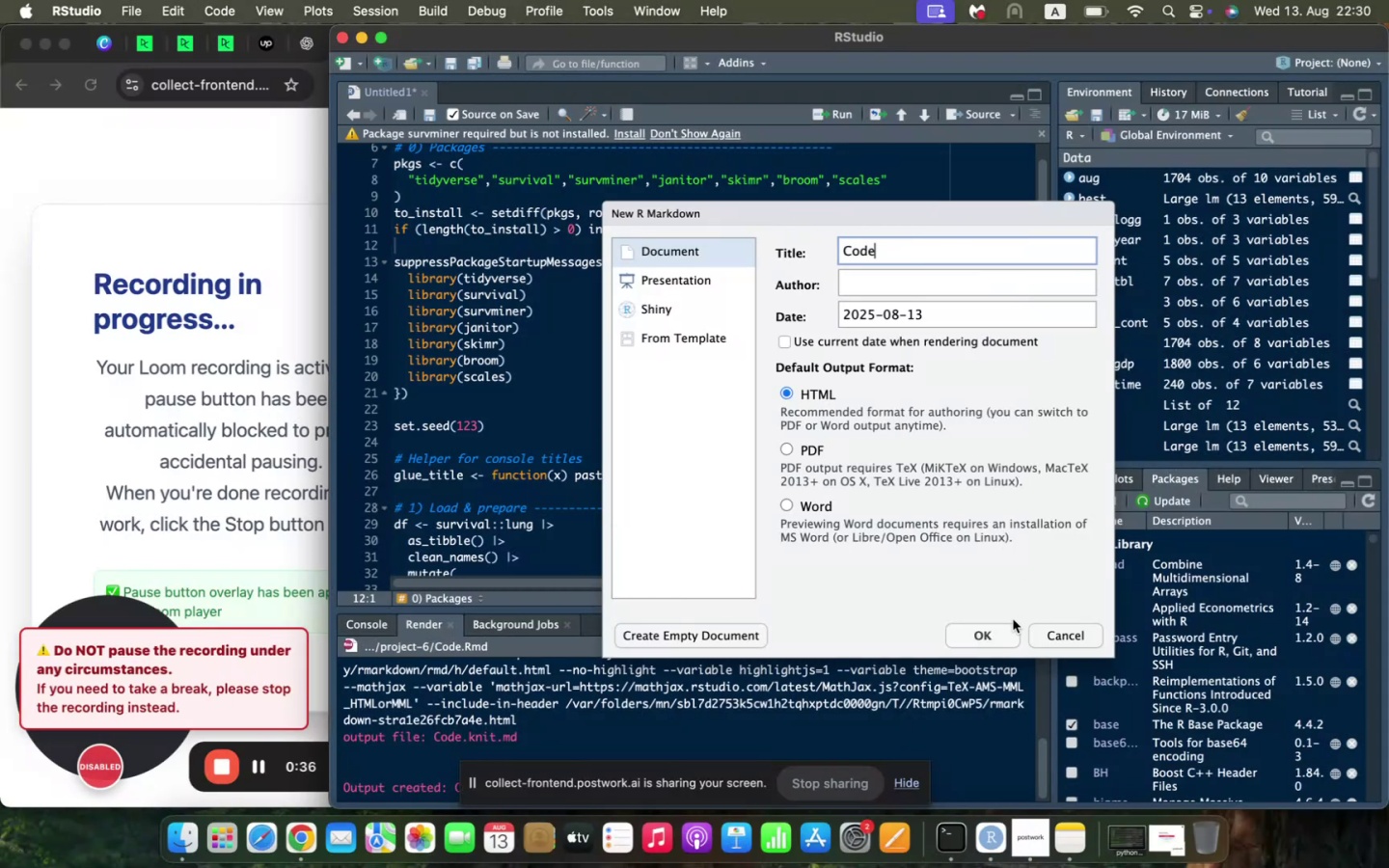 
left_click([1004, 628])
 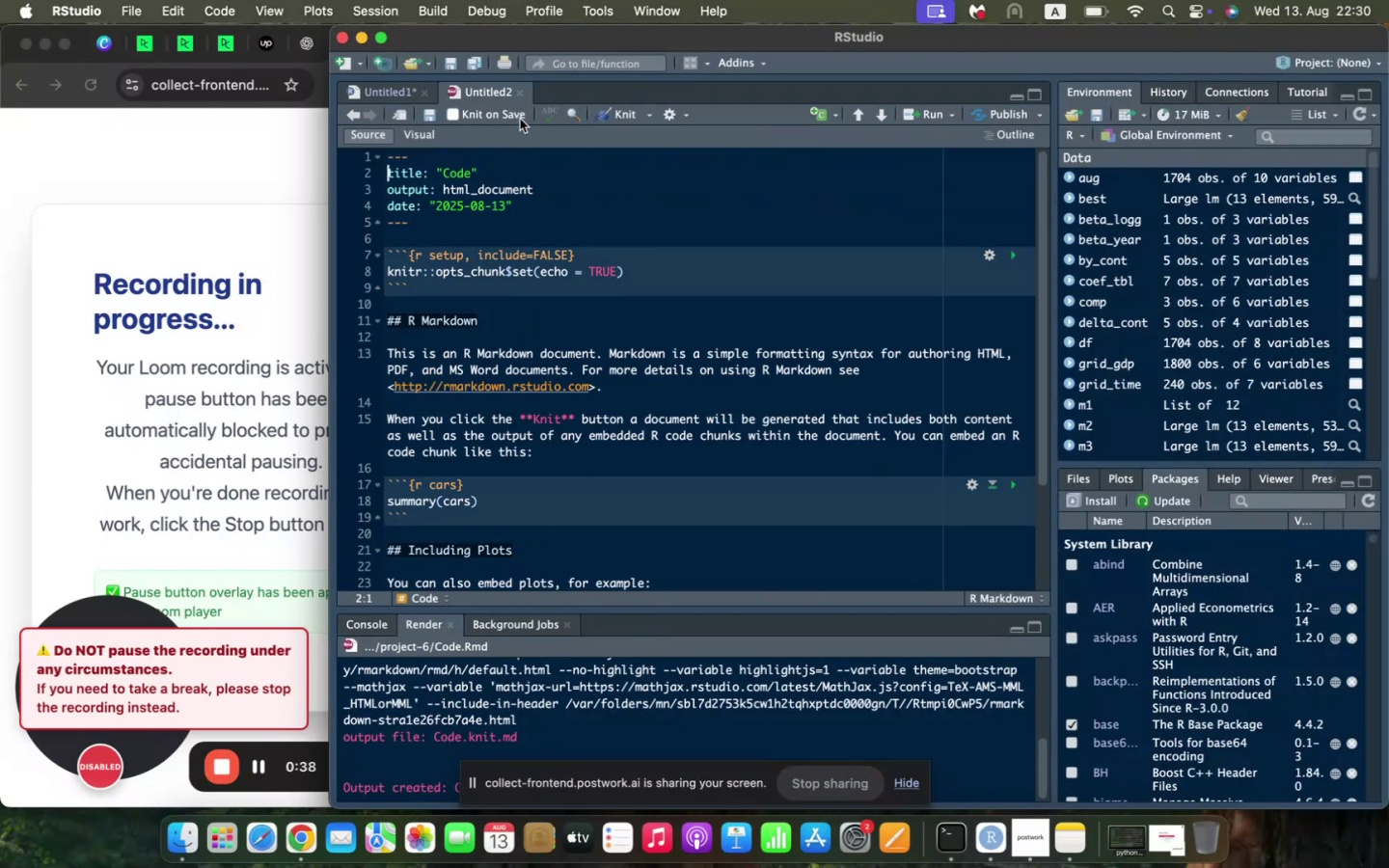 
key(Meta+S)
 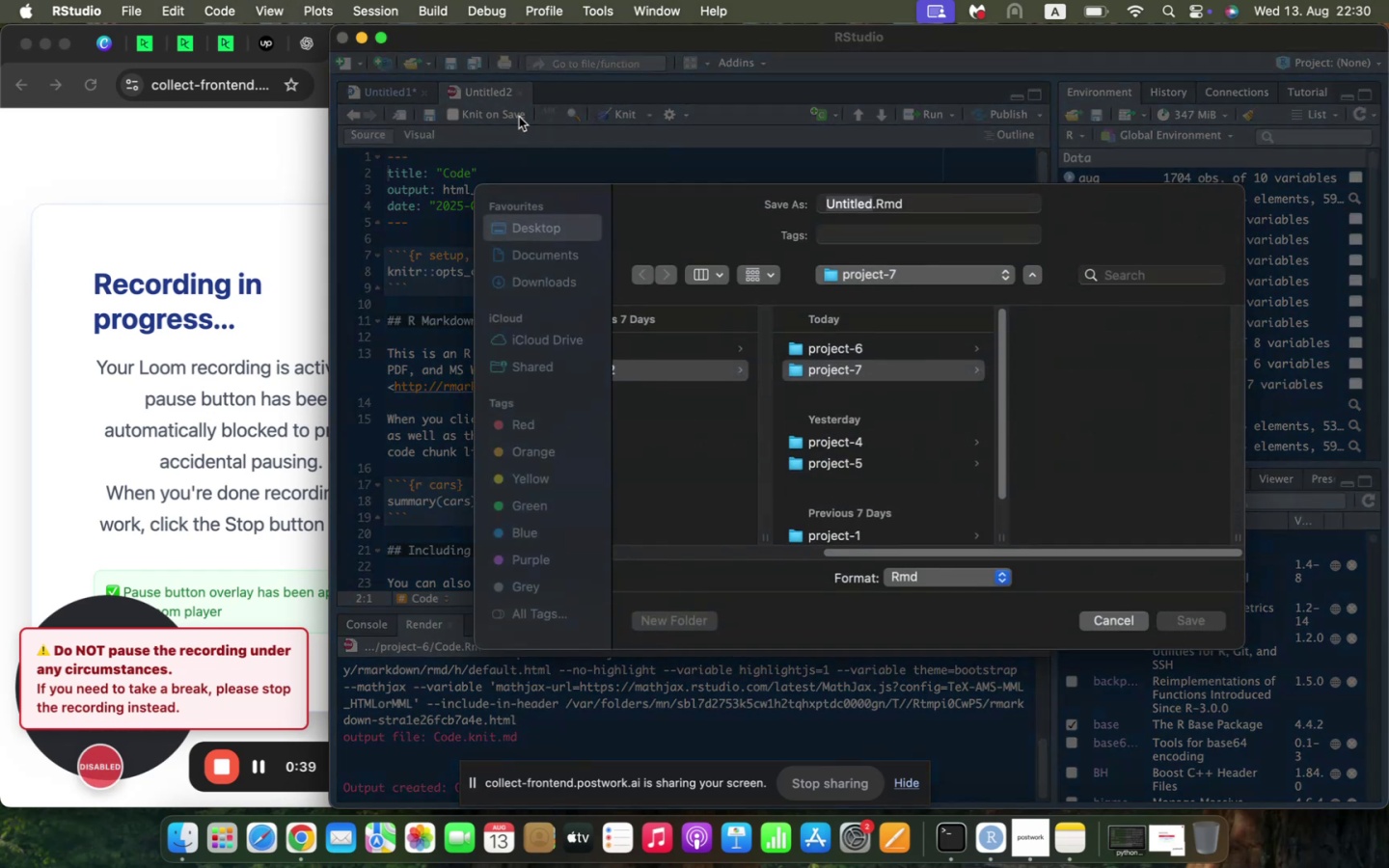 
type(Code)
 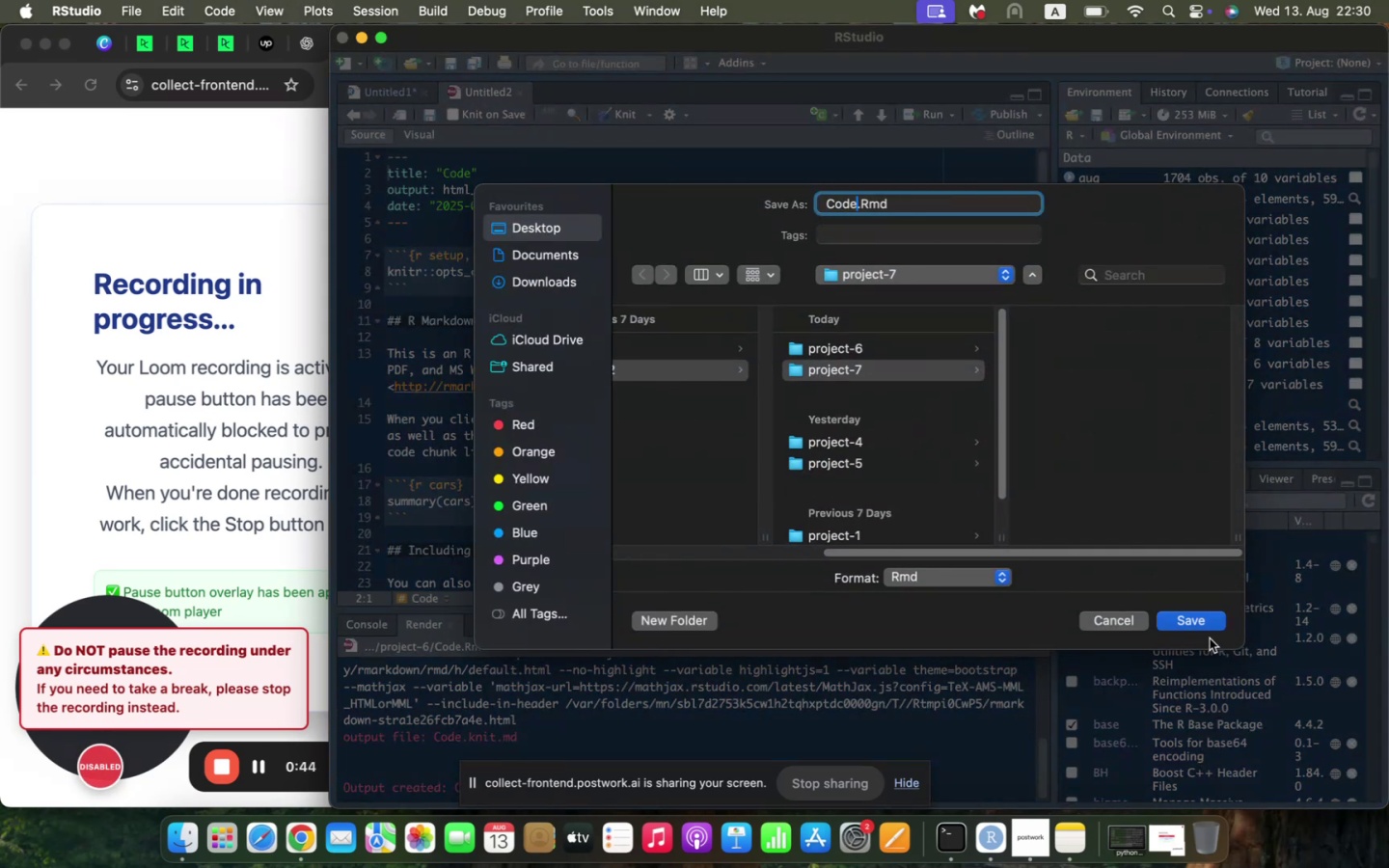 
left_click([1199, 625])
 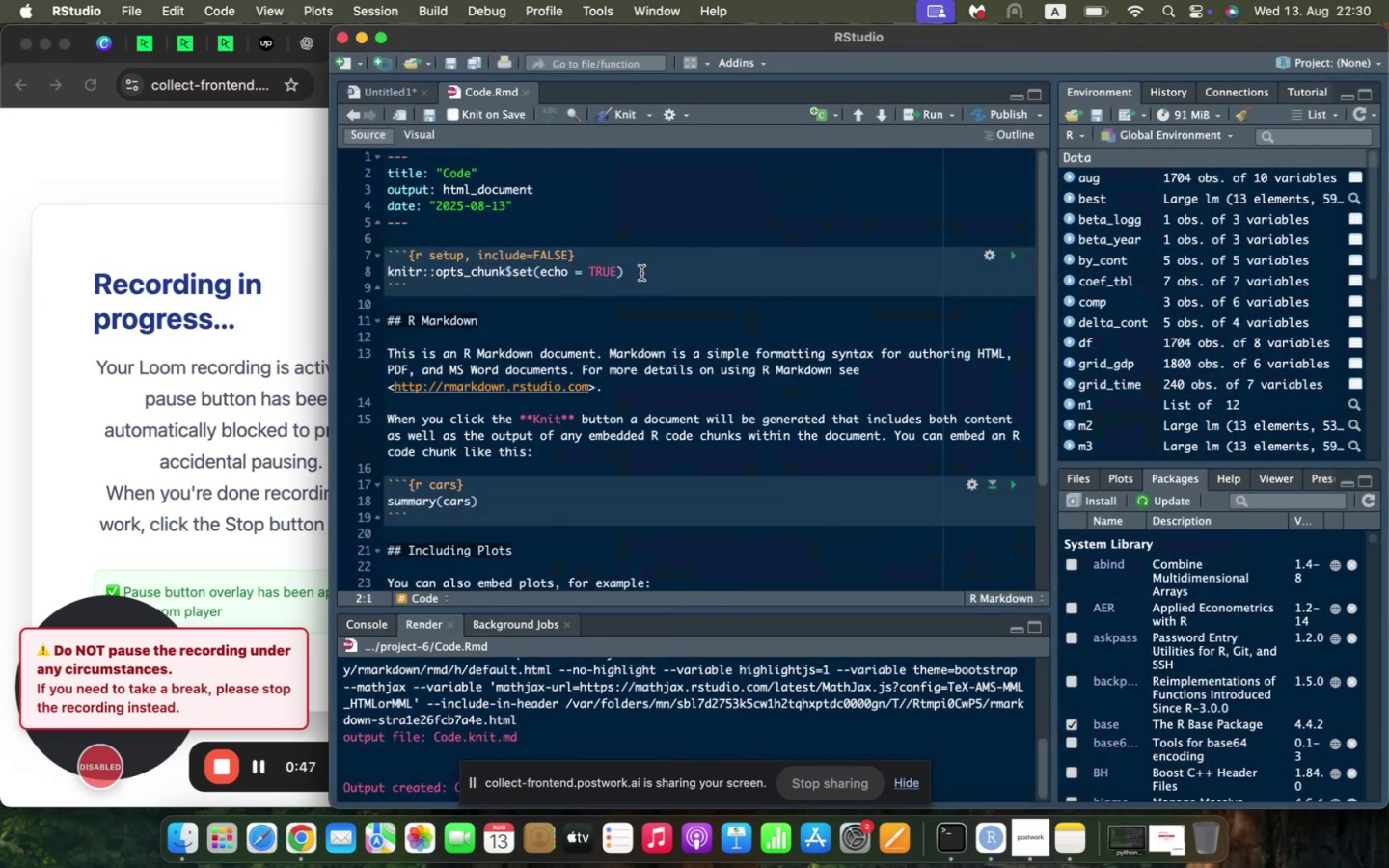 
left_click_drag(start_coordinate=[662, 277], to_coordinate=[384, 275])
 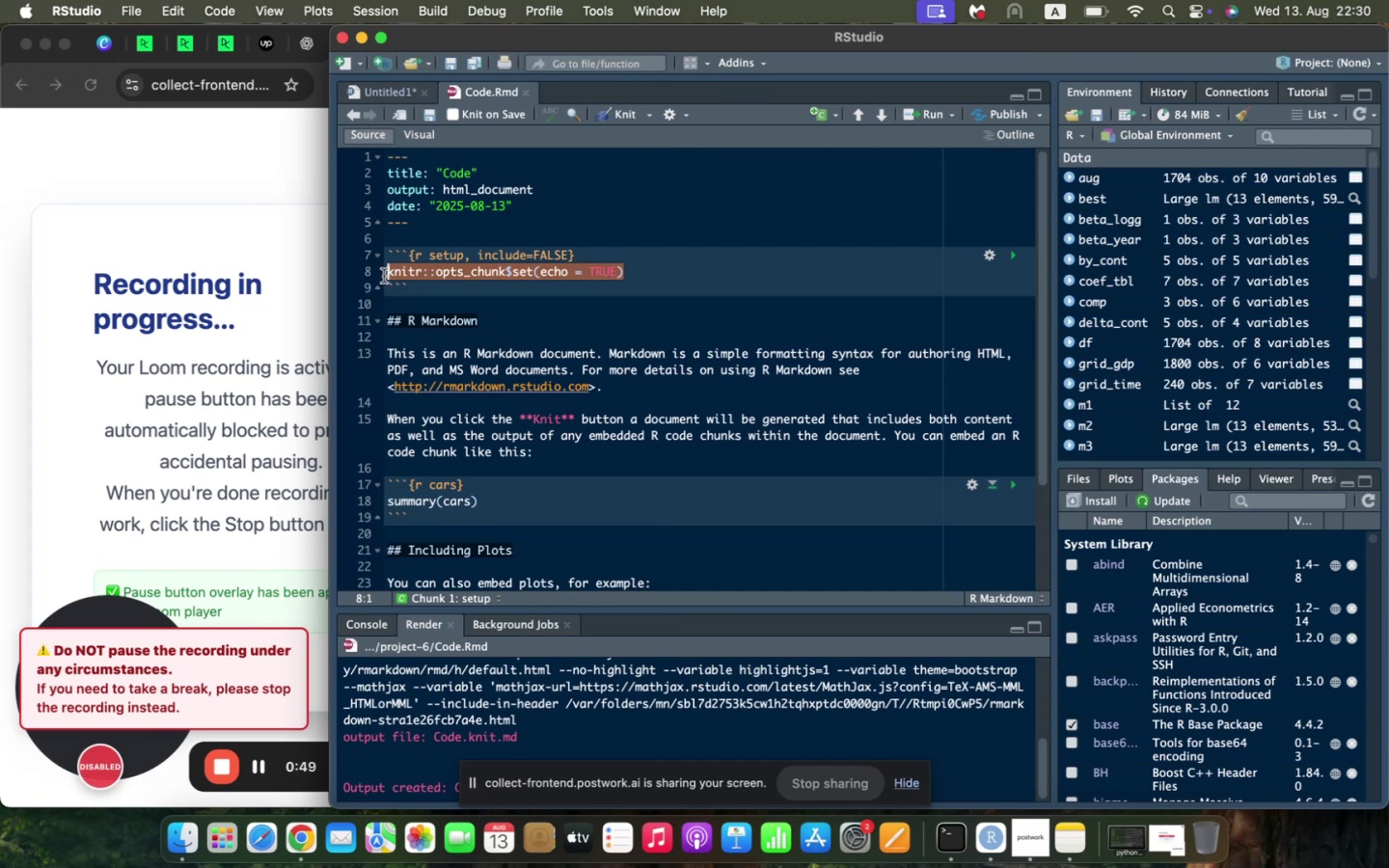 
key(Backspace)
 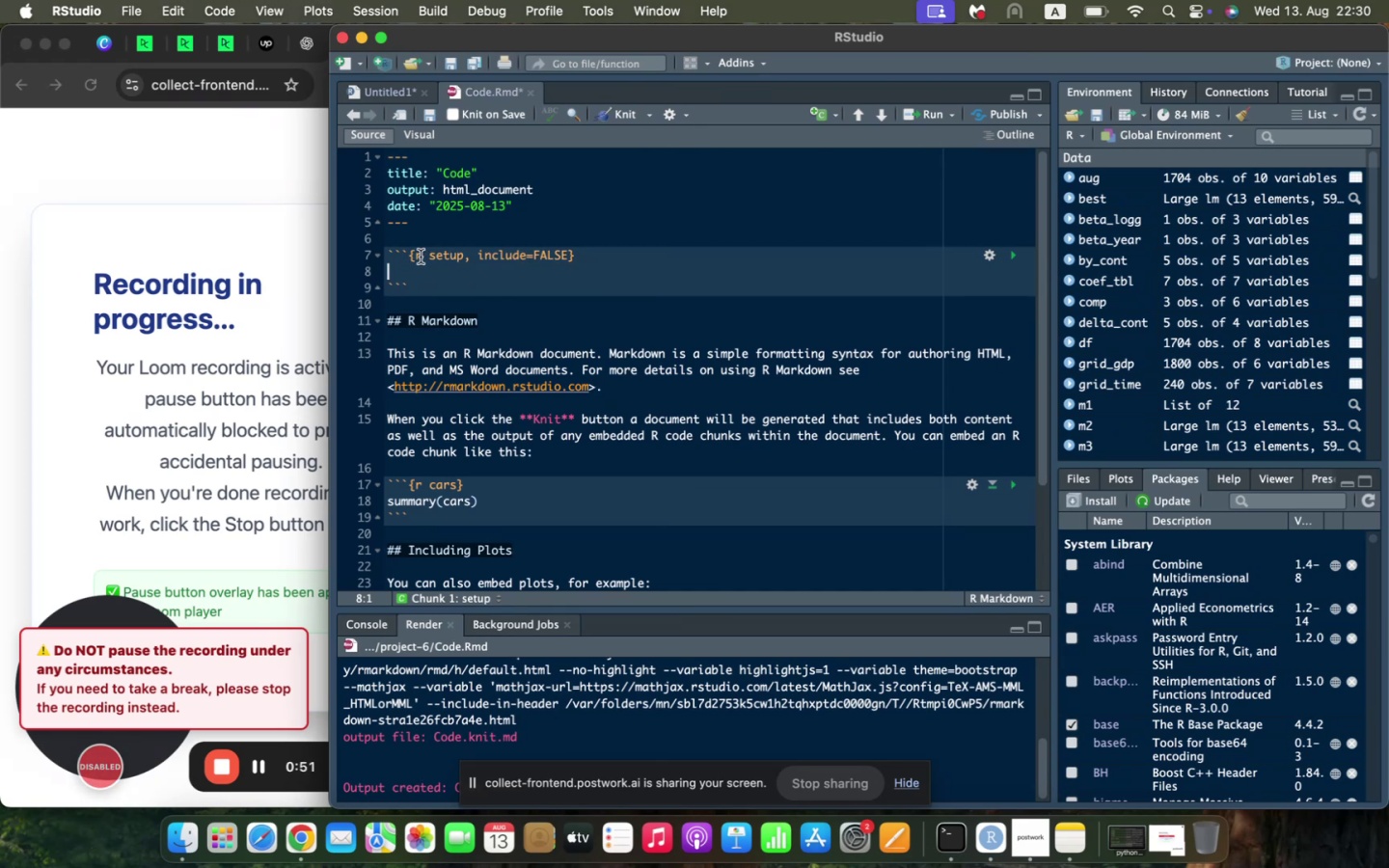 
left_click_drag(start_coordinate=[422, 258], to_coordinate=[568, 261])
 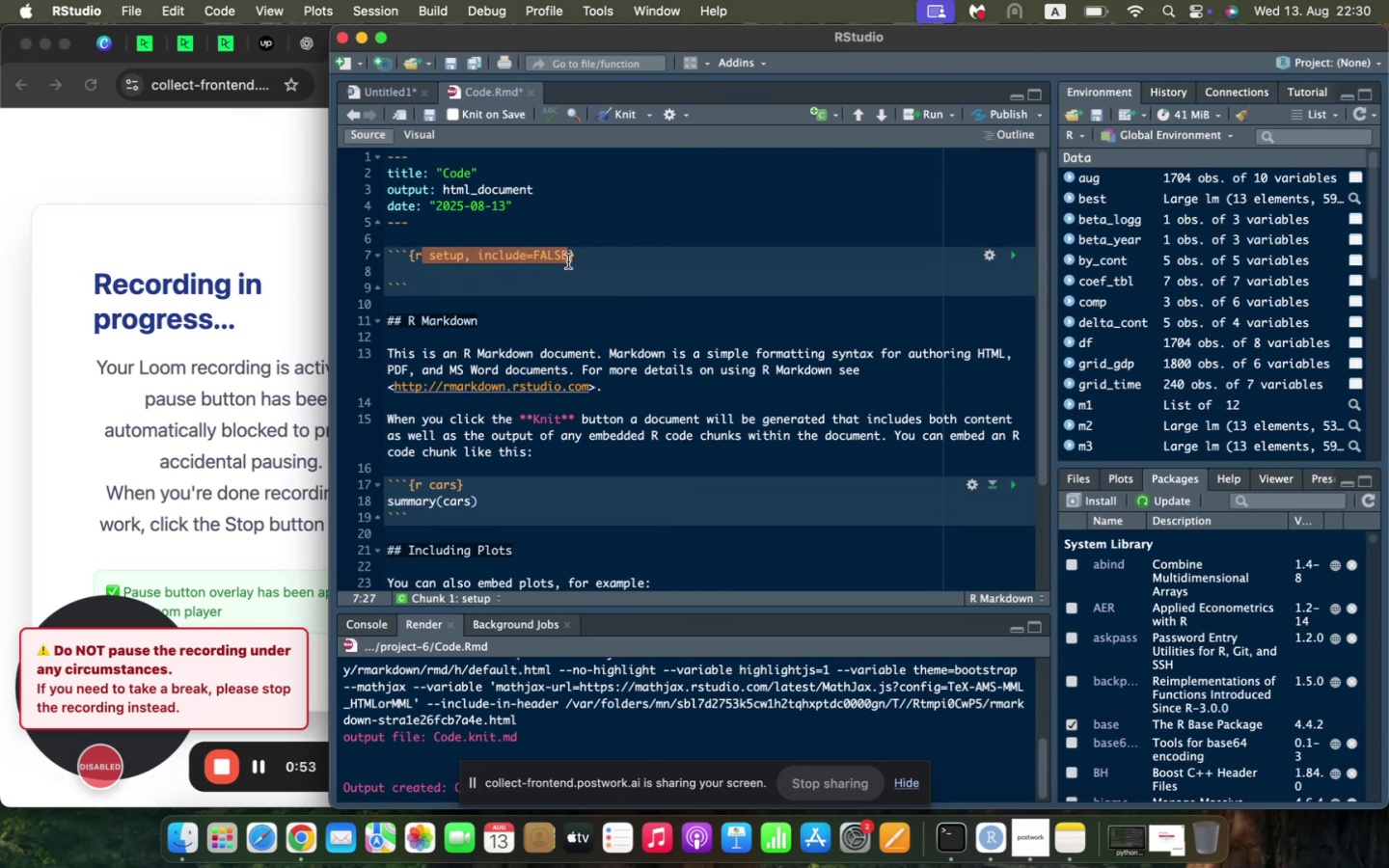 
key(Backspace)
 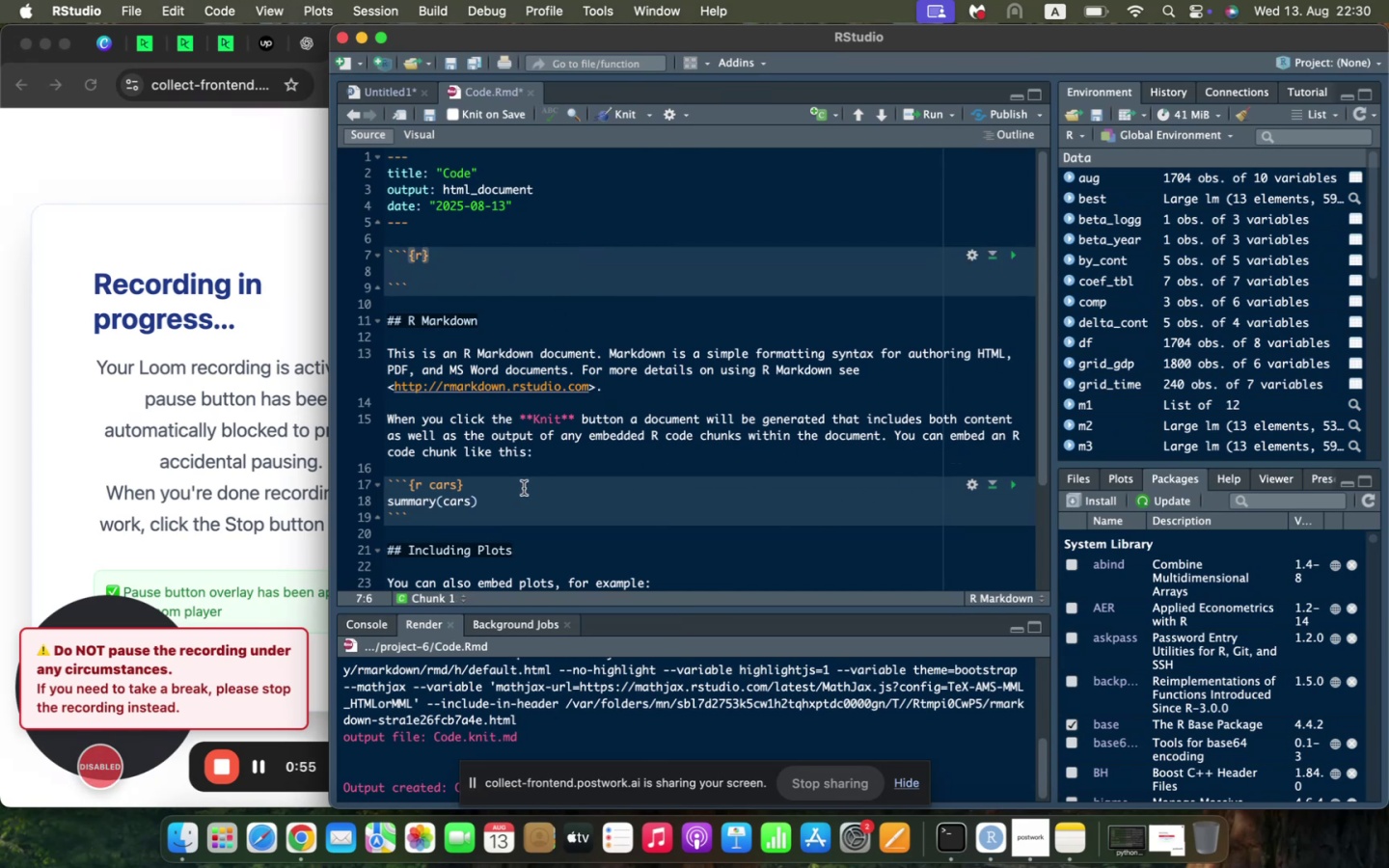 
left_click_drag(start_coordinate=[552, 459], to_coordinate=[363, 359])
 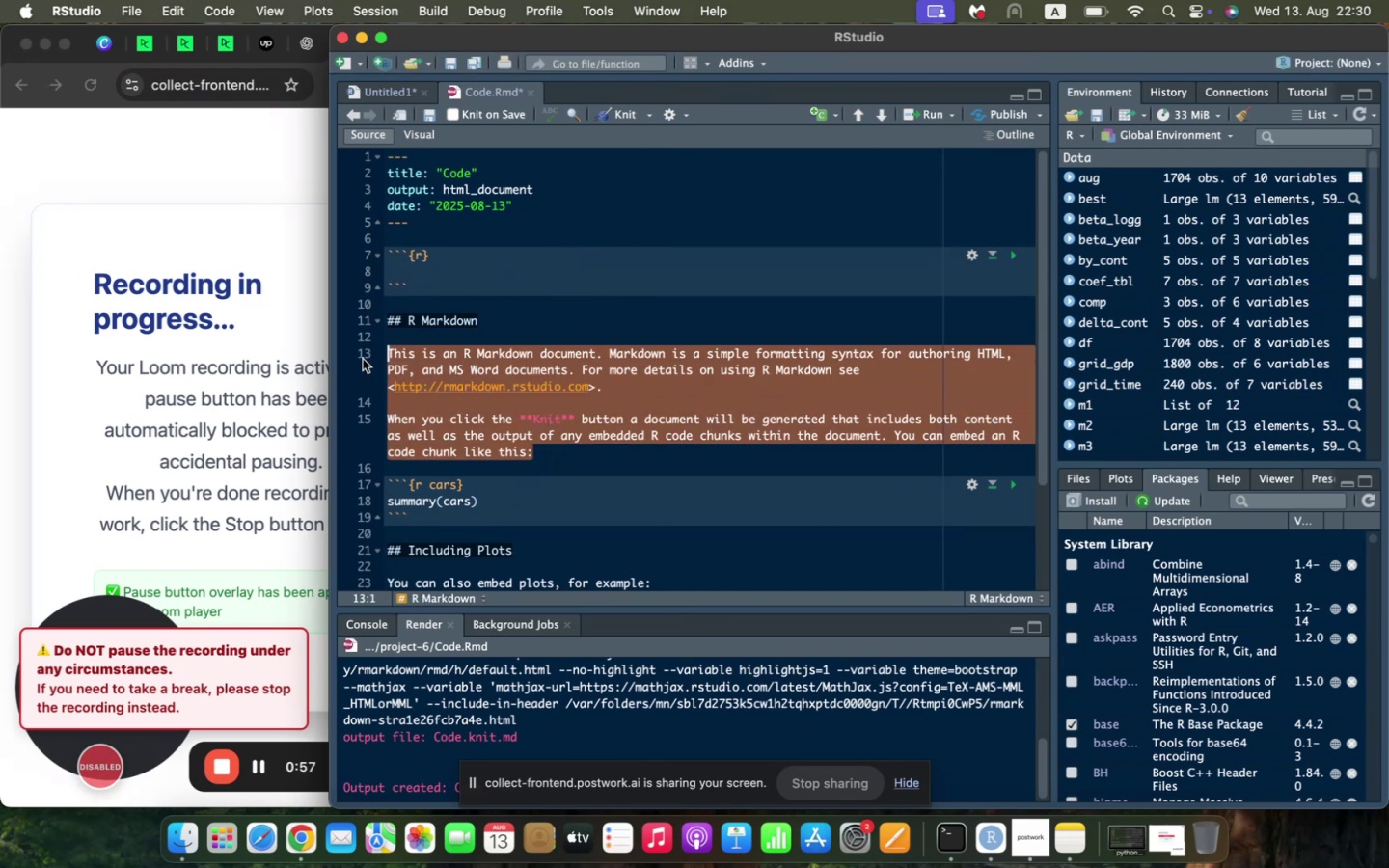 
key(Backspace)
 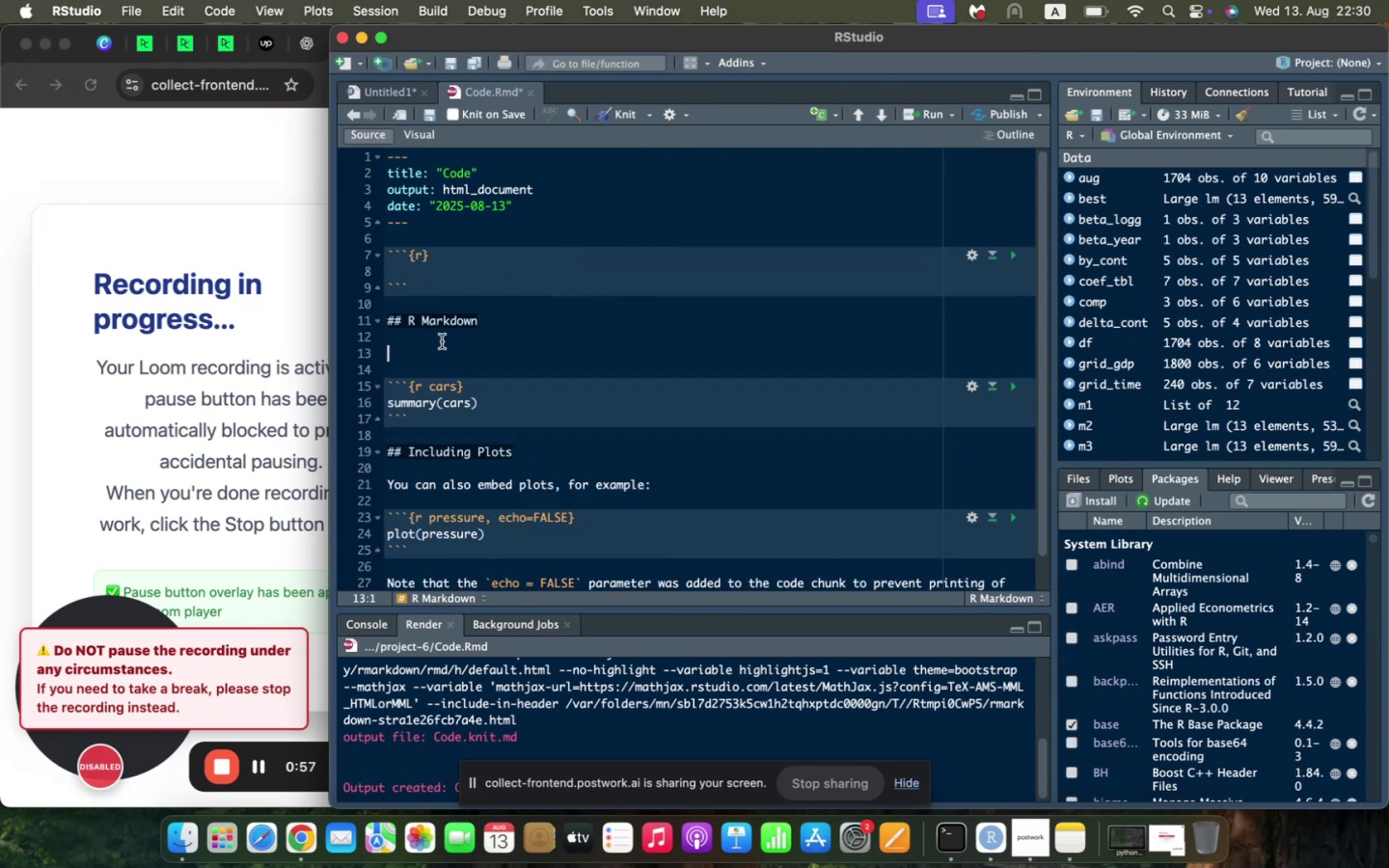 
key(Backspace)
 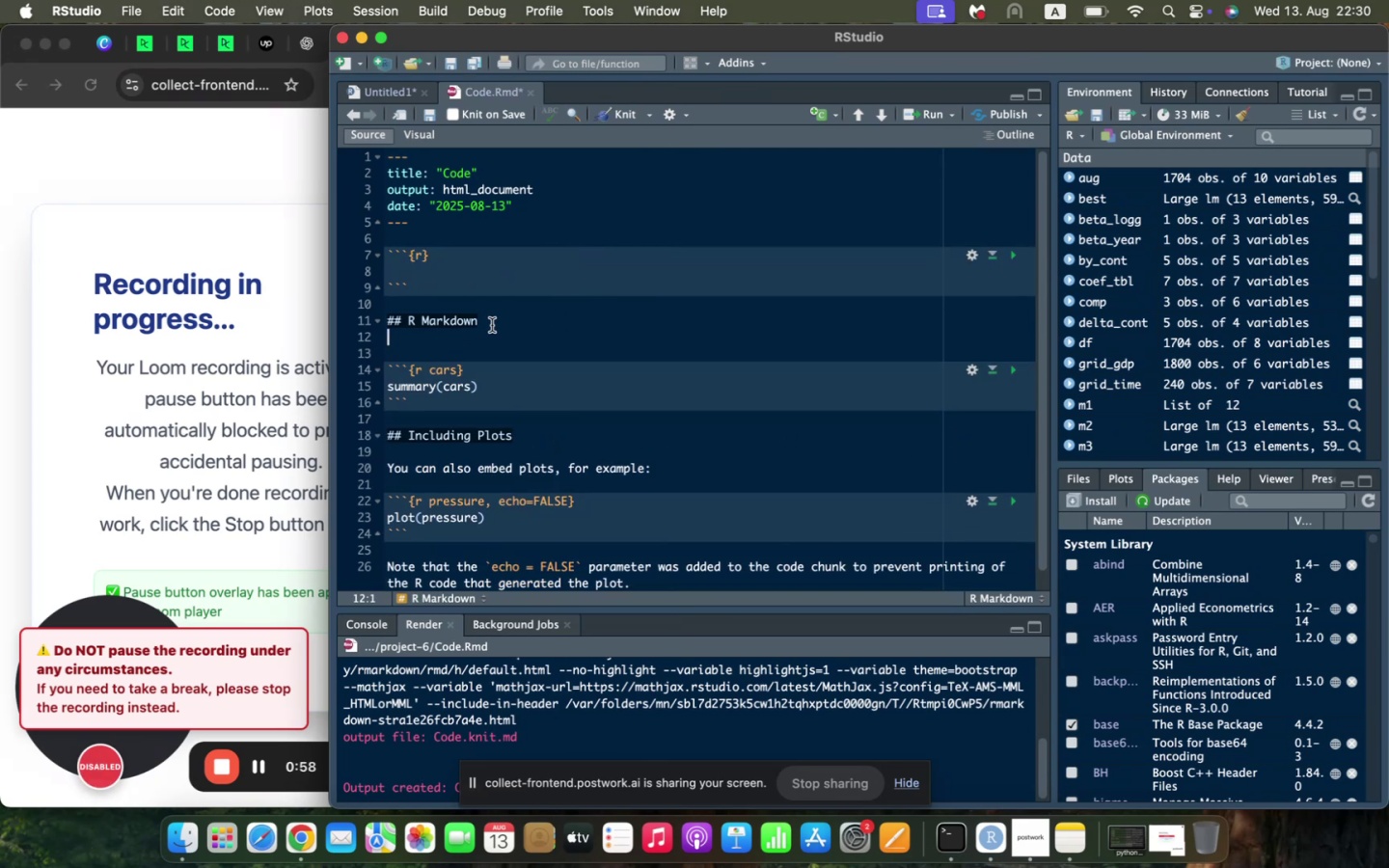 
left_click_drag(start_coordinate=[492, 322], to_coordinate=[410, 319])
 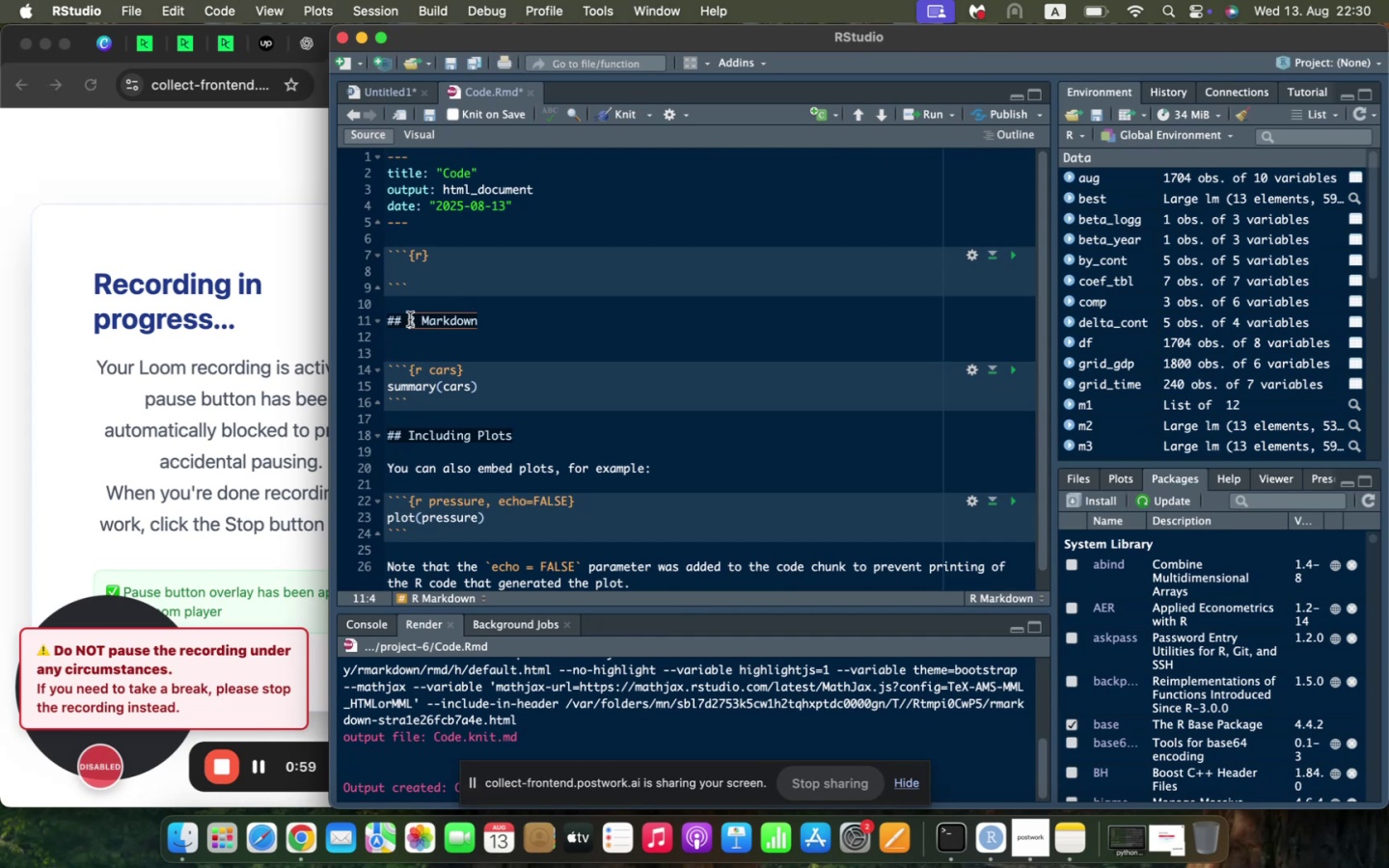 
key(Backspace)
 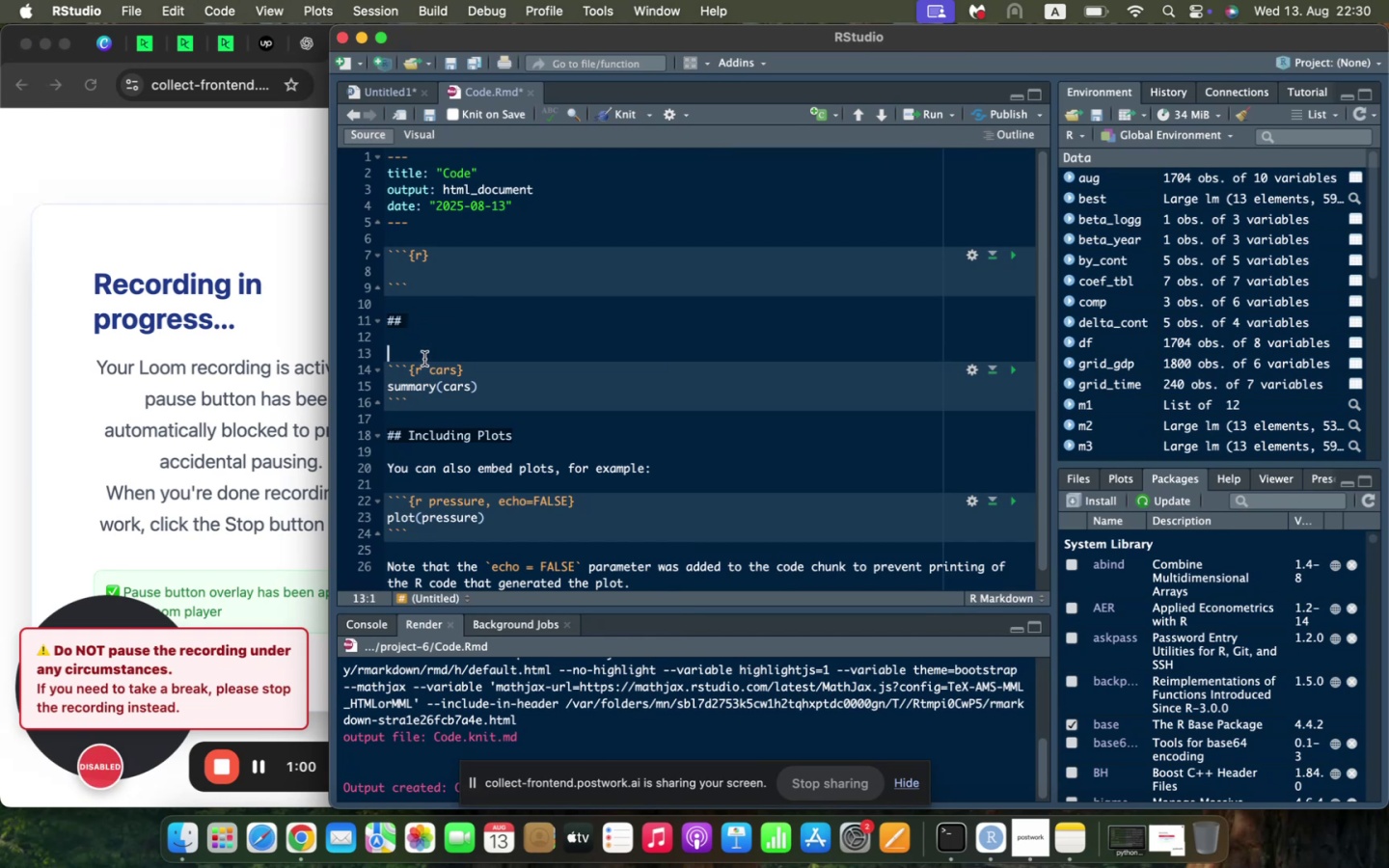 
key(Backspace)
 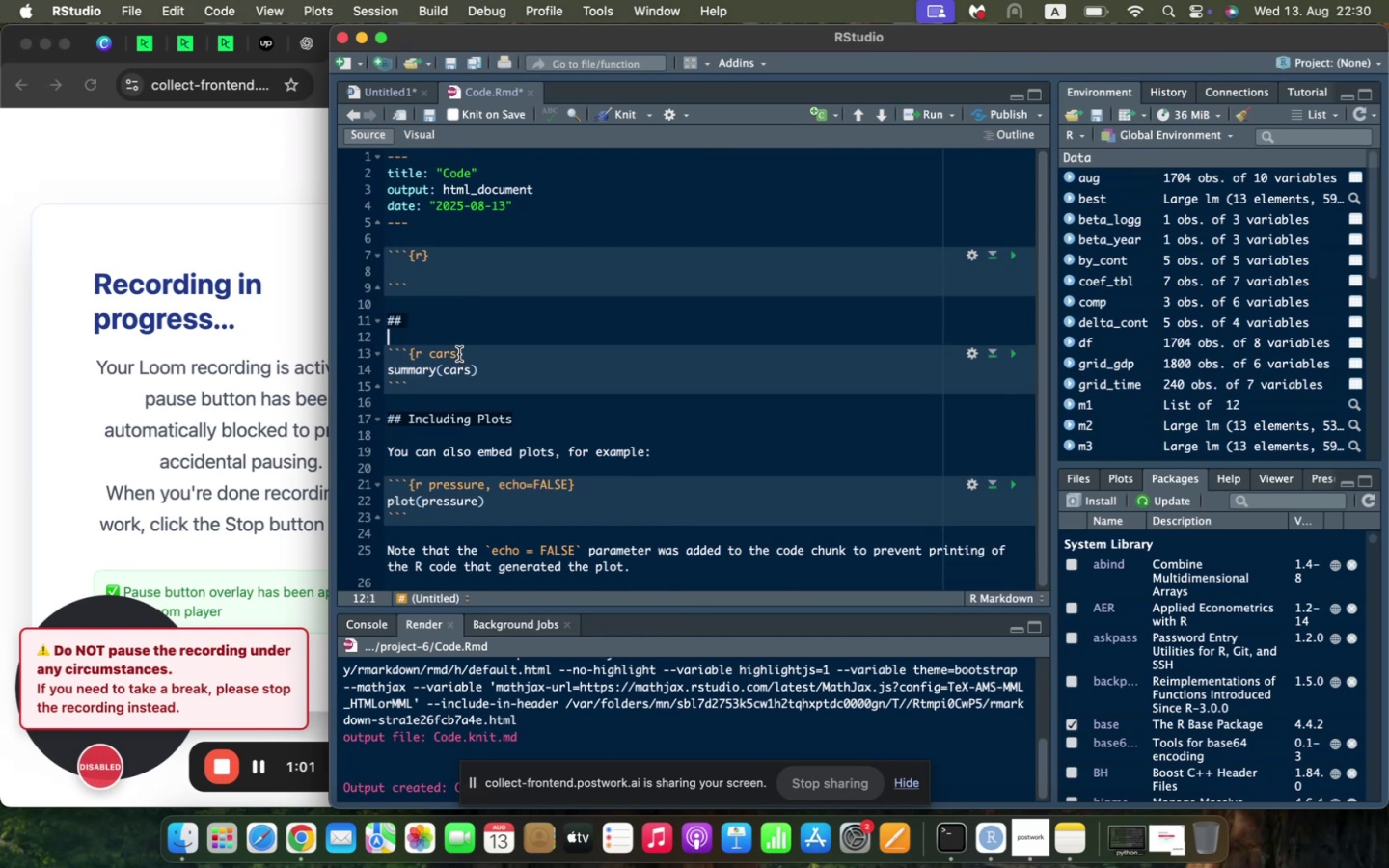 
left_click_drag(start_coordinate=[457, 353], to_coordinate=[425, 353])
 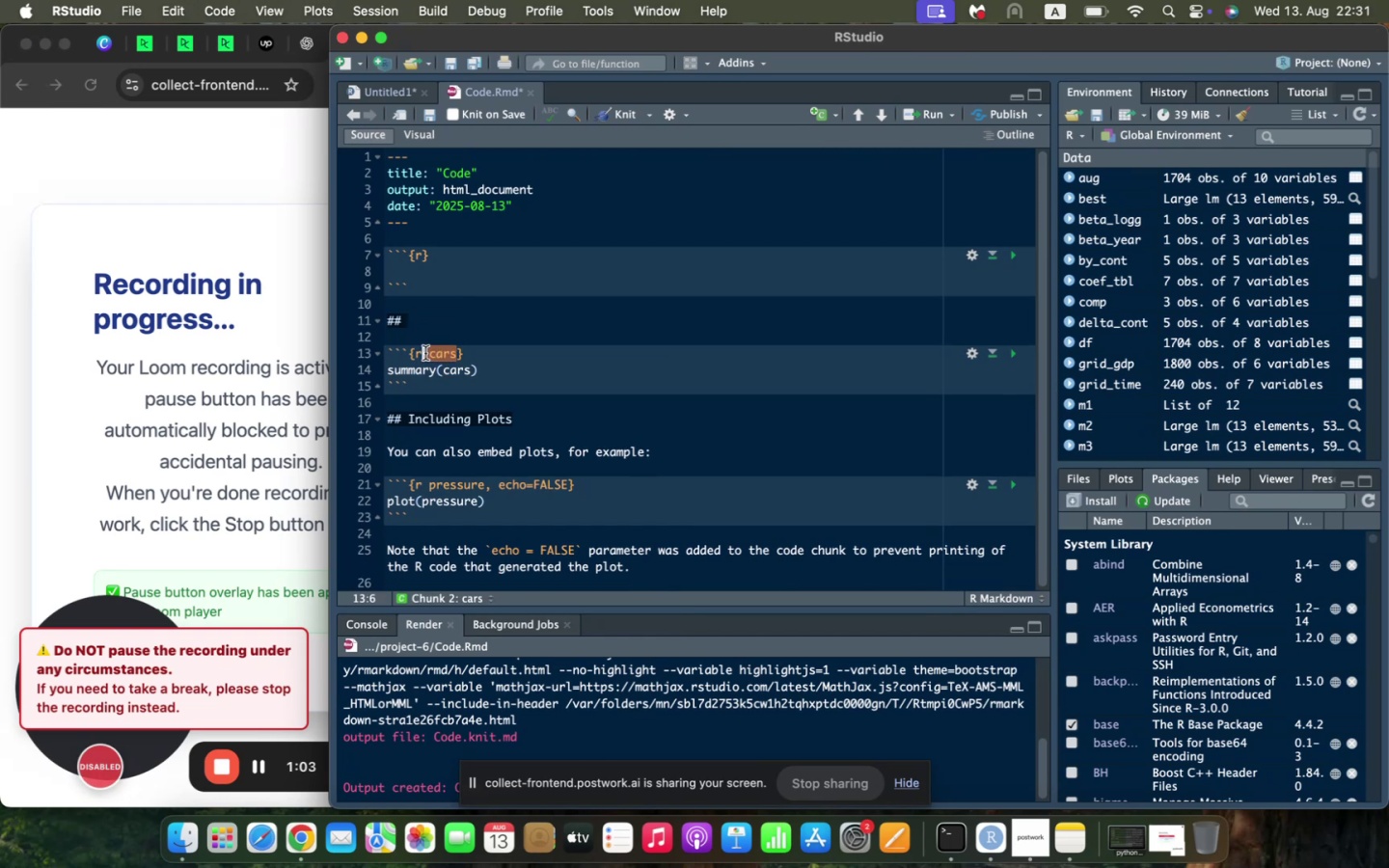 
key(Backspace)
 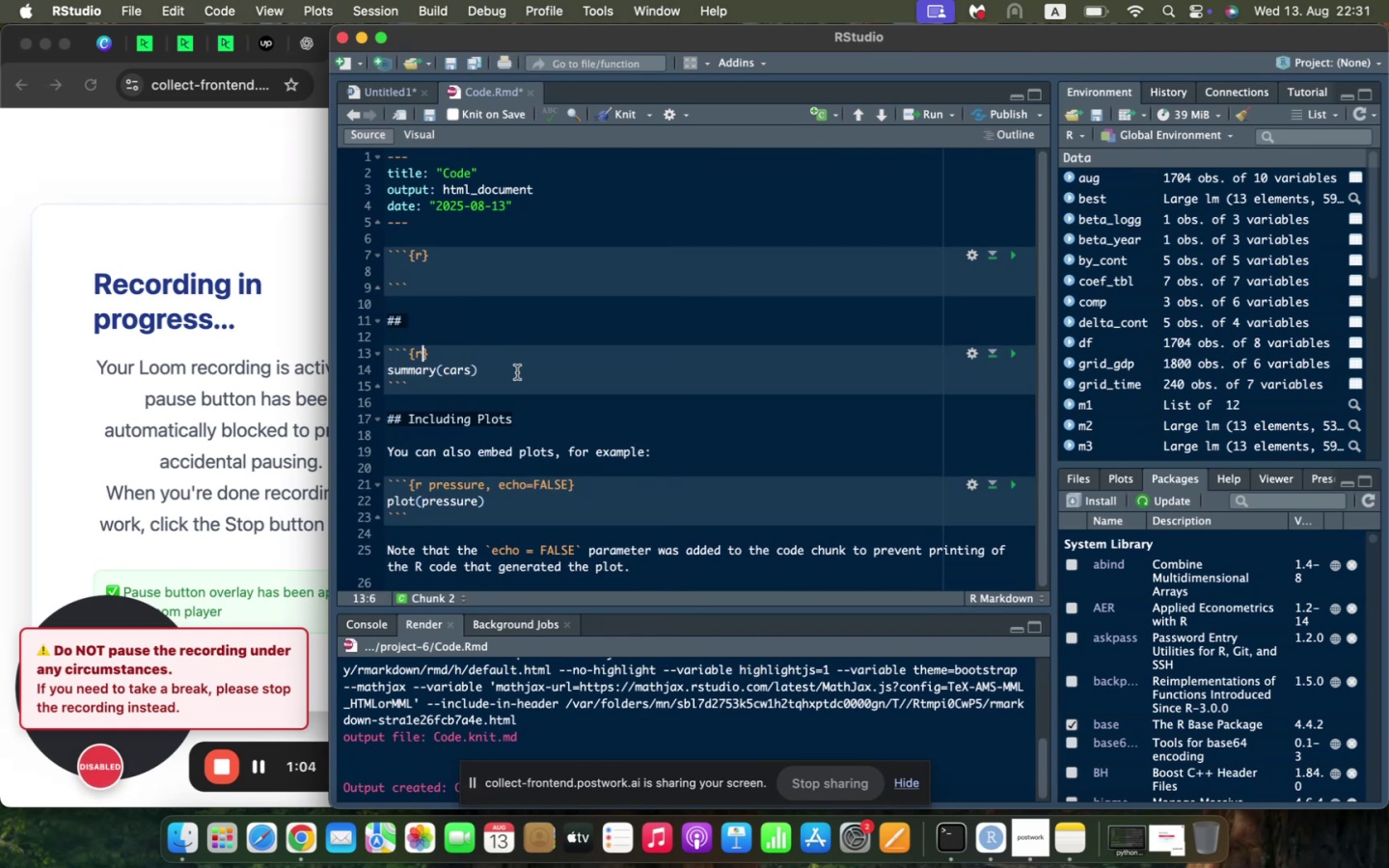 
left_click_drag(start_coordinate=[513, 374], to_coordinate=[378, 368])
 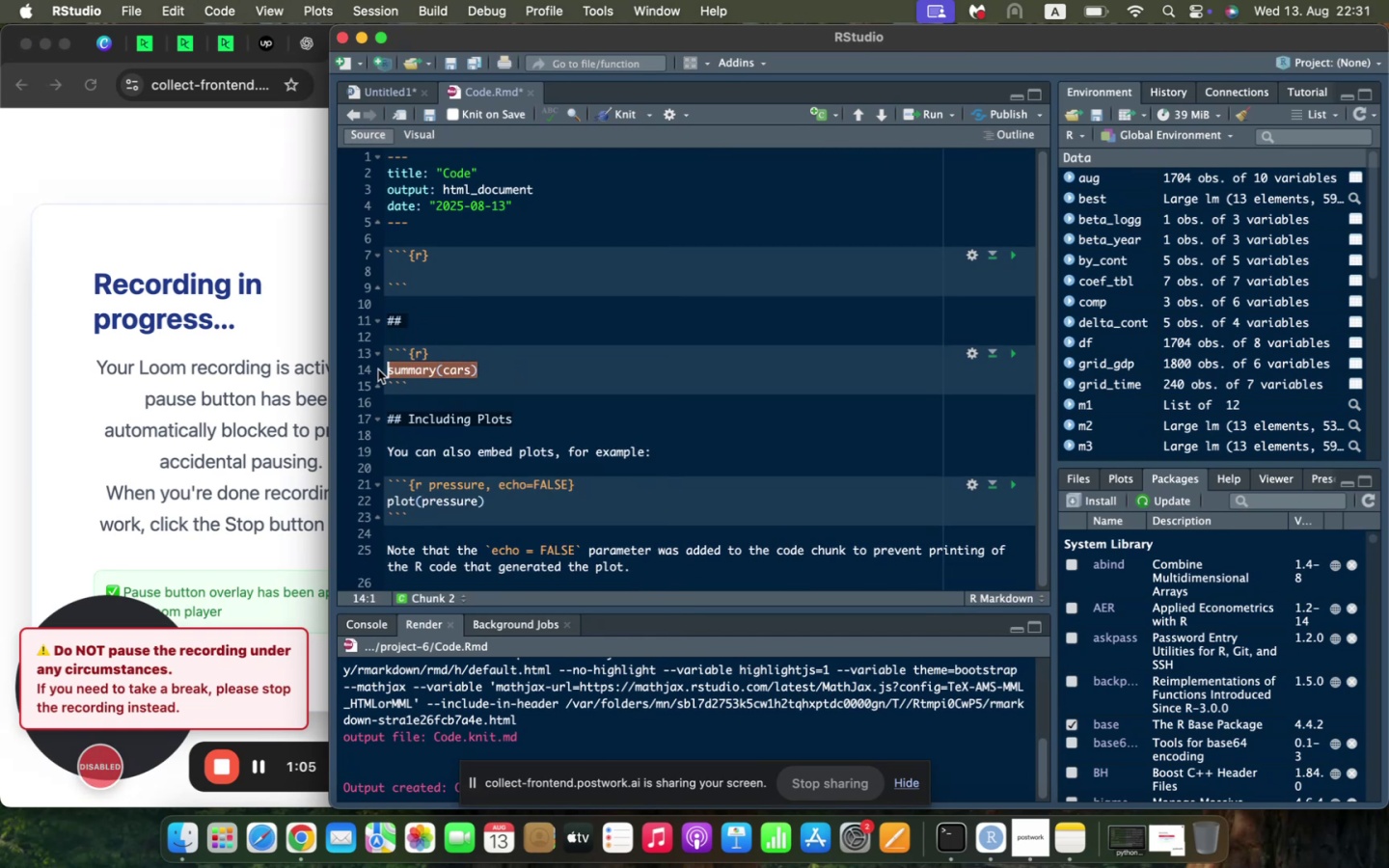 
key(Backspace)
 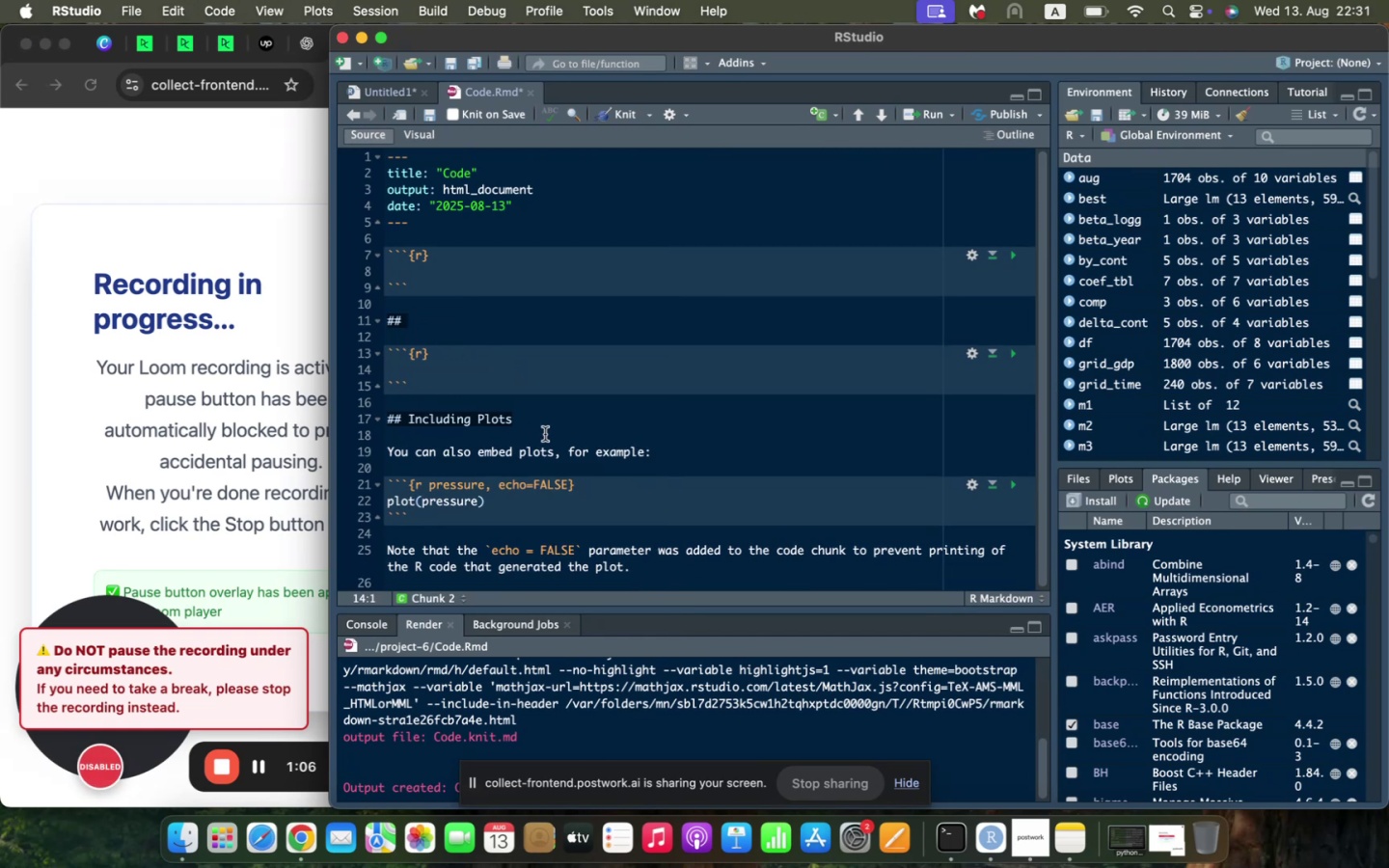 
key(Backspace)
 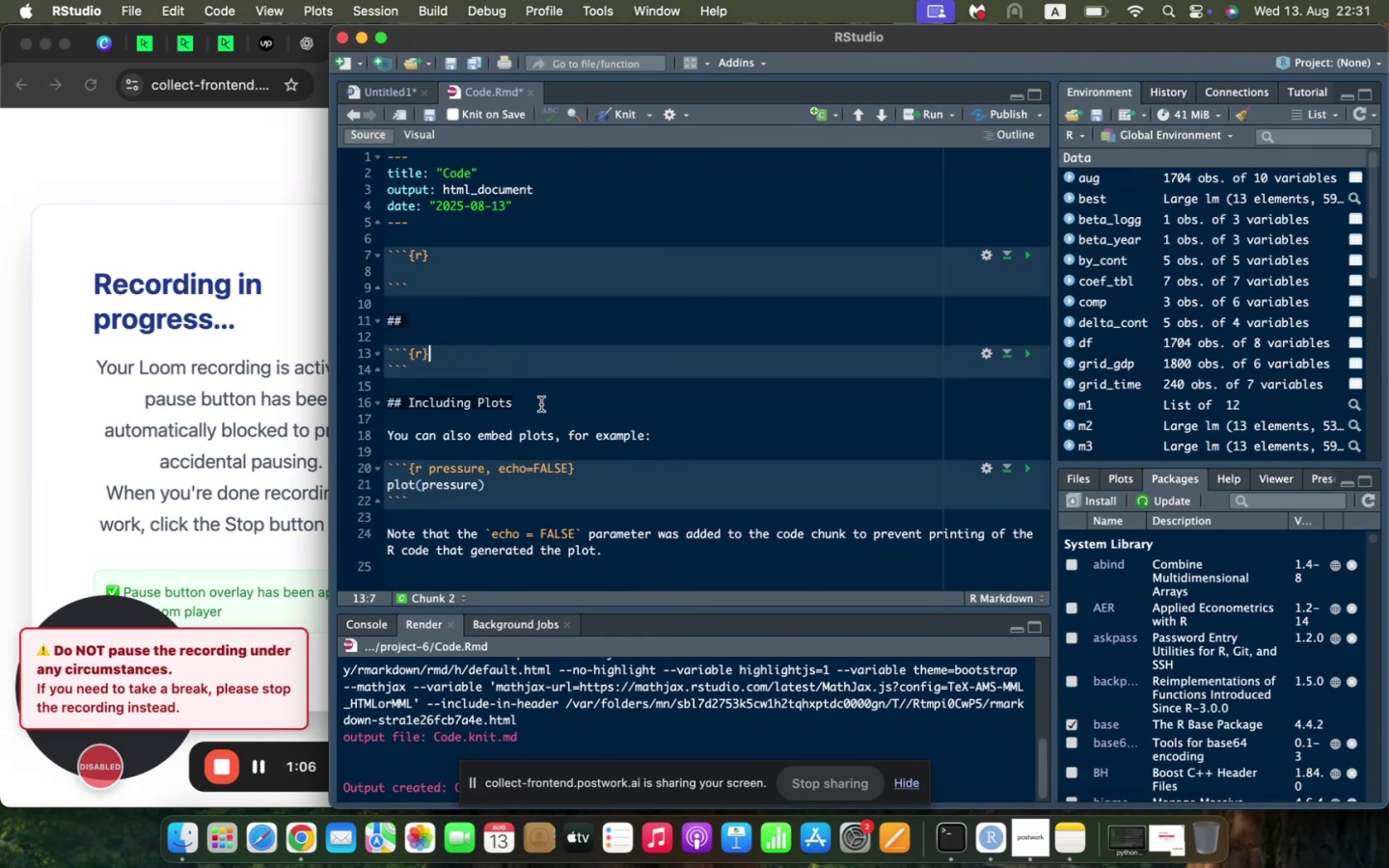 
left_click_drag(start_coordinate=[542, 404], to_coordinate=[408, 406])
 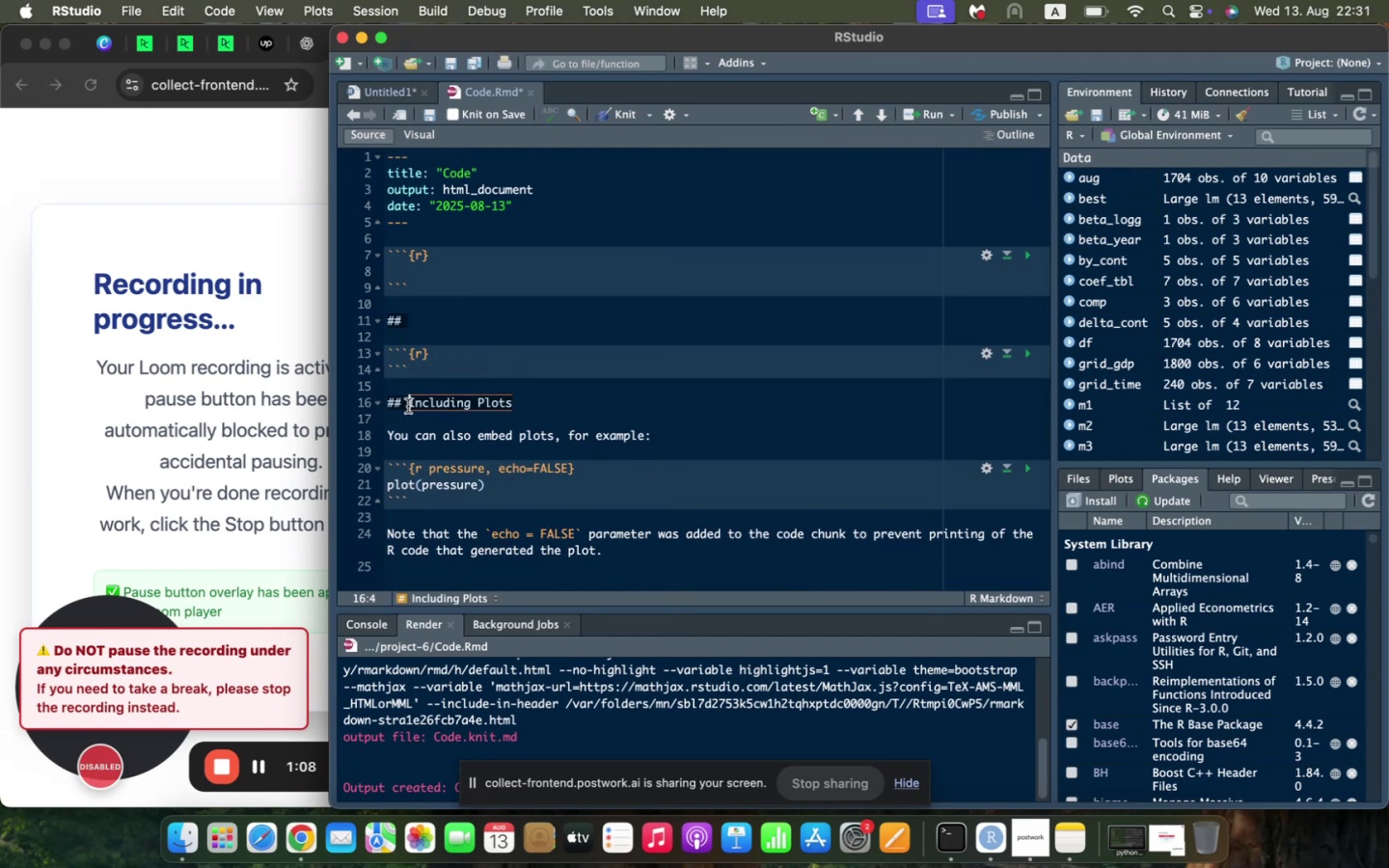 
key(Backspace)
 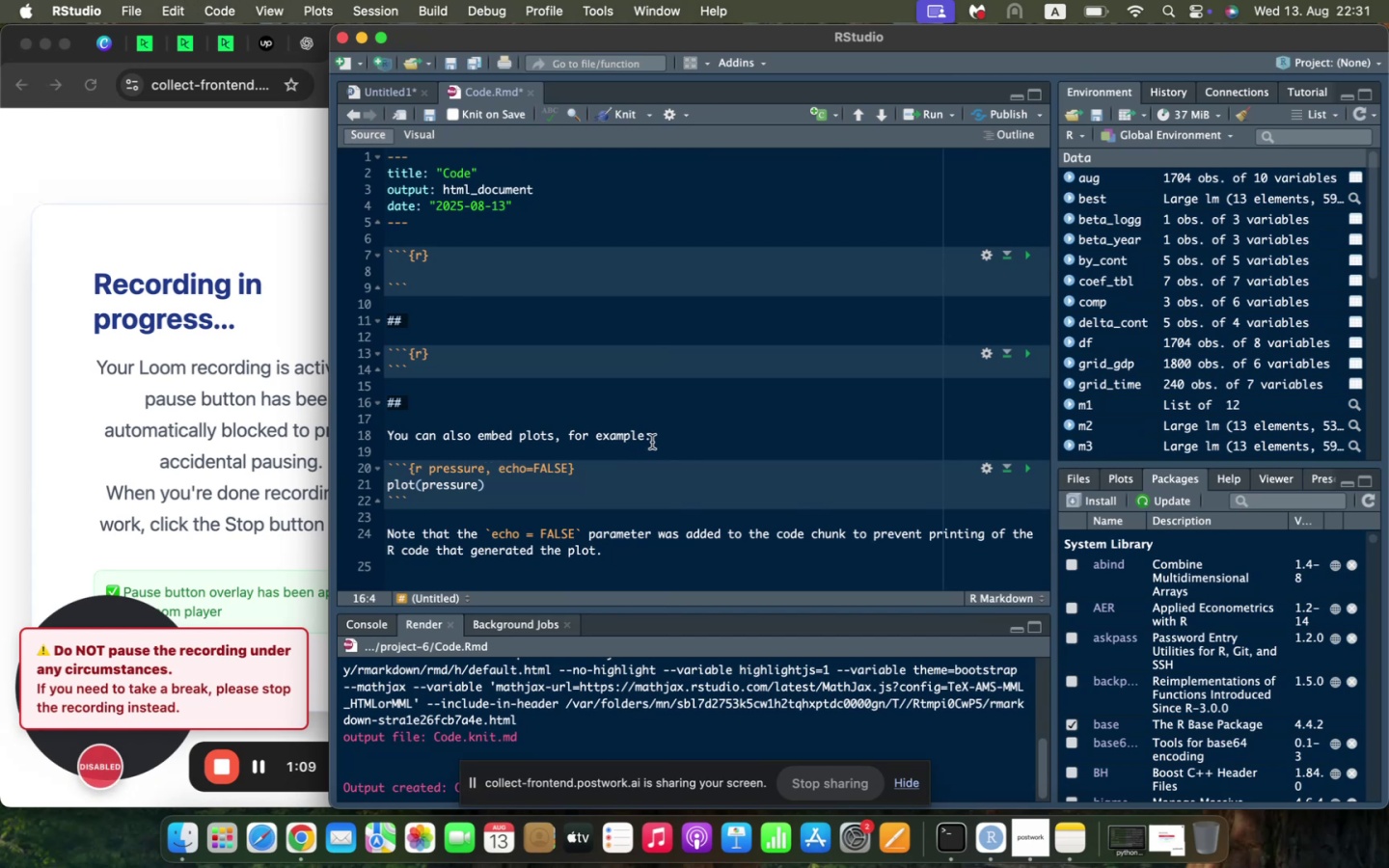 
left_click_drag(start_coordinate=[653, 435], to_coordinate=[378, 429])
 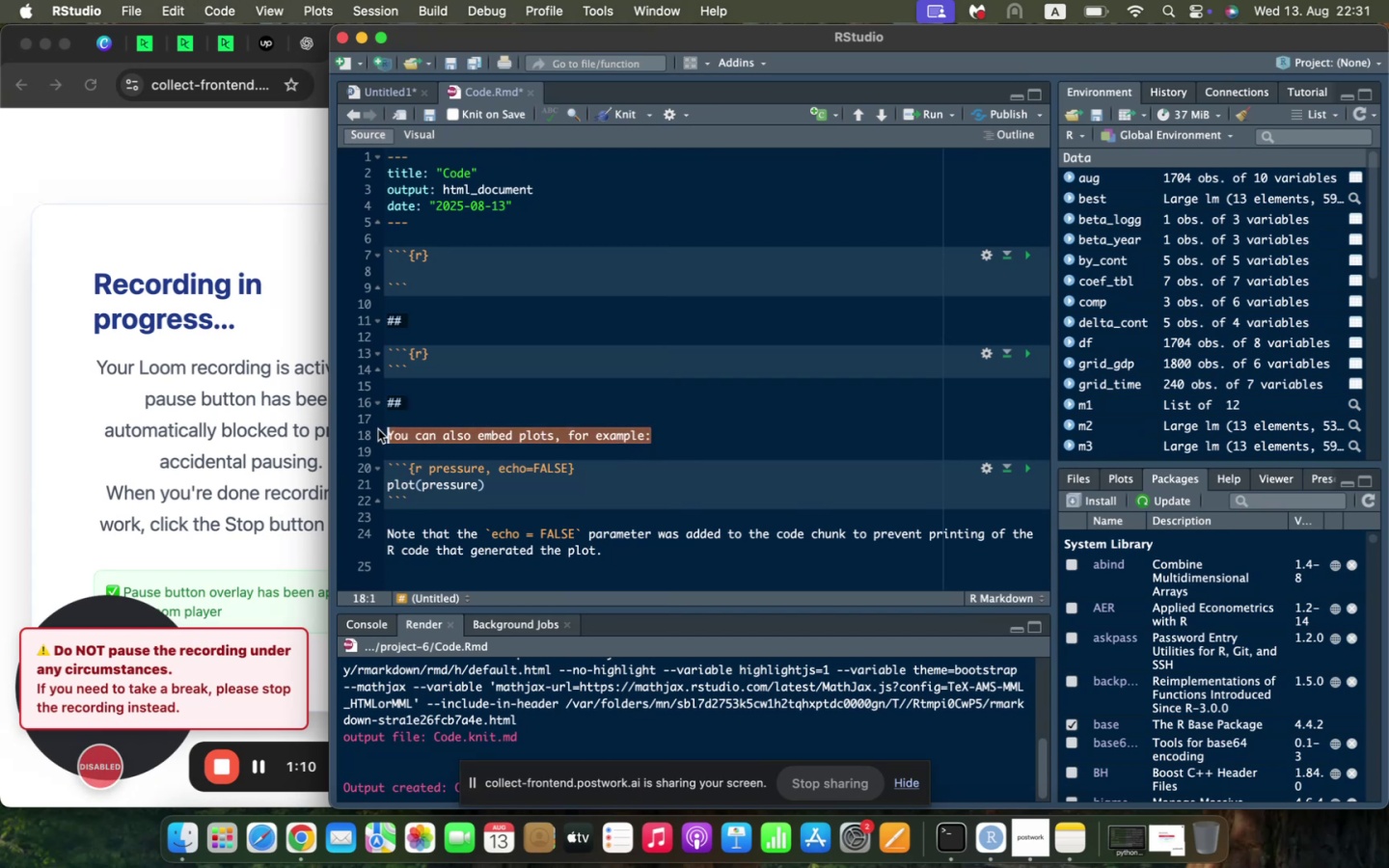 
key(Backspace)
 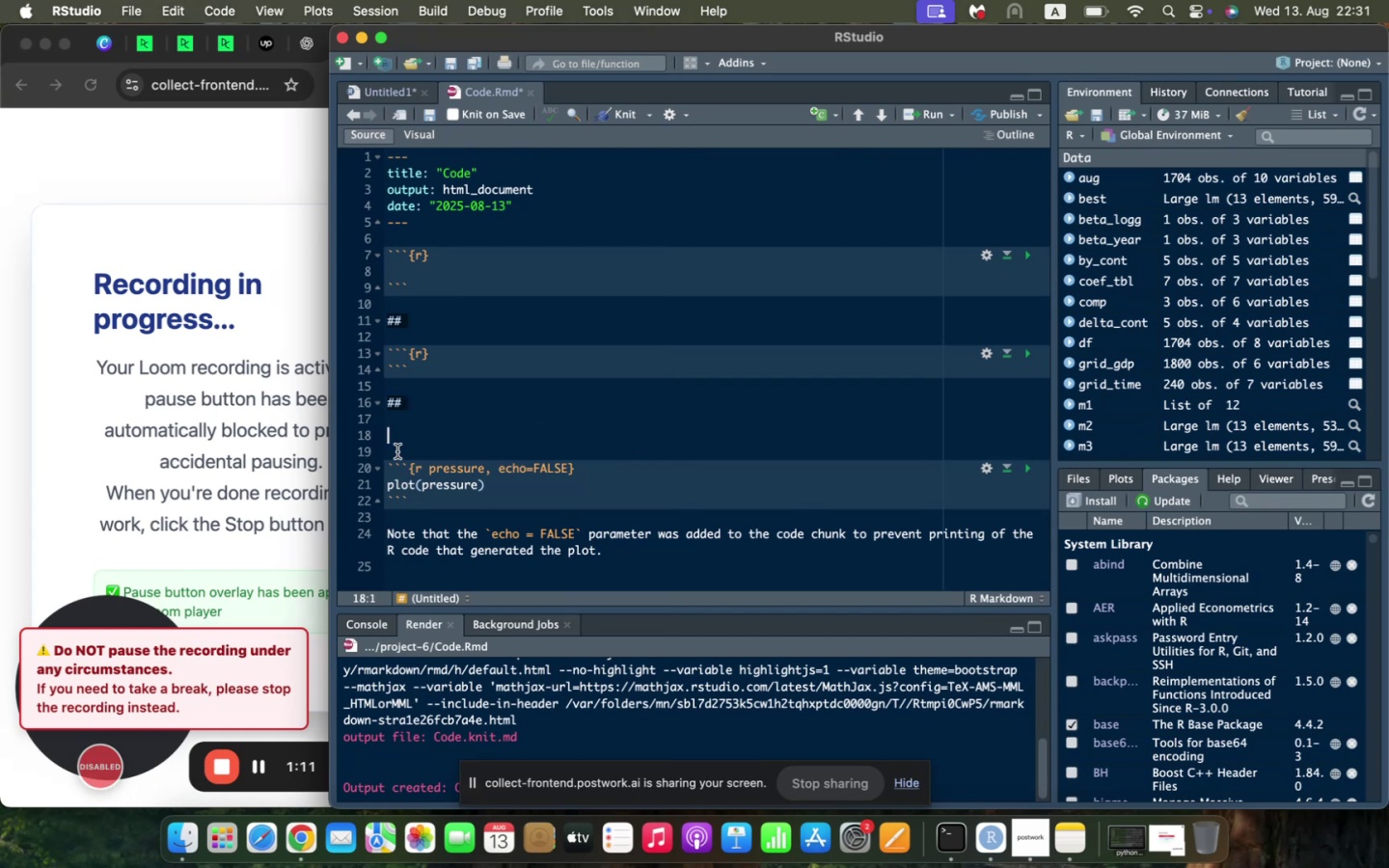 
key(Backspace)
 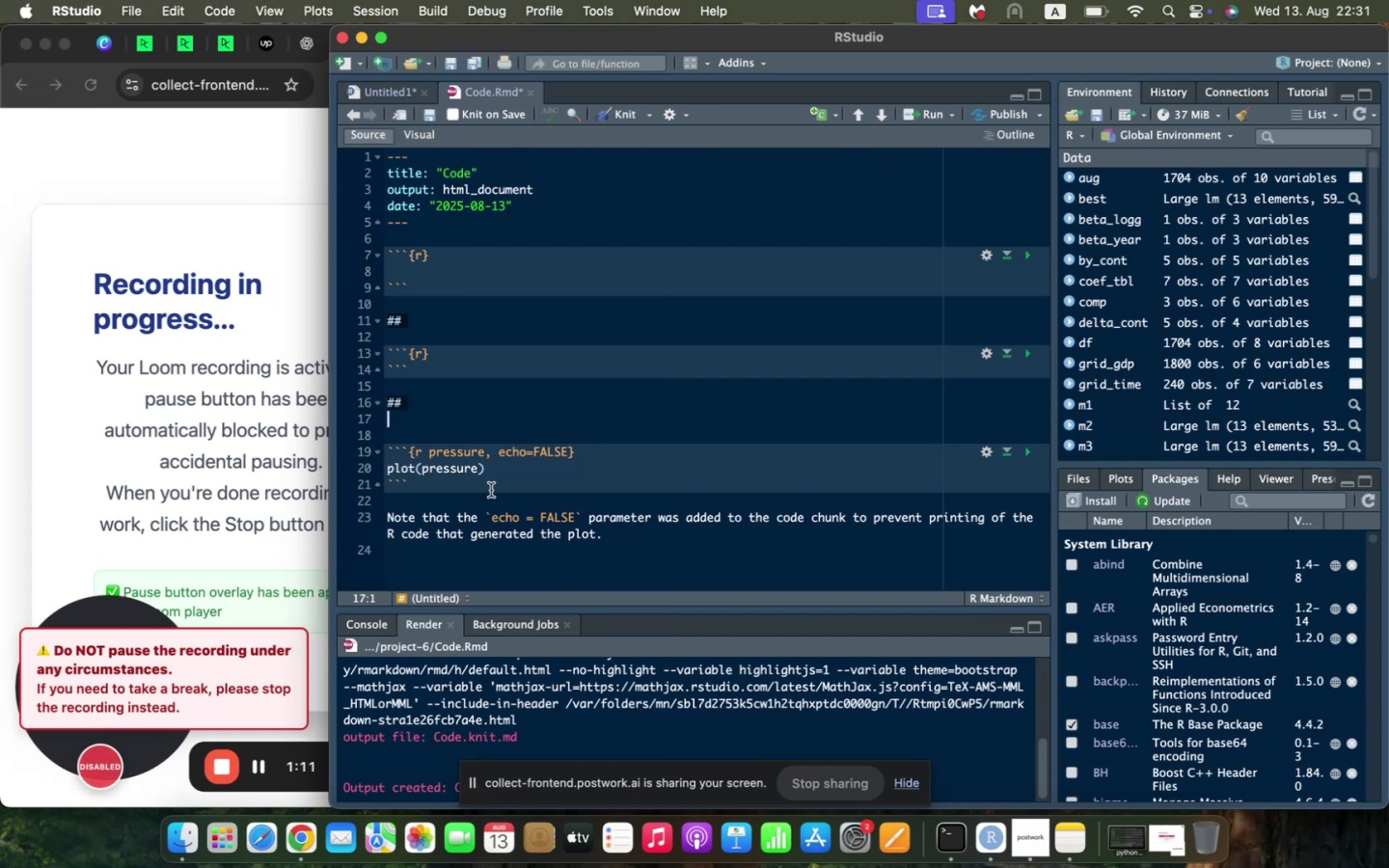 
key(Backspace)
 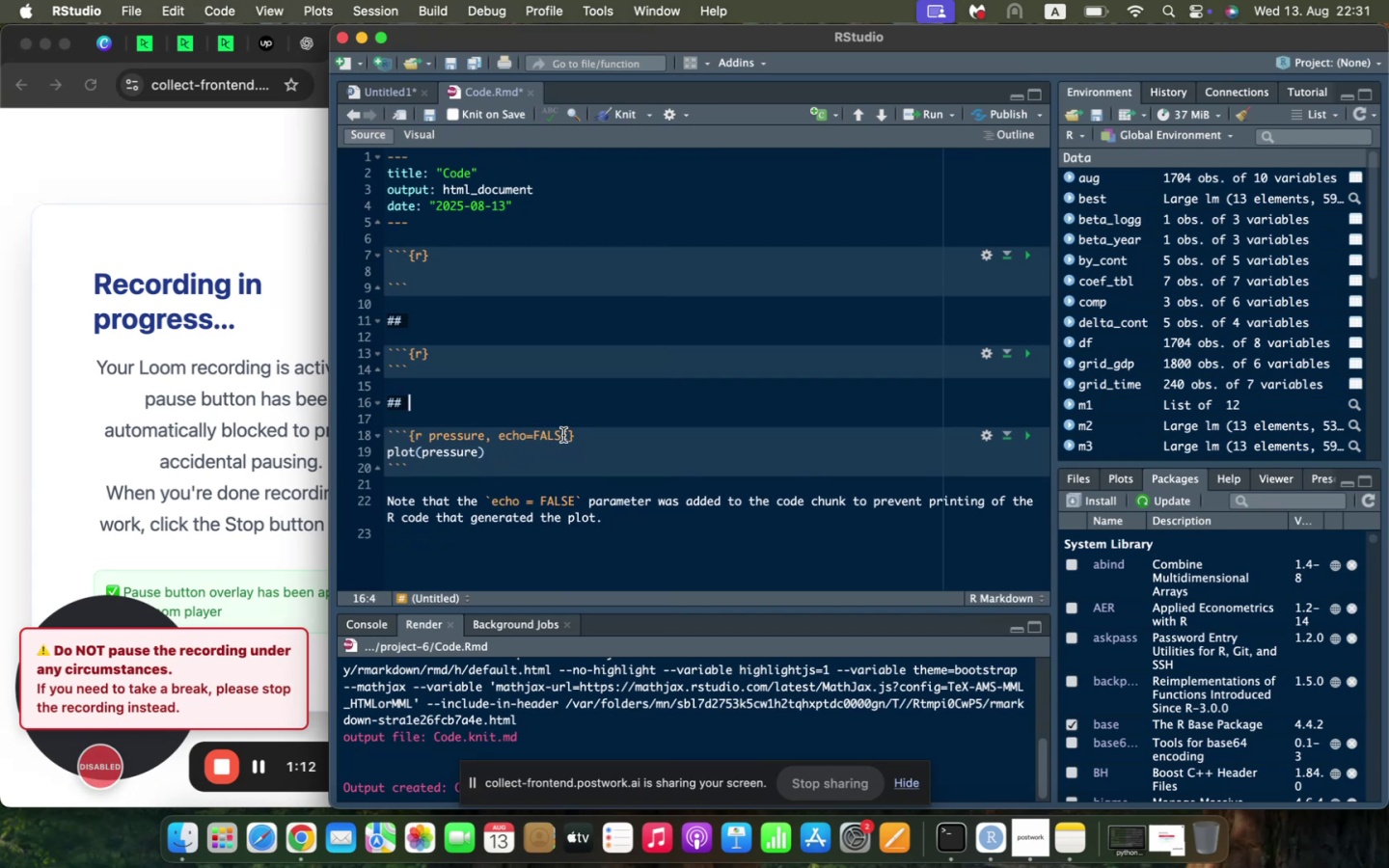 
left_click_drag(start_coordinate=[565, 435], to_coordinate=[423, 439])
 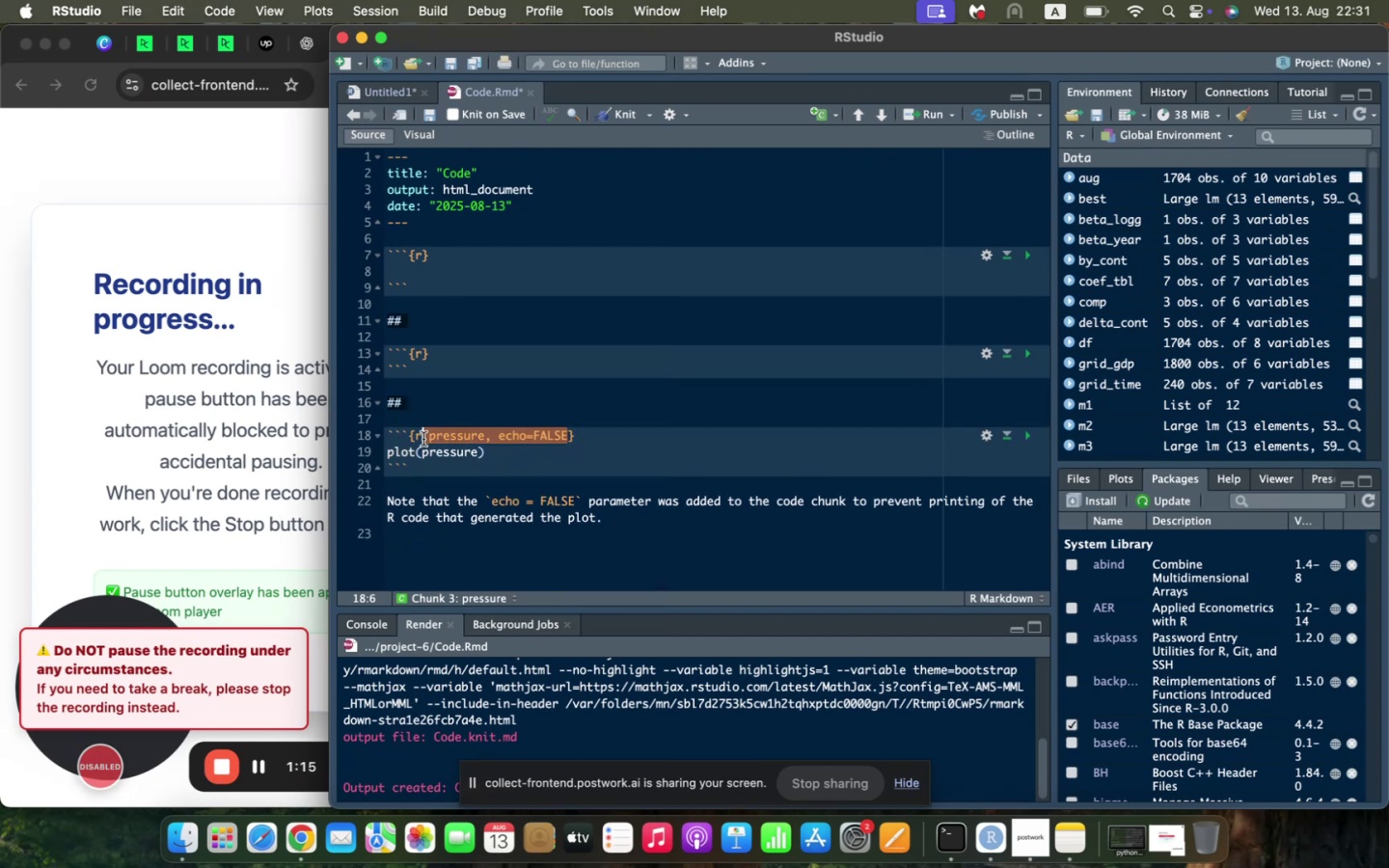 
key(Backspace)
 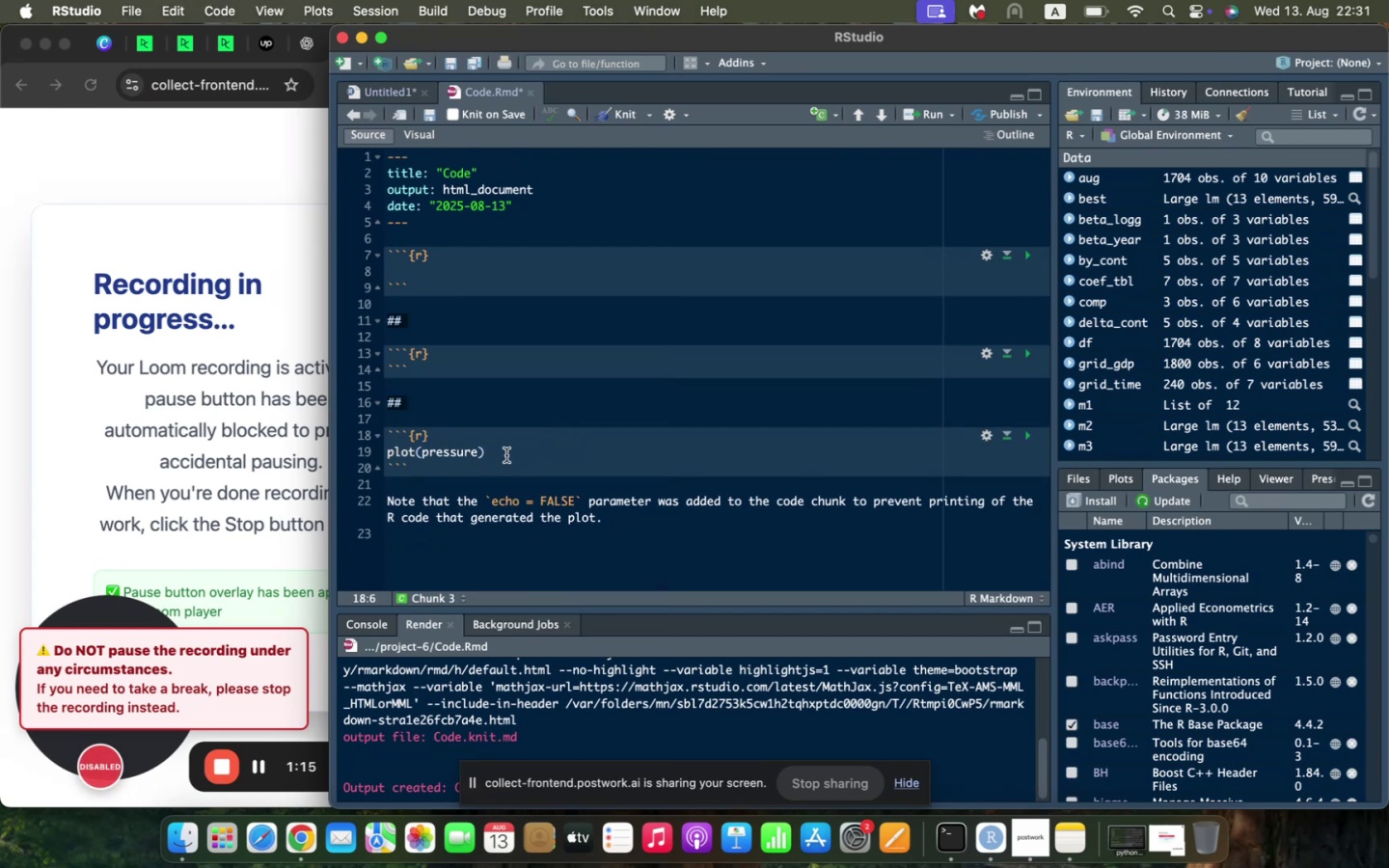 
left_click_drag(start_coordinate=[509, 455], to_coordinate=[353, 448])
 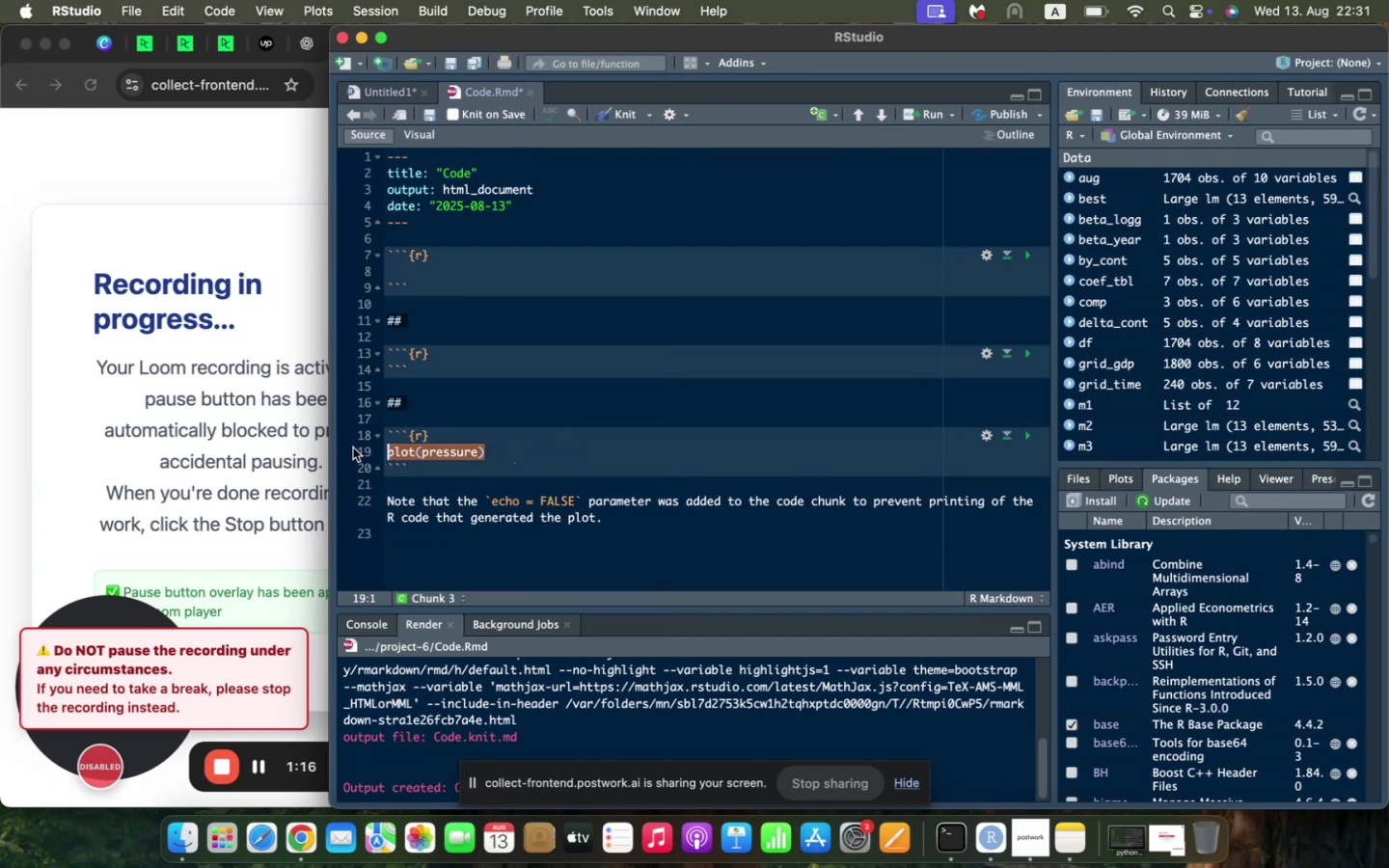 
key(Backspace)
 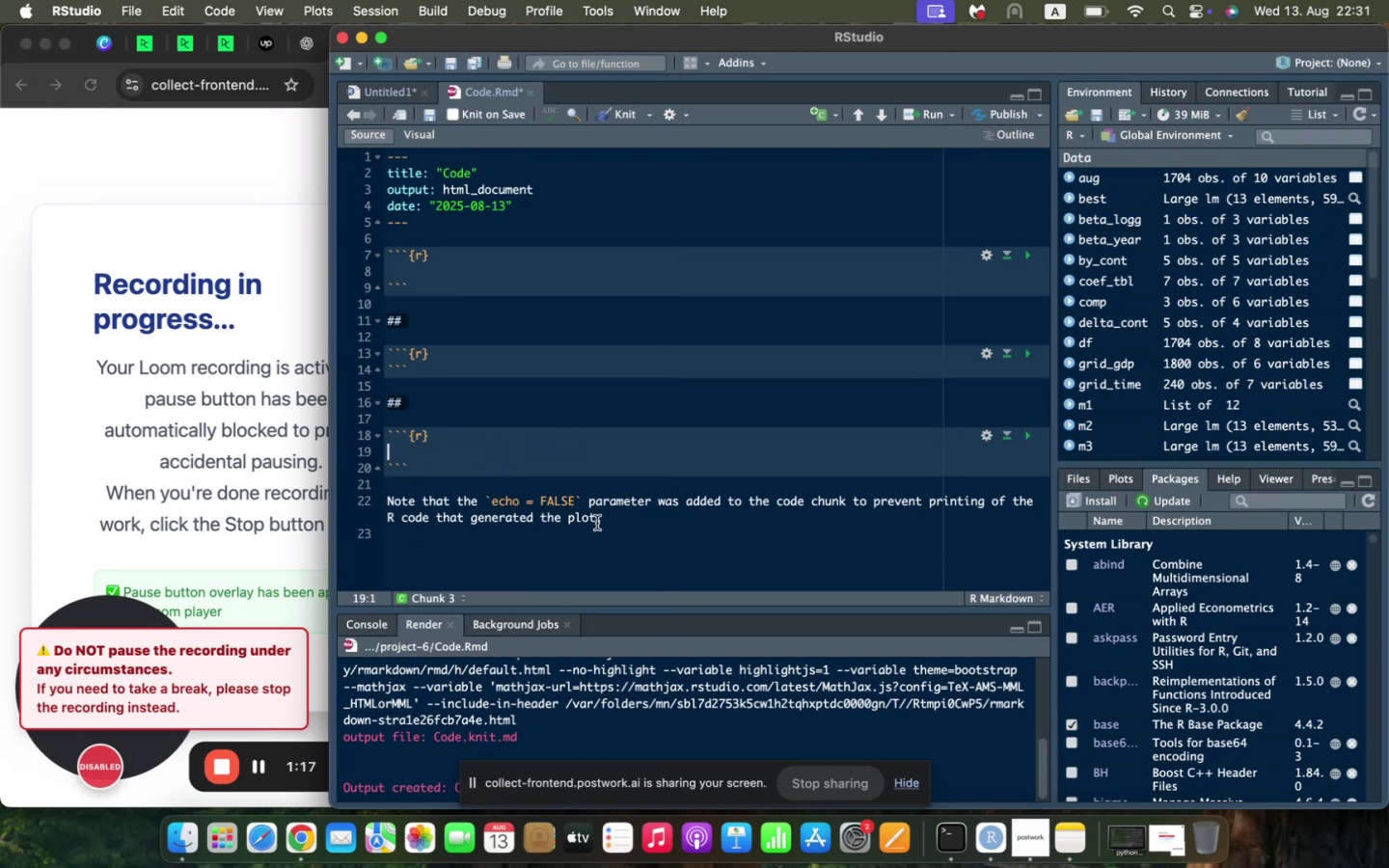 
left_click_drag(start_coordinate=[609, 523], to_coordinate=[381, 503])
 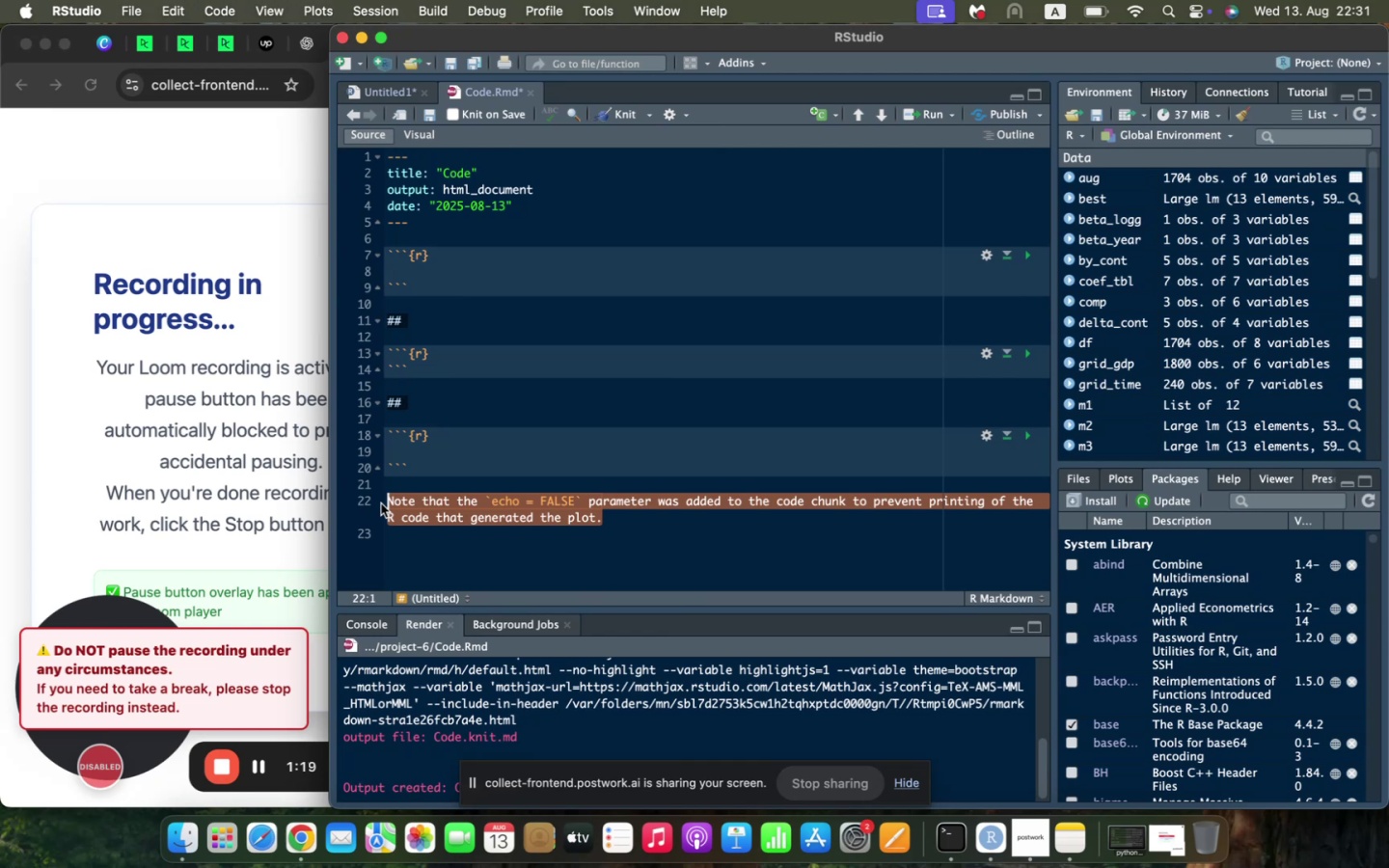 
key(Backspace)
 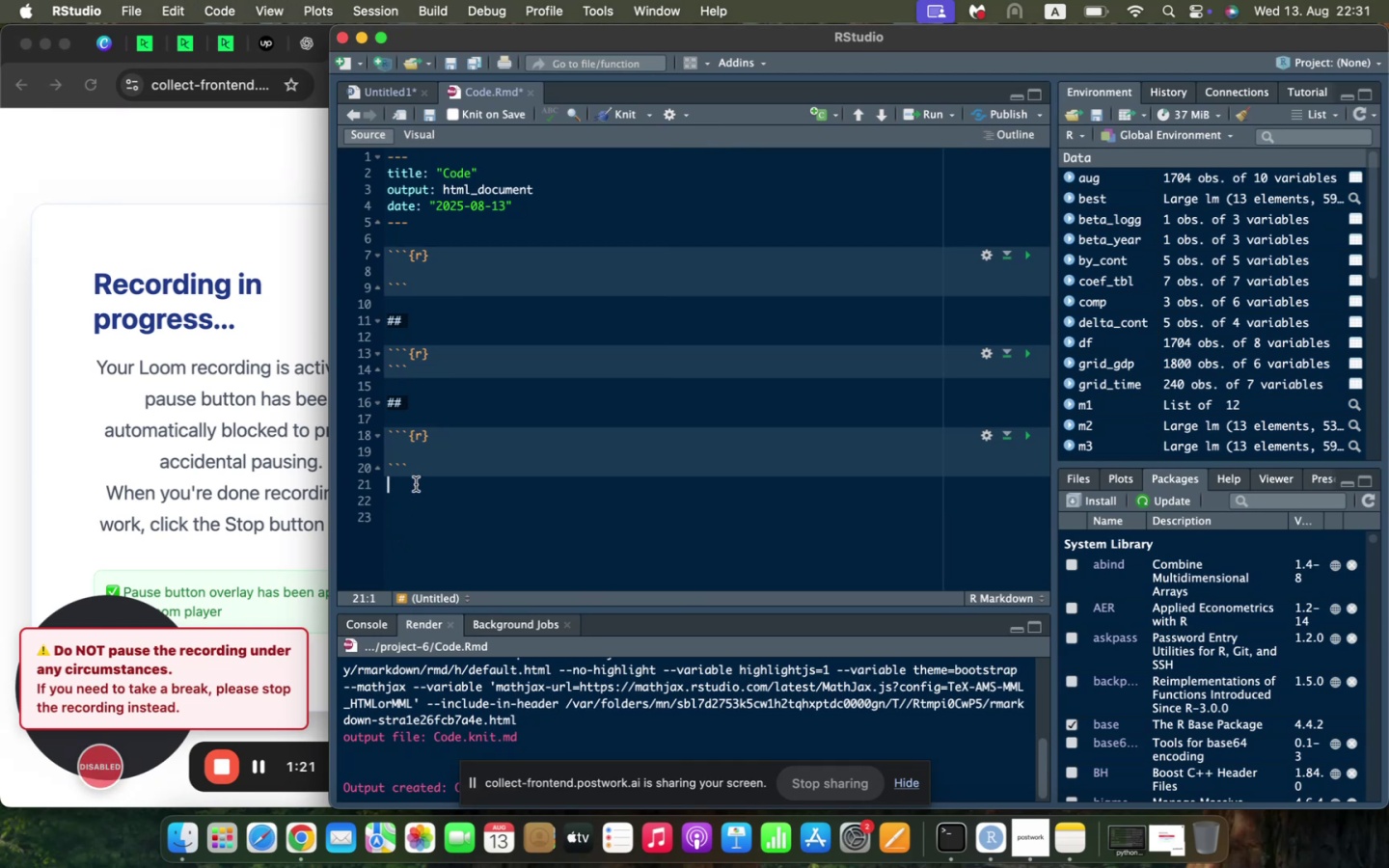 
left_click([412, 501])
 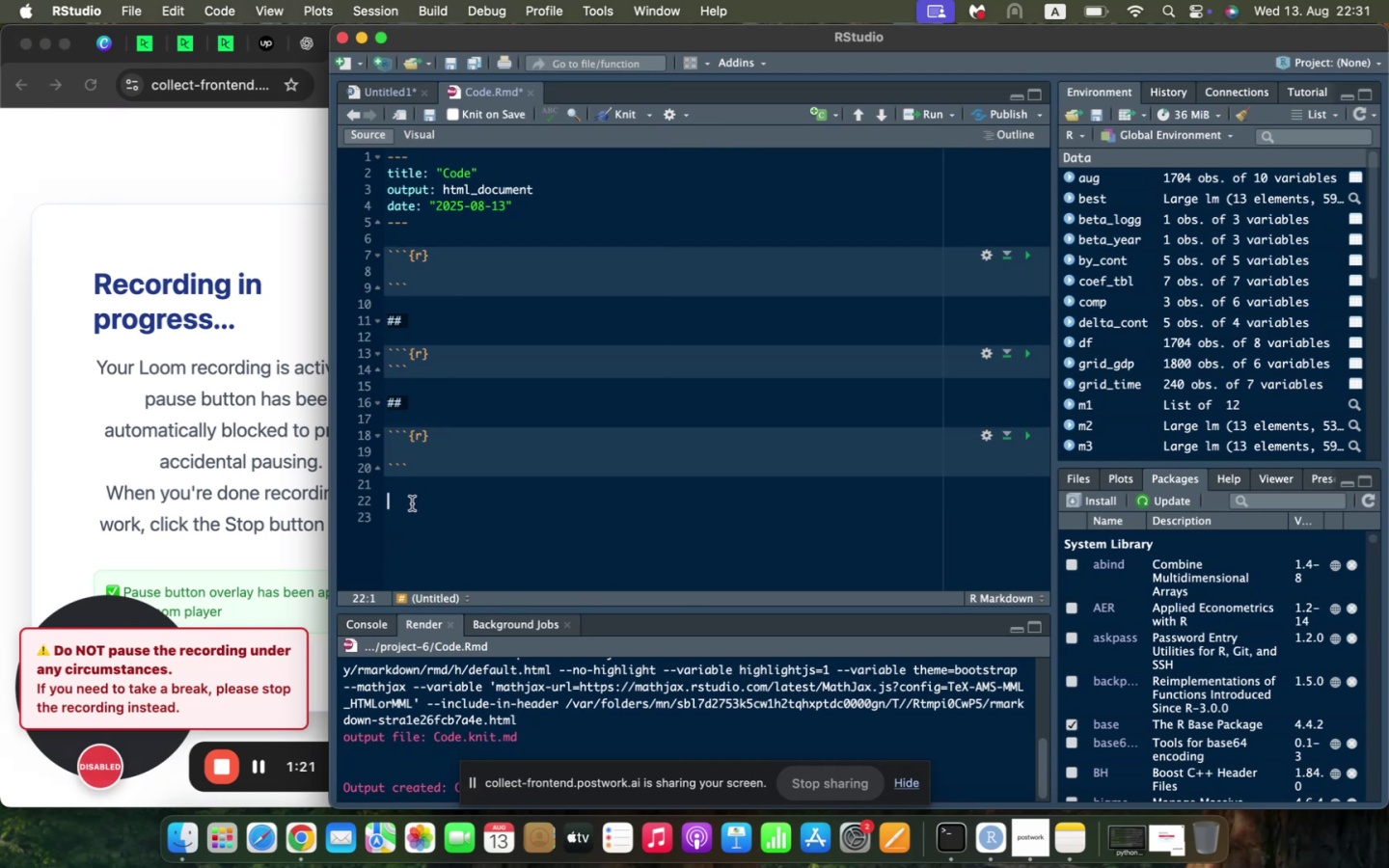 
left_click_drag(start_coordinate=[412, 503], to_coordinate=[363, 441])
 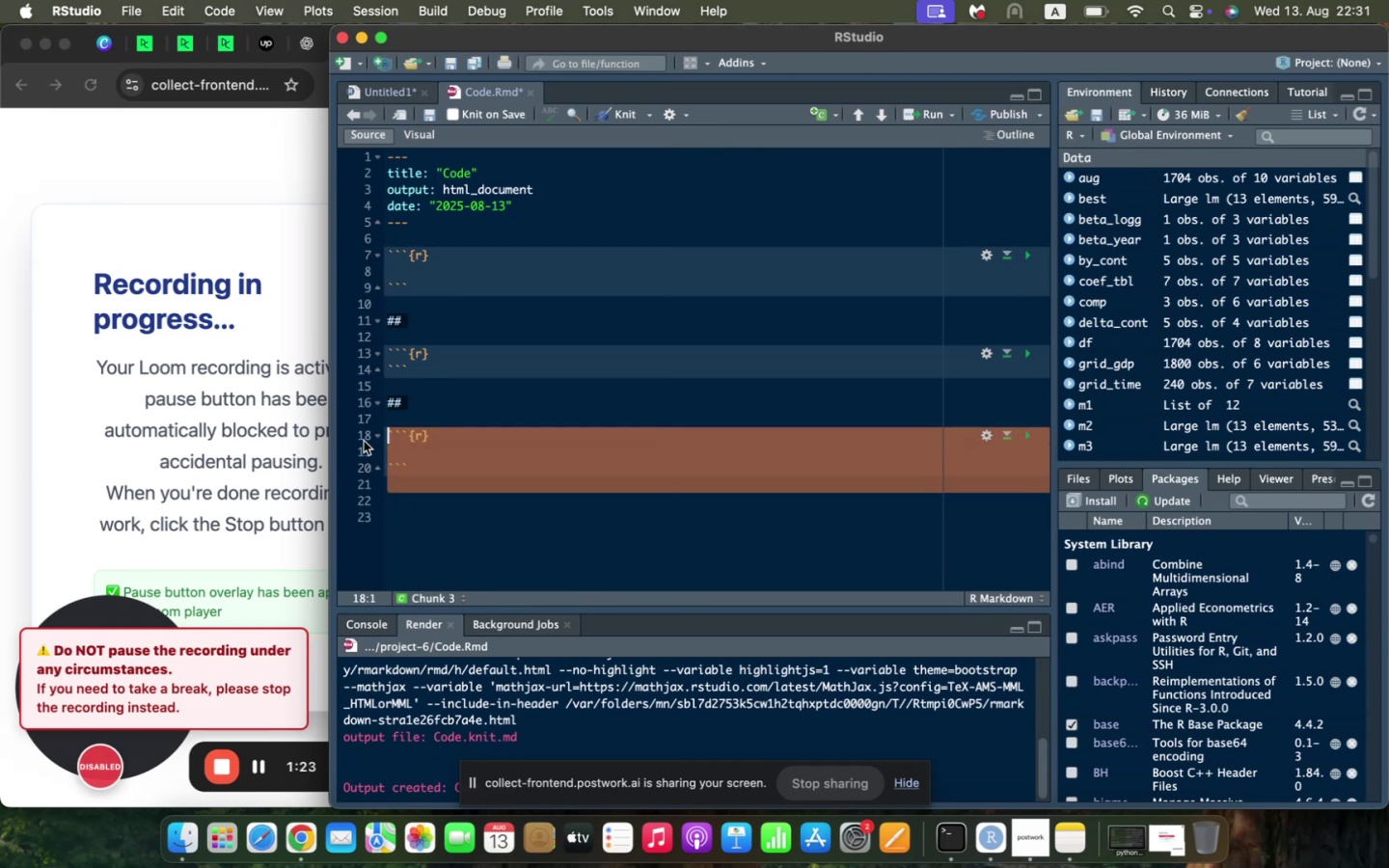 
key(Meta+C)
 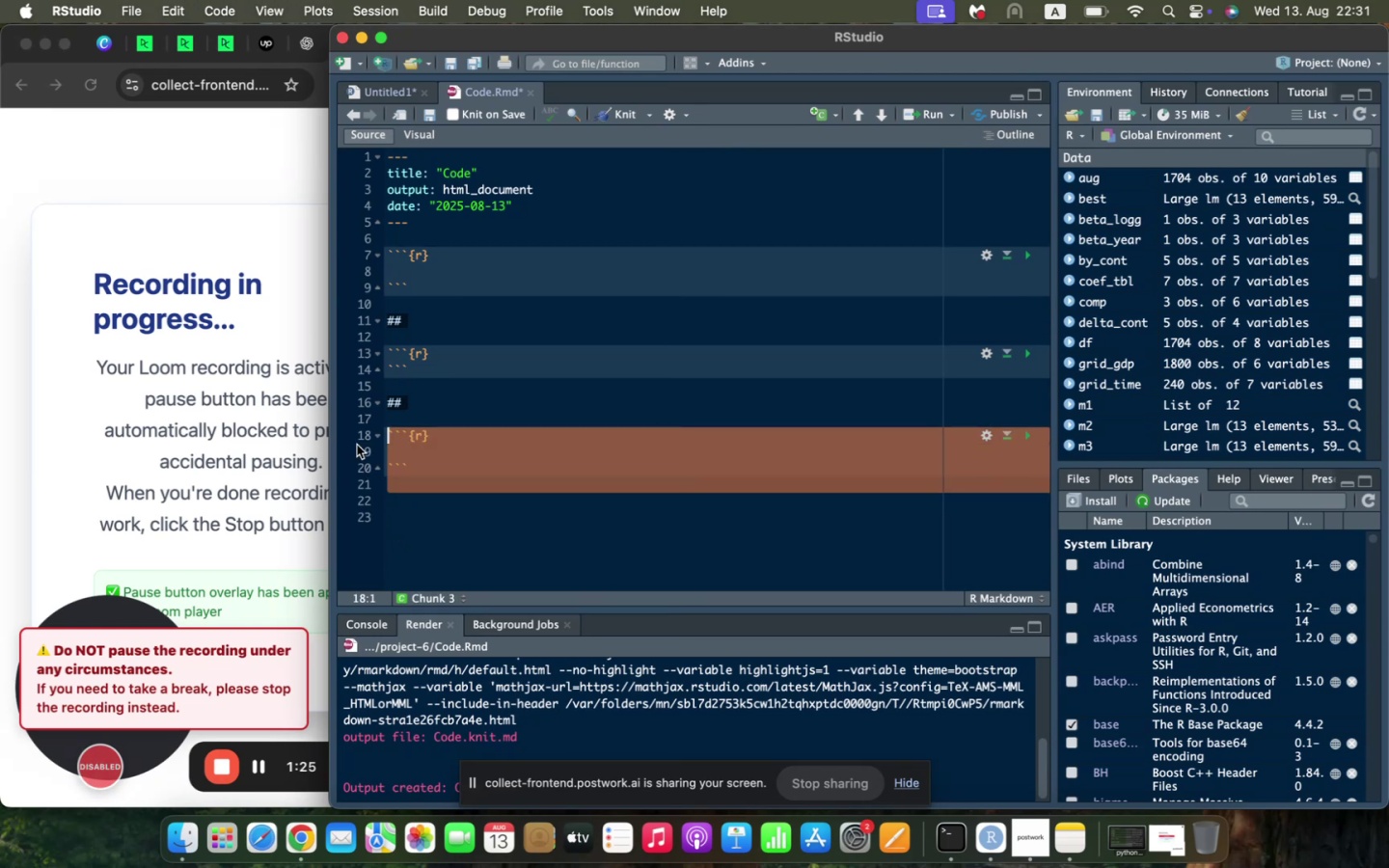 
key(ArrowDown)
 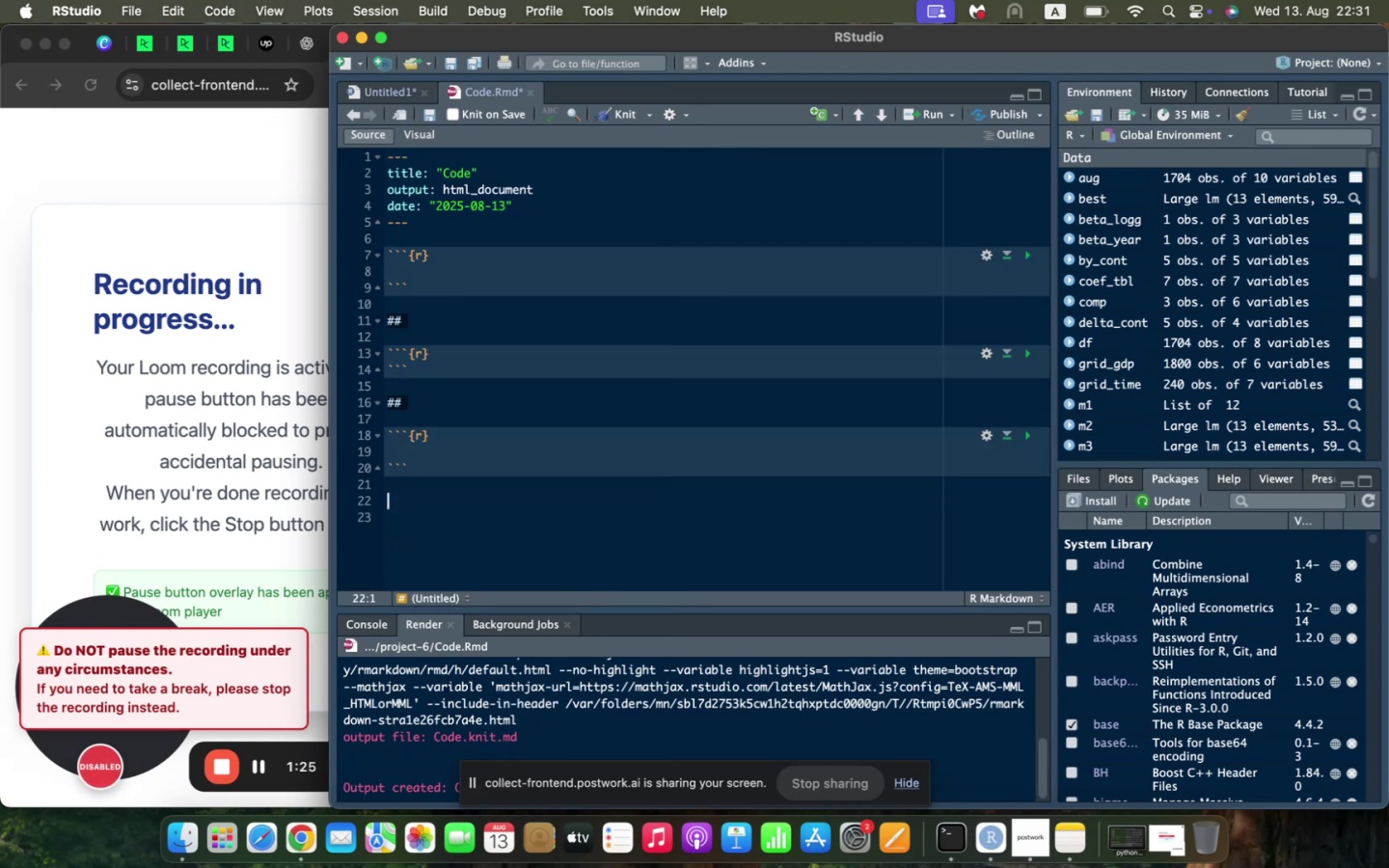 
key(Meta+V)
 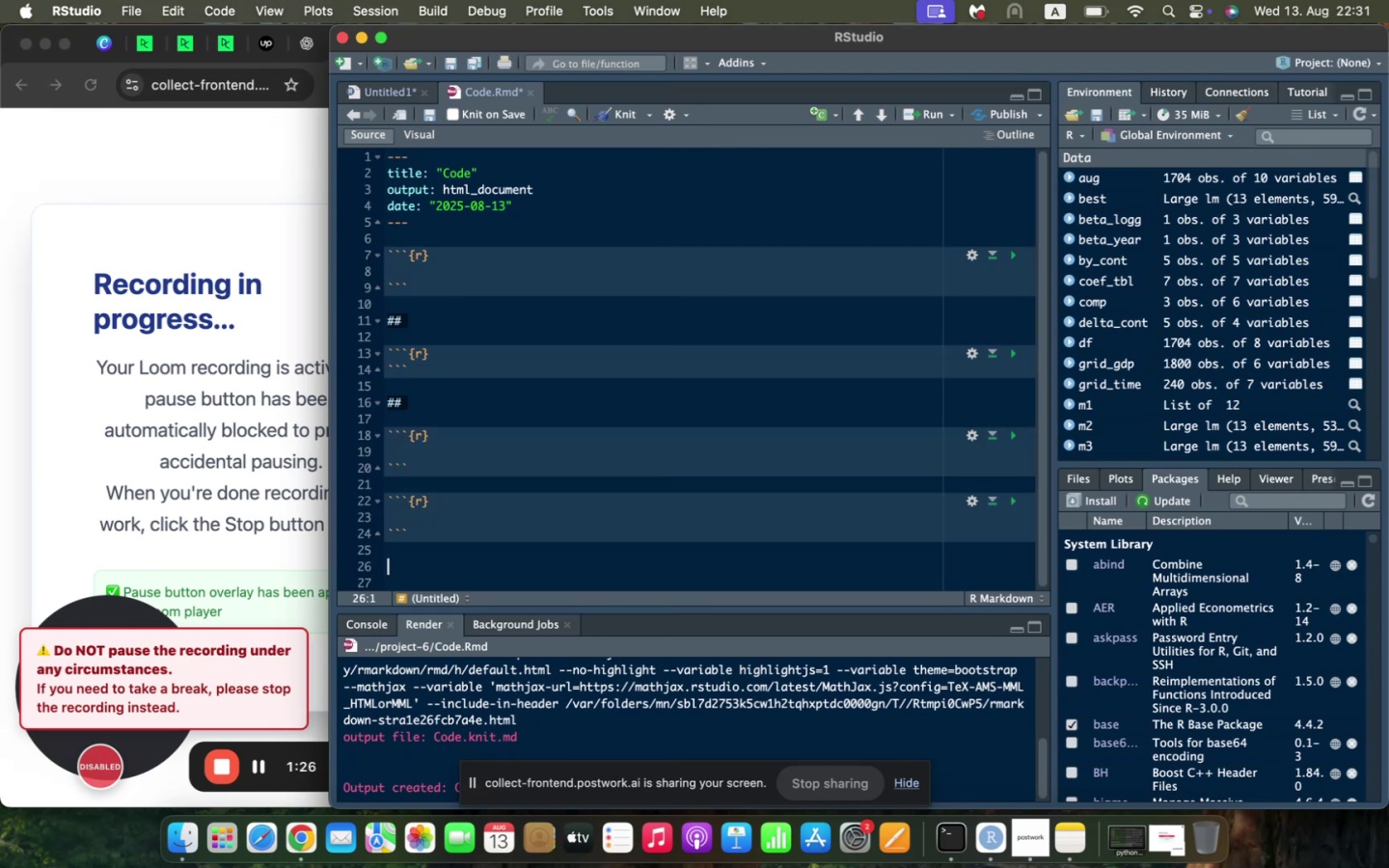 
key(Meta+CommandLeft)
 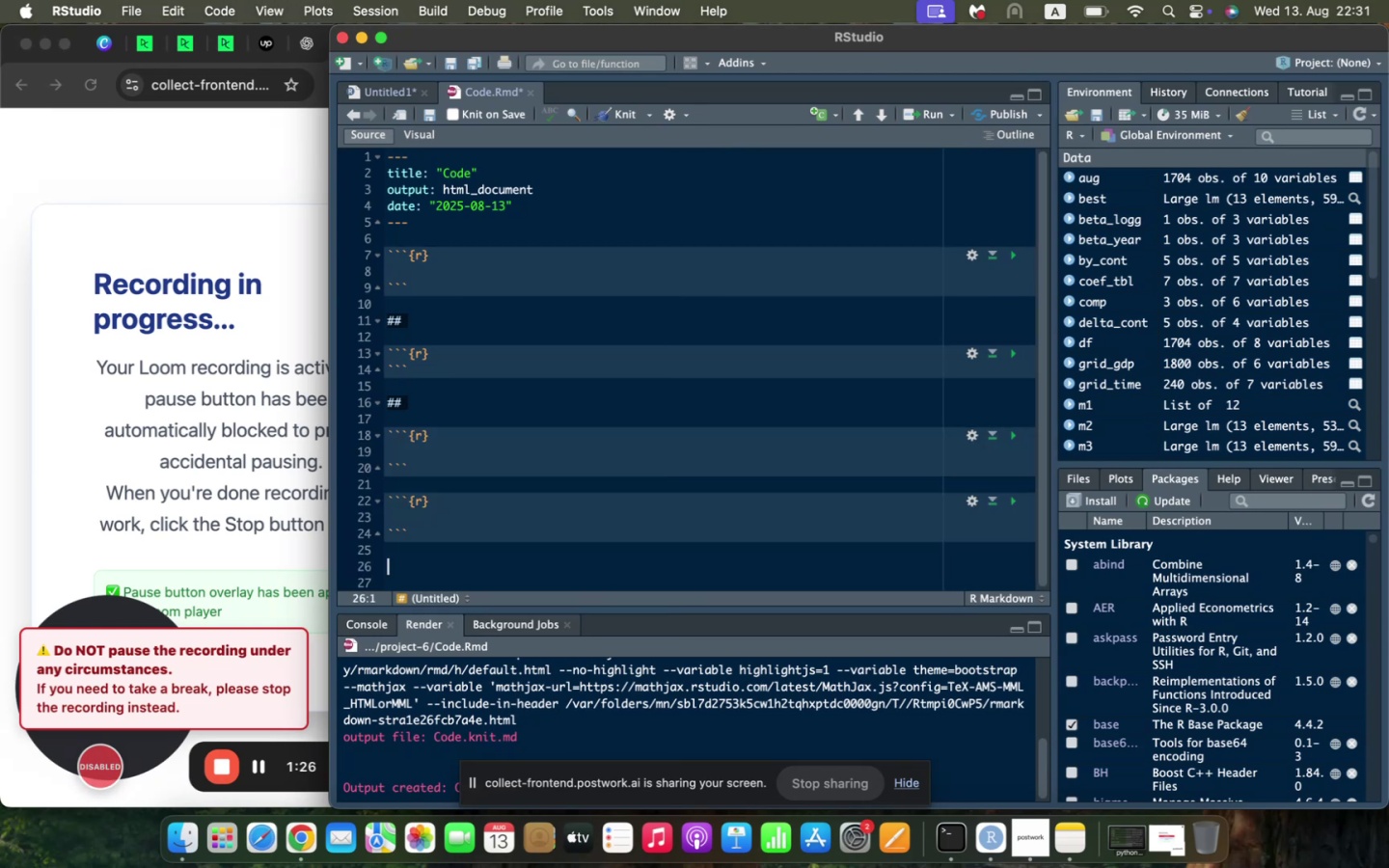 
key(Meta+V)
 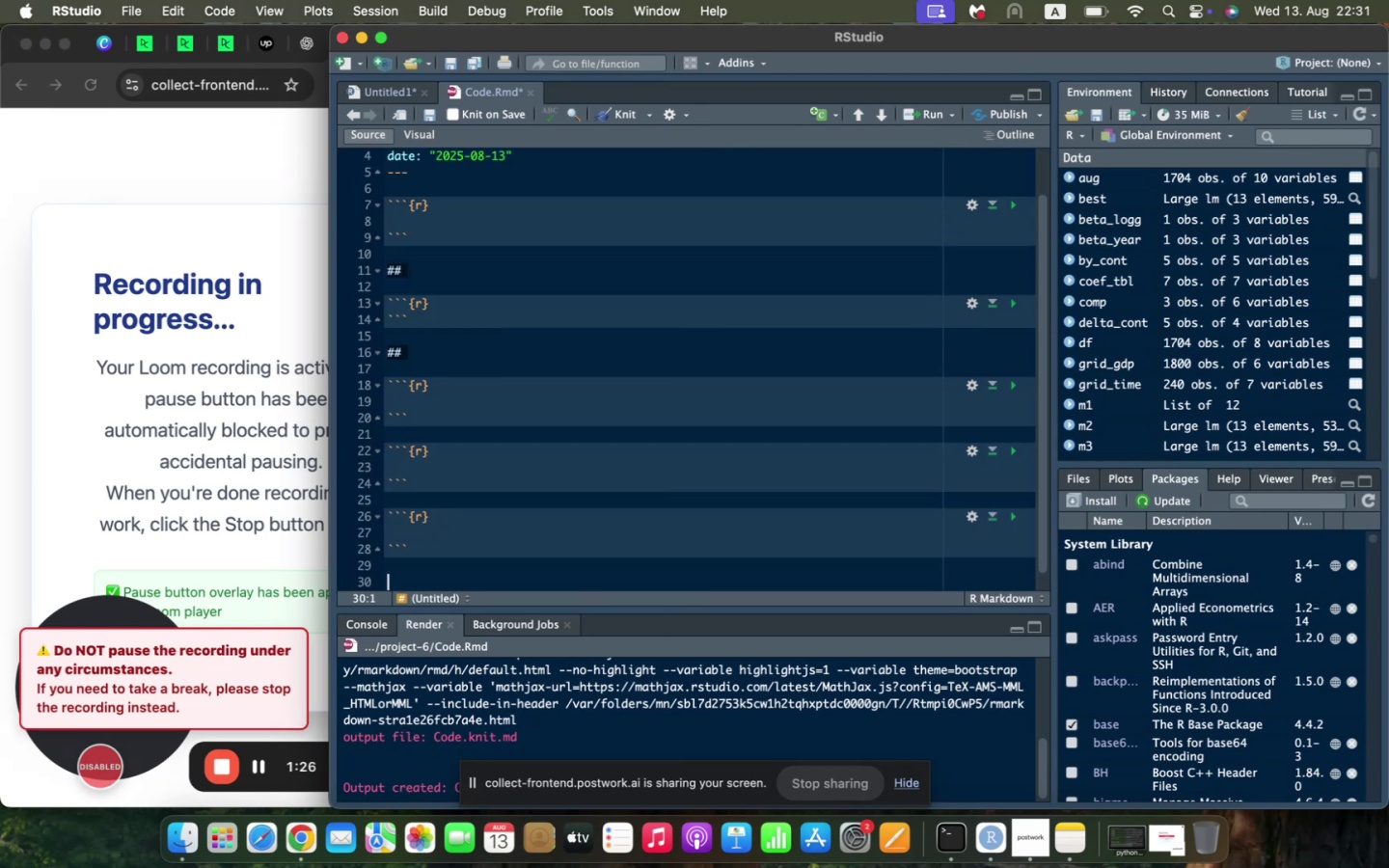 
key(Meta+CommandLeft)
 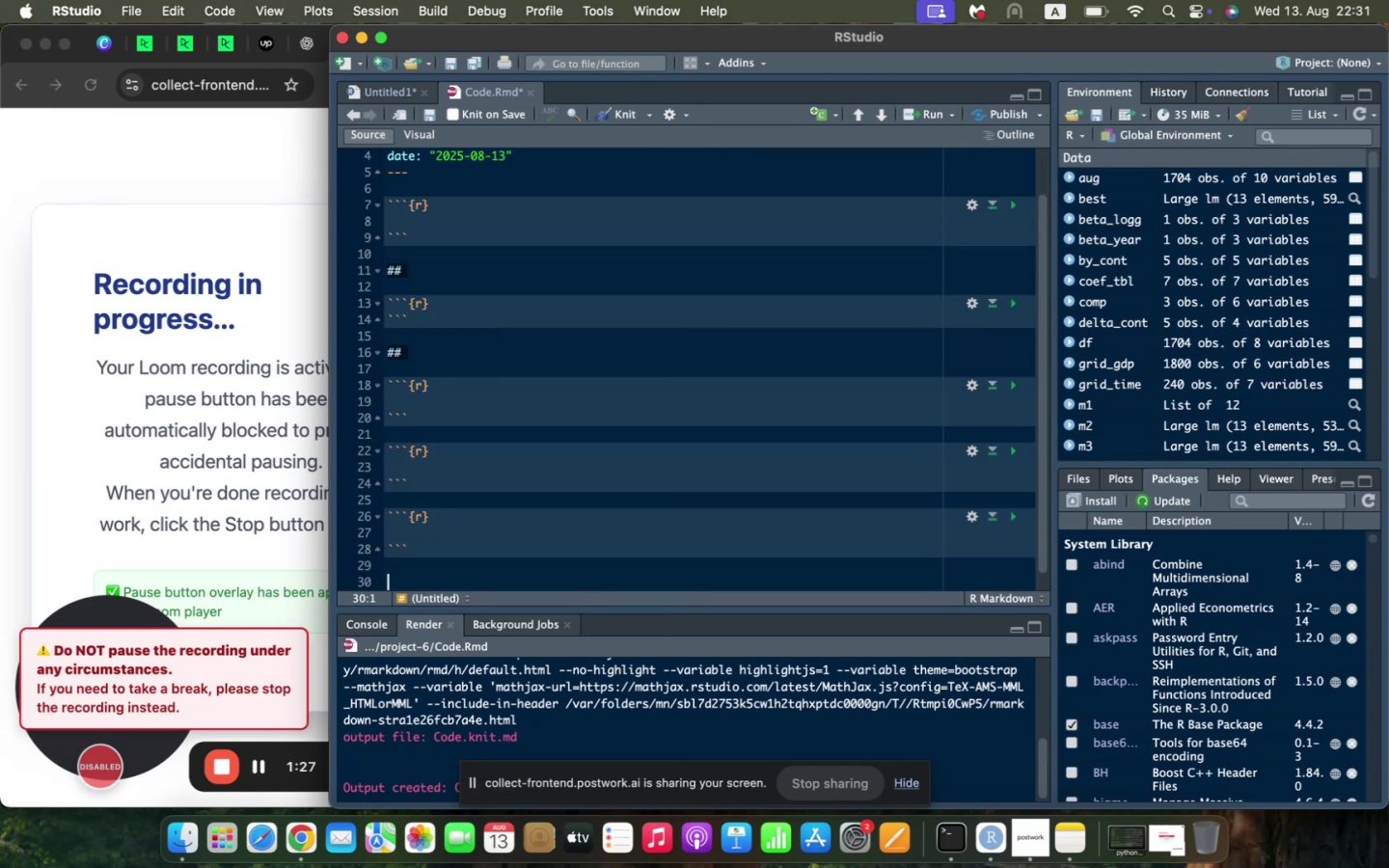 
key(Meta+V)
 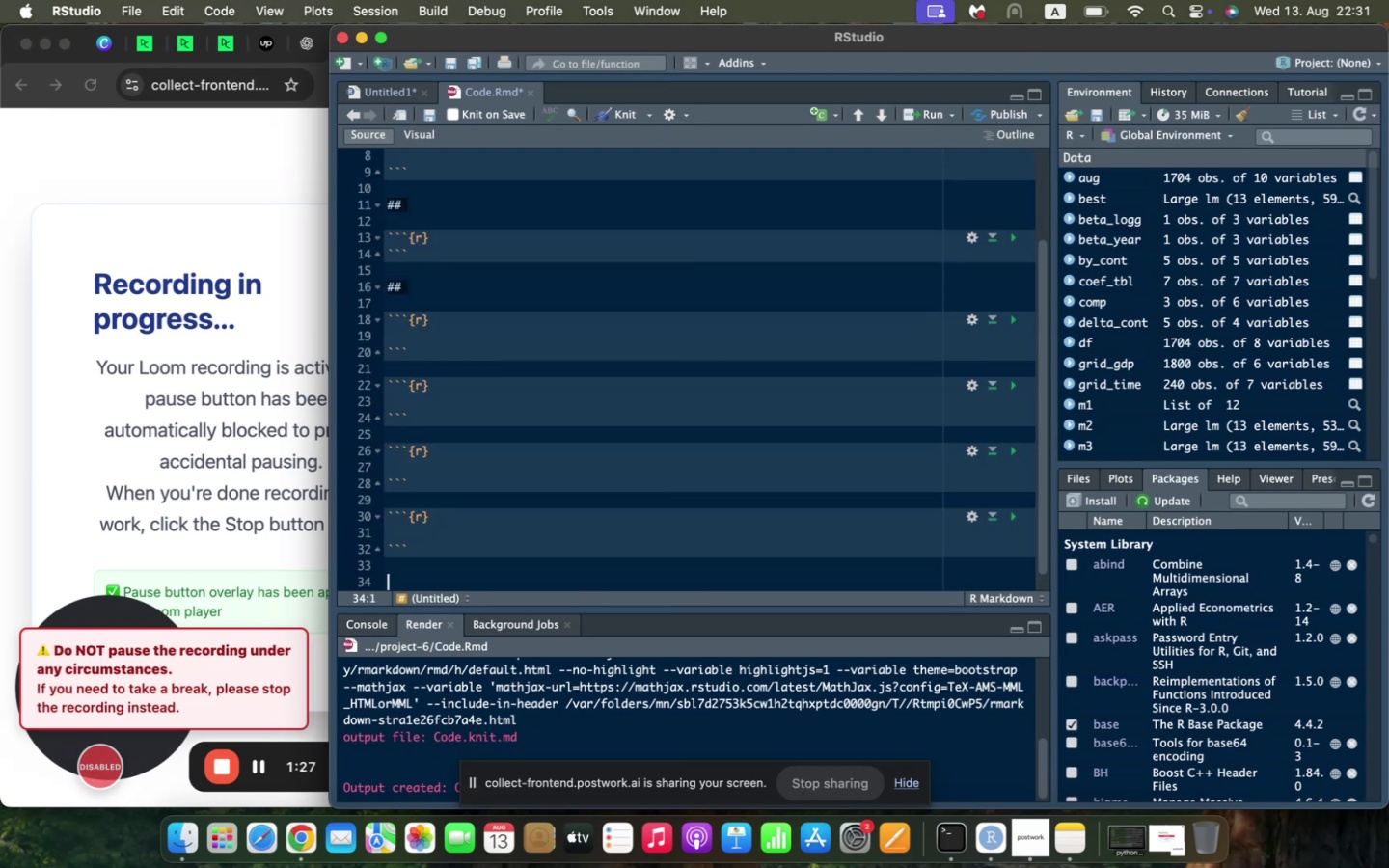 
key(Meta+CommandLeft)
 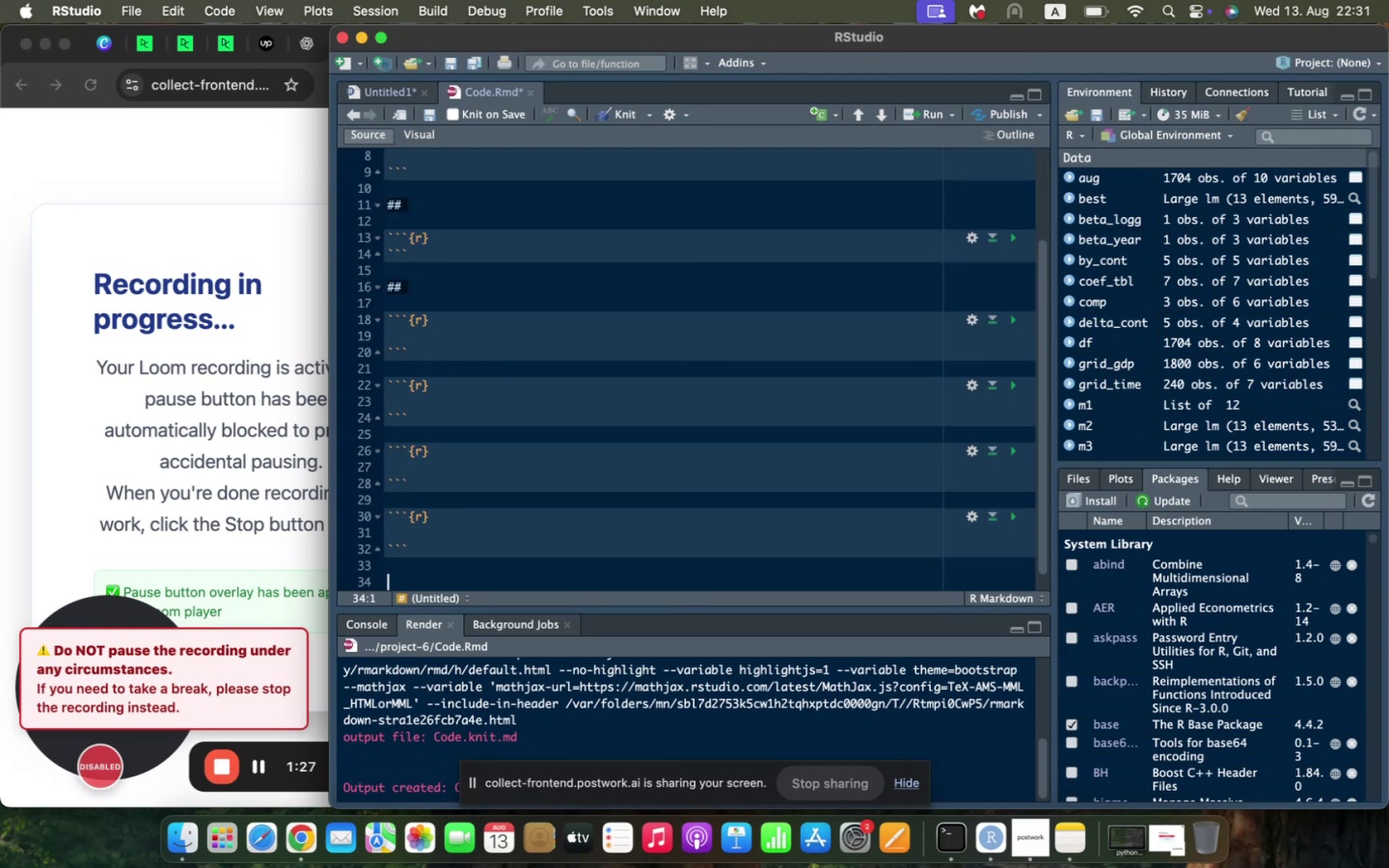 
key(Meta+V)
 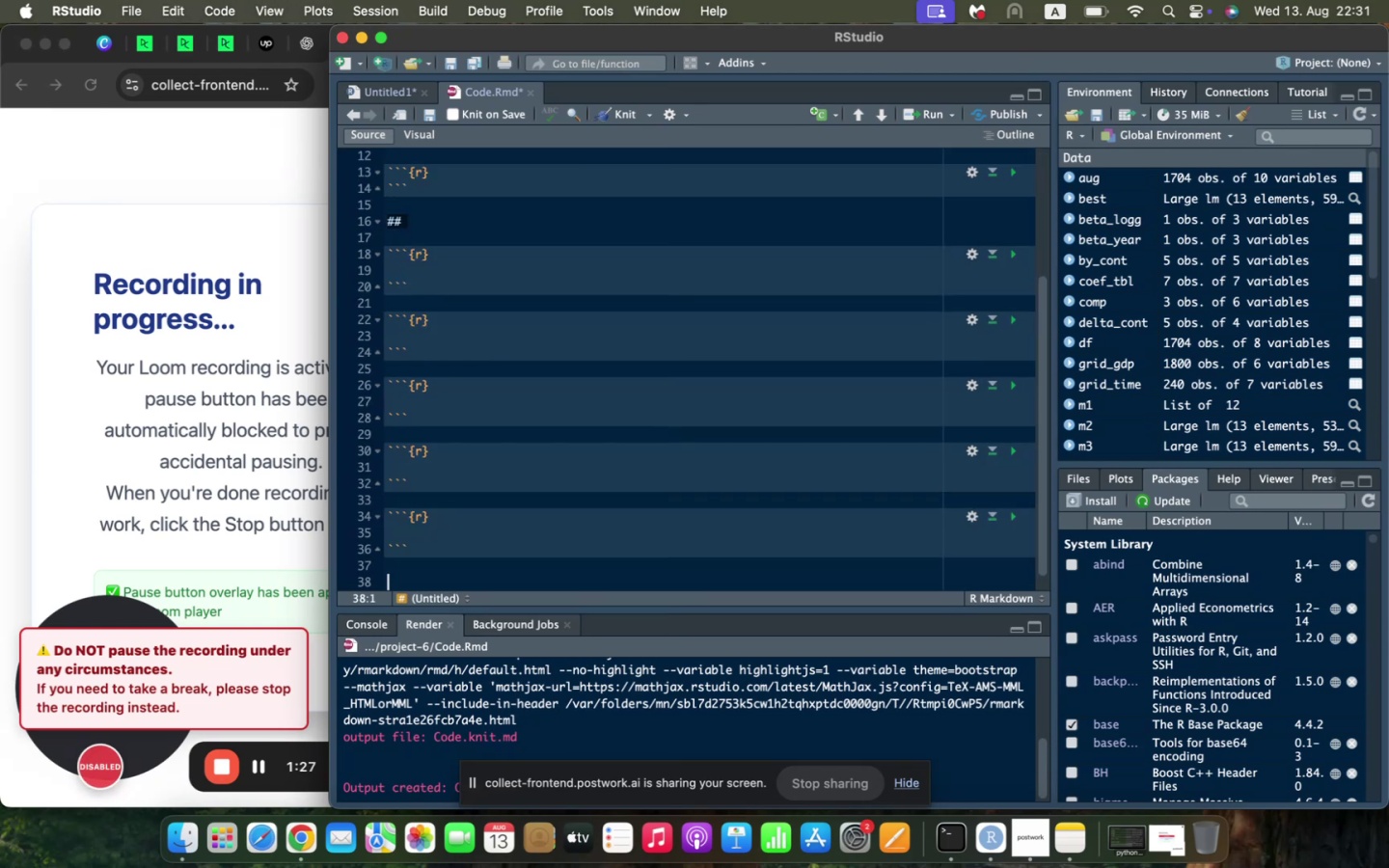 
key(Meta+CommandLeft)
 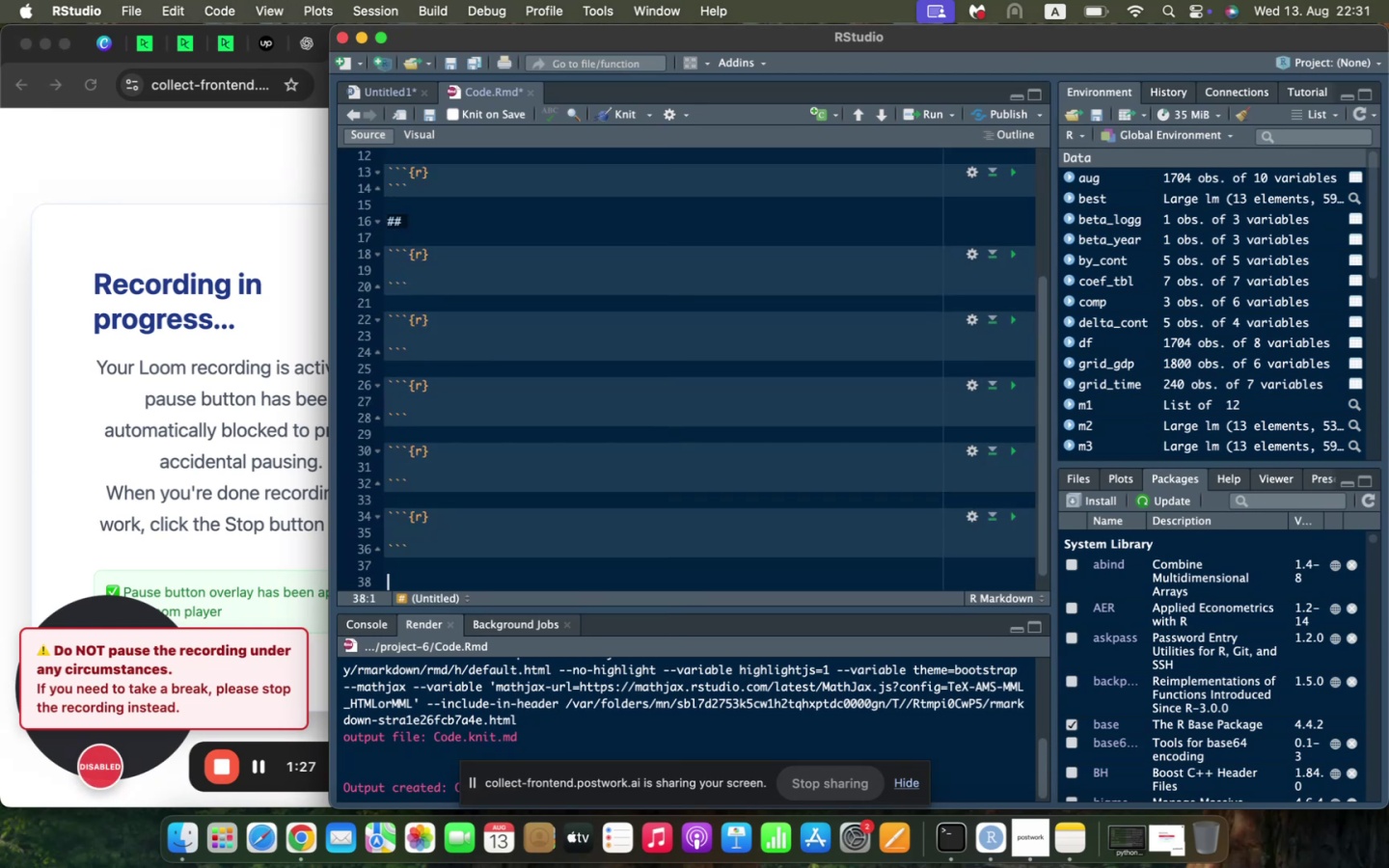 
key(Meta+V)
 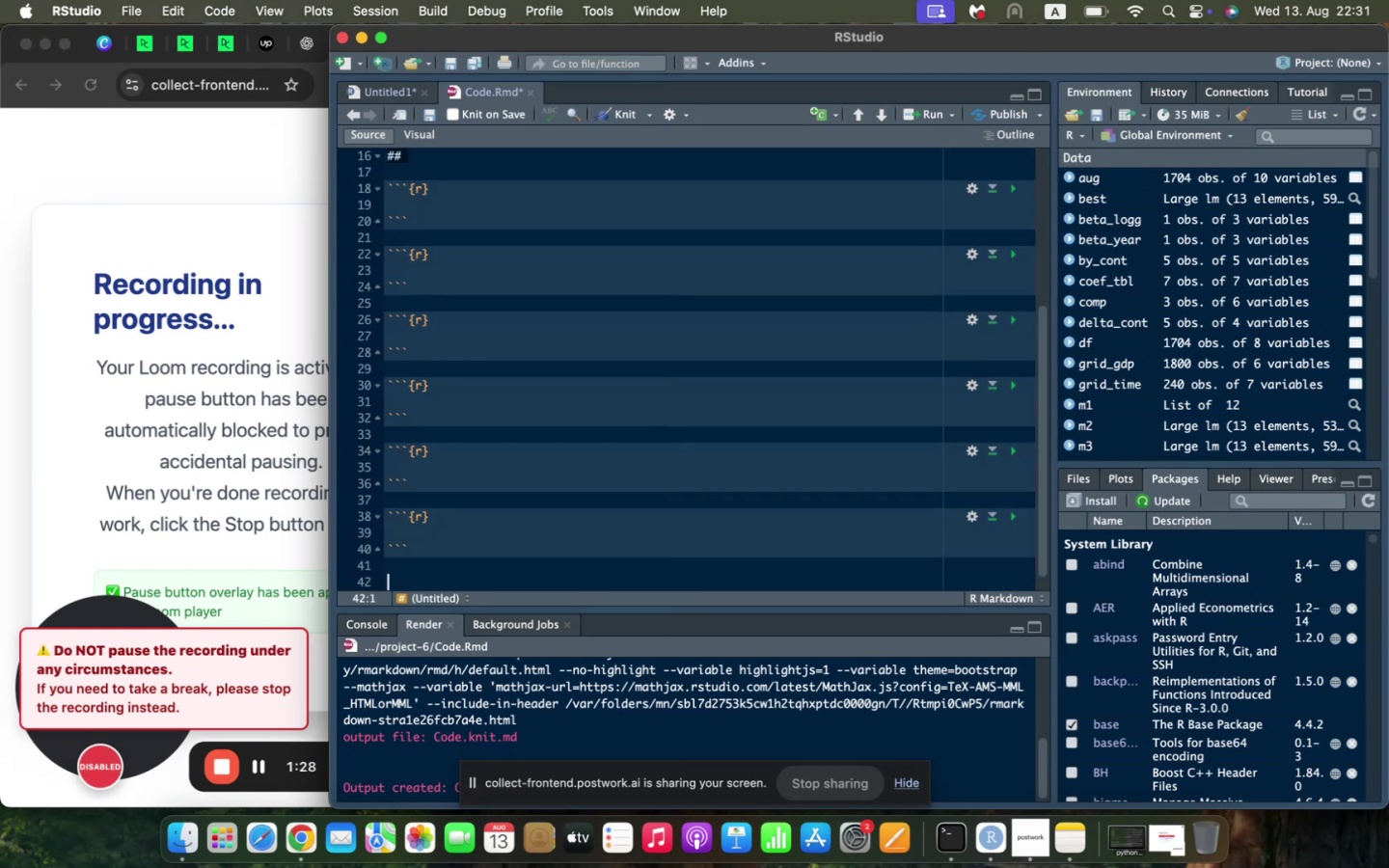 
key(Meta+CommandLeft)
 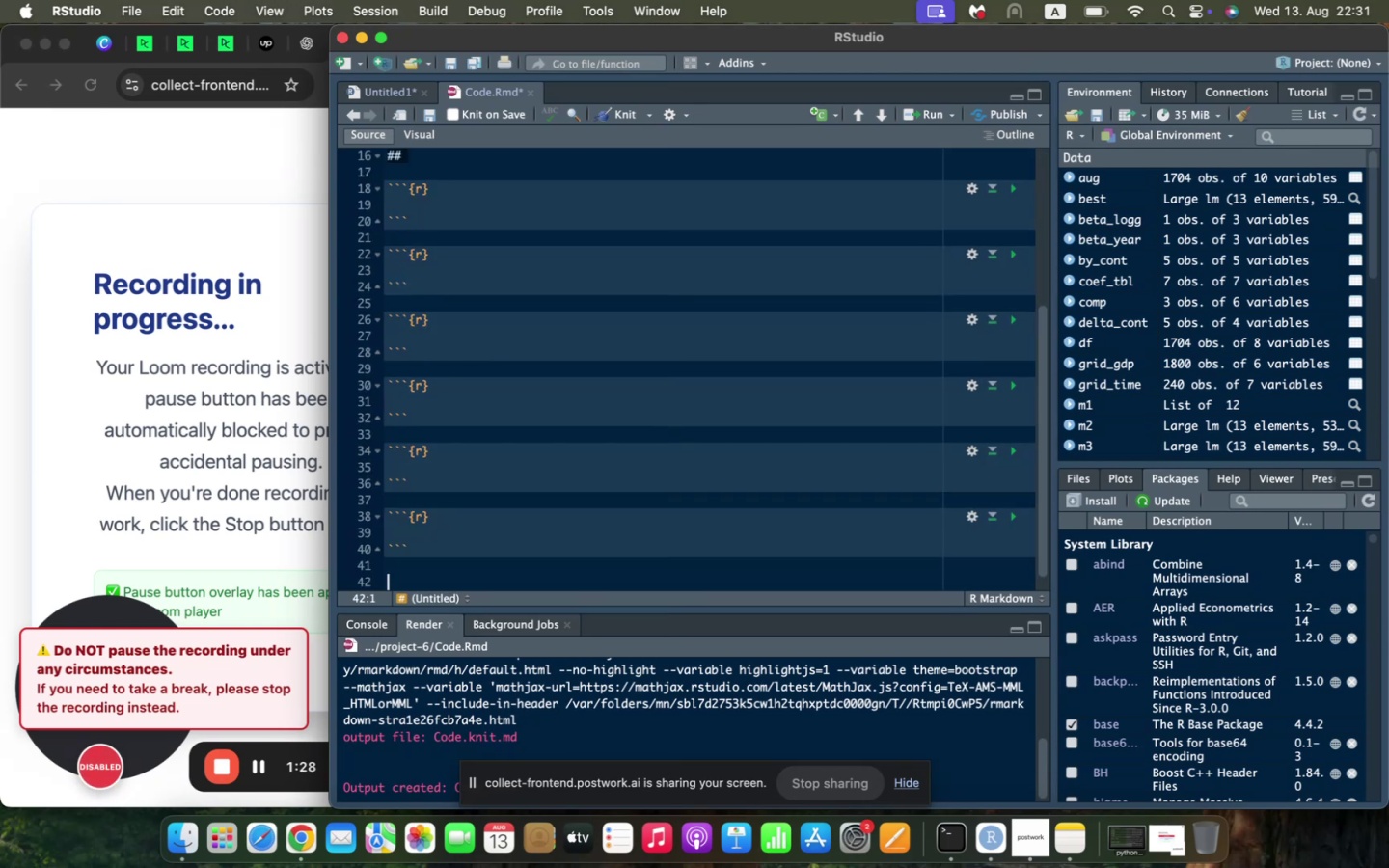 
key(Meta+V)
 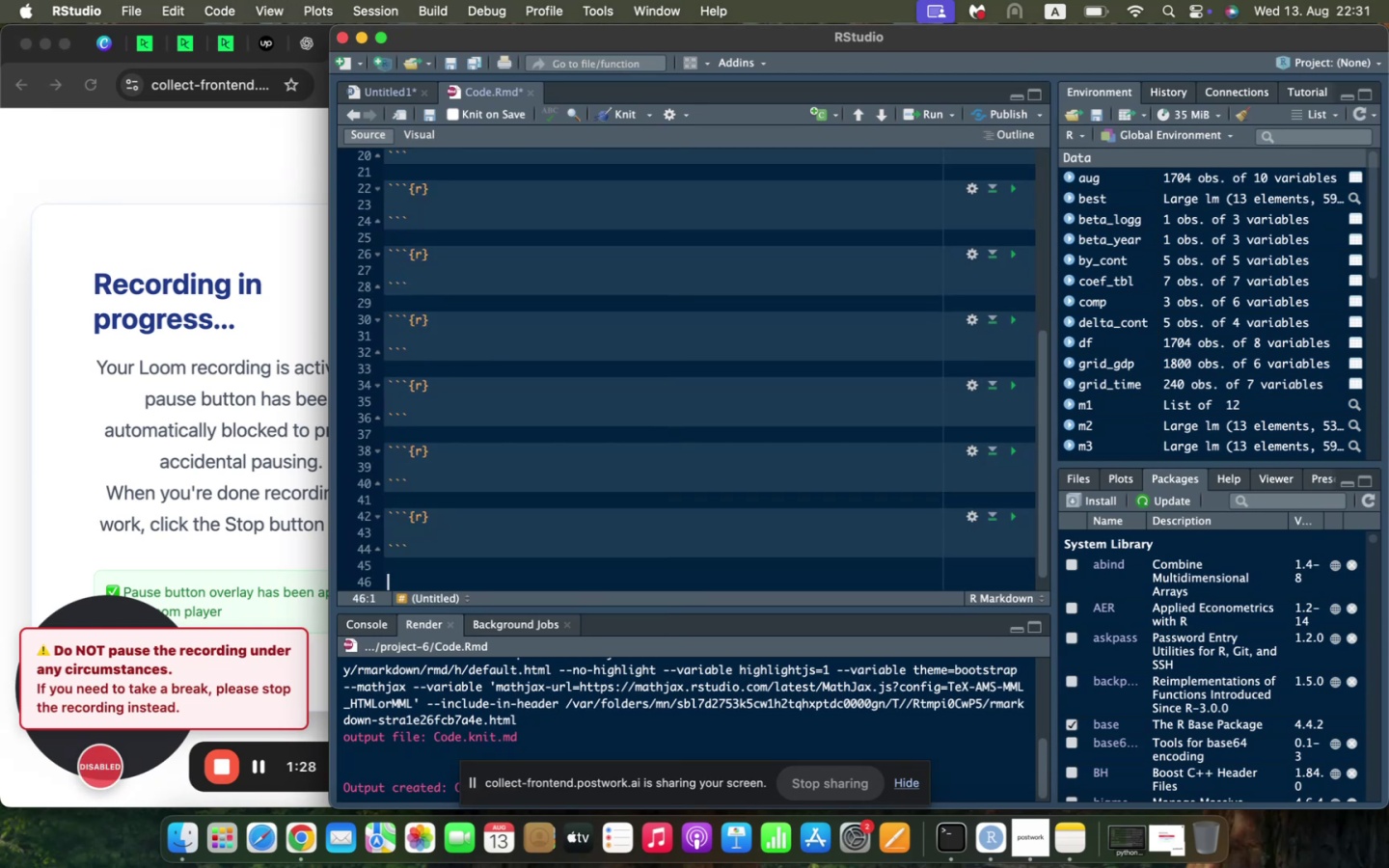 
key(Meta+CommandLeft)
 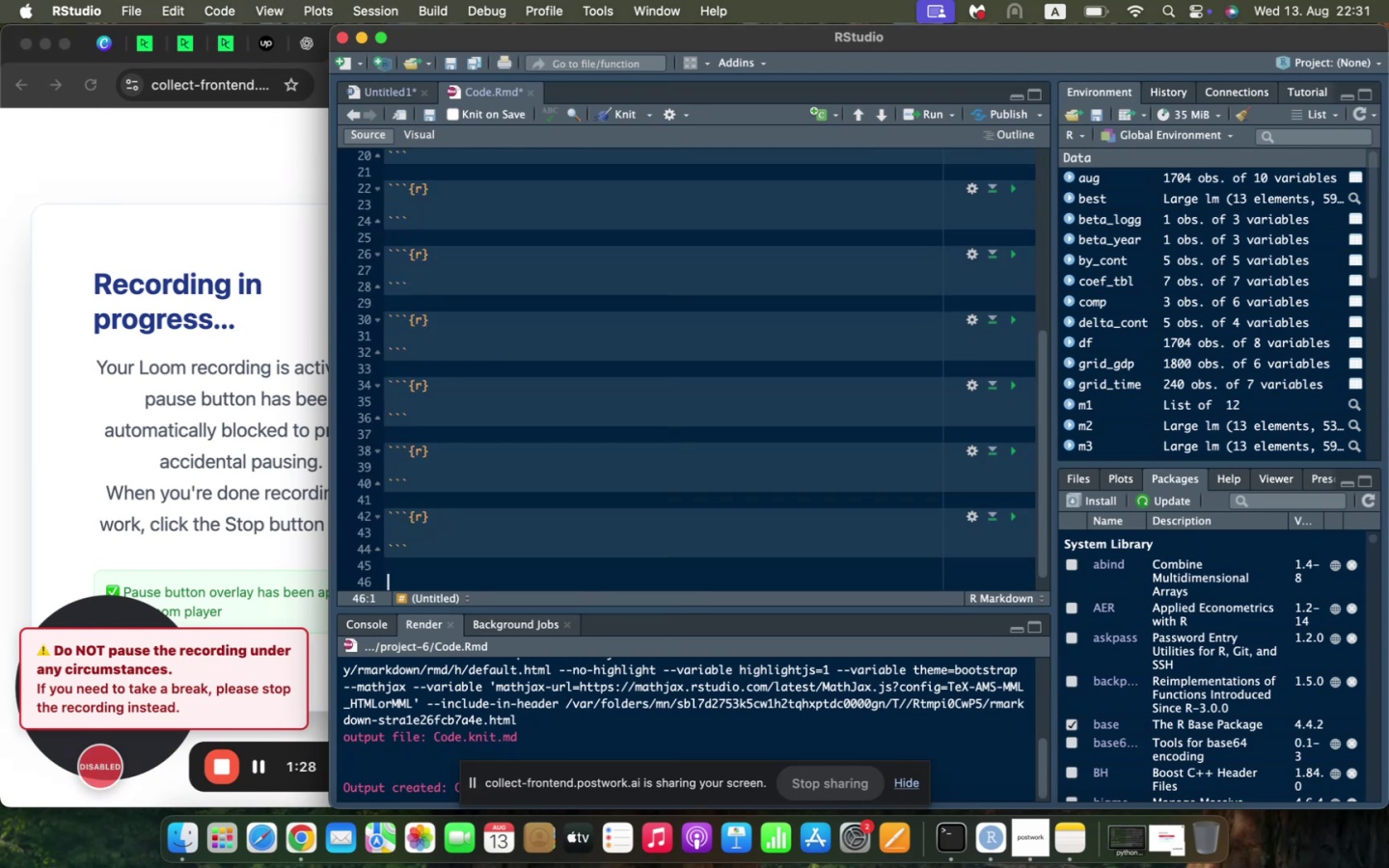 
key(Meta+V)
 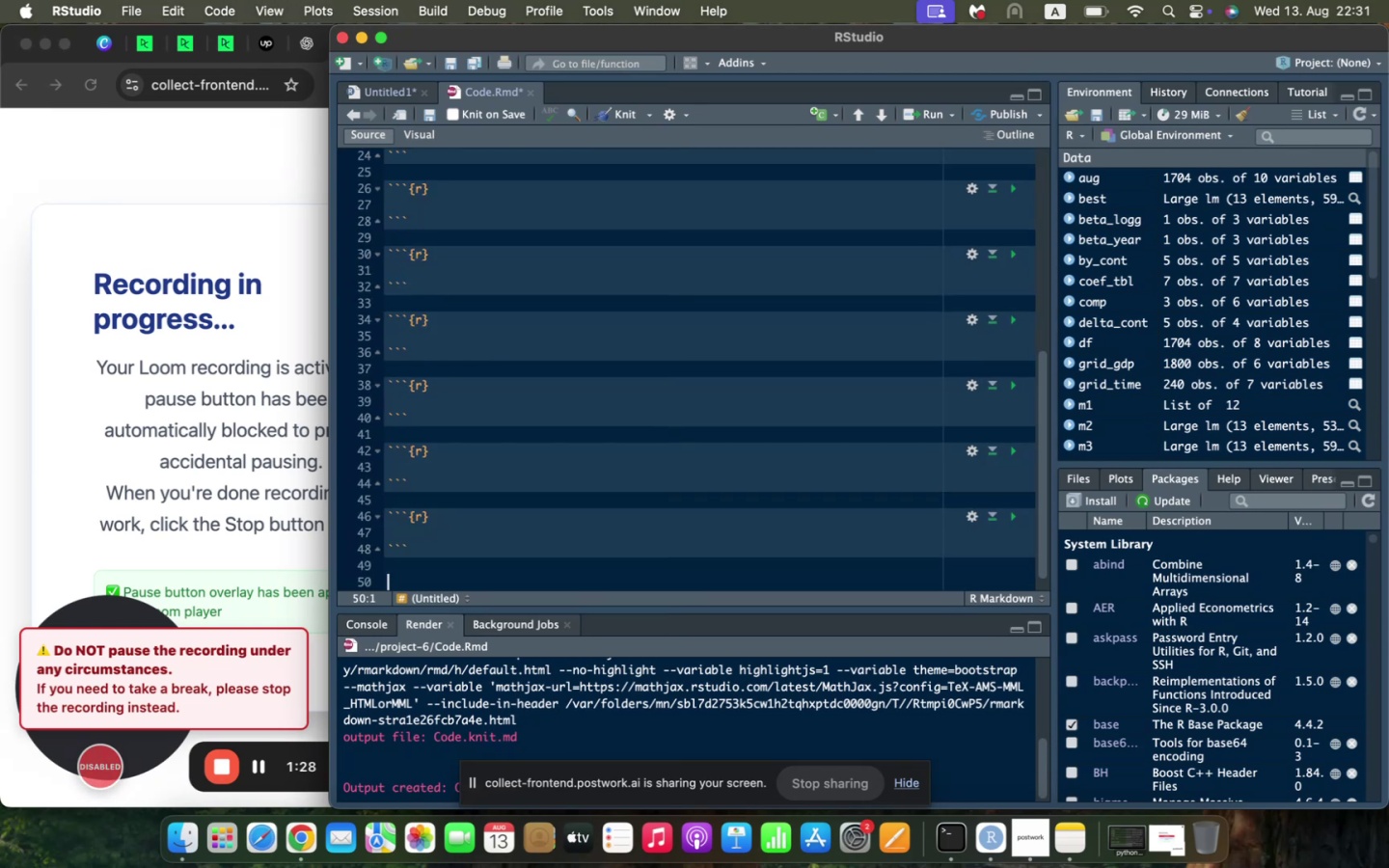 
key(Meta+CommandLeft)
 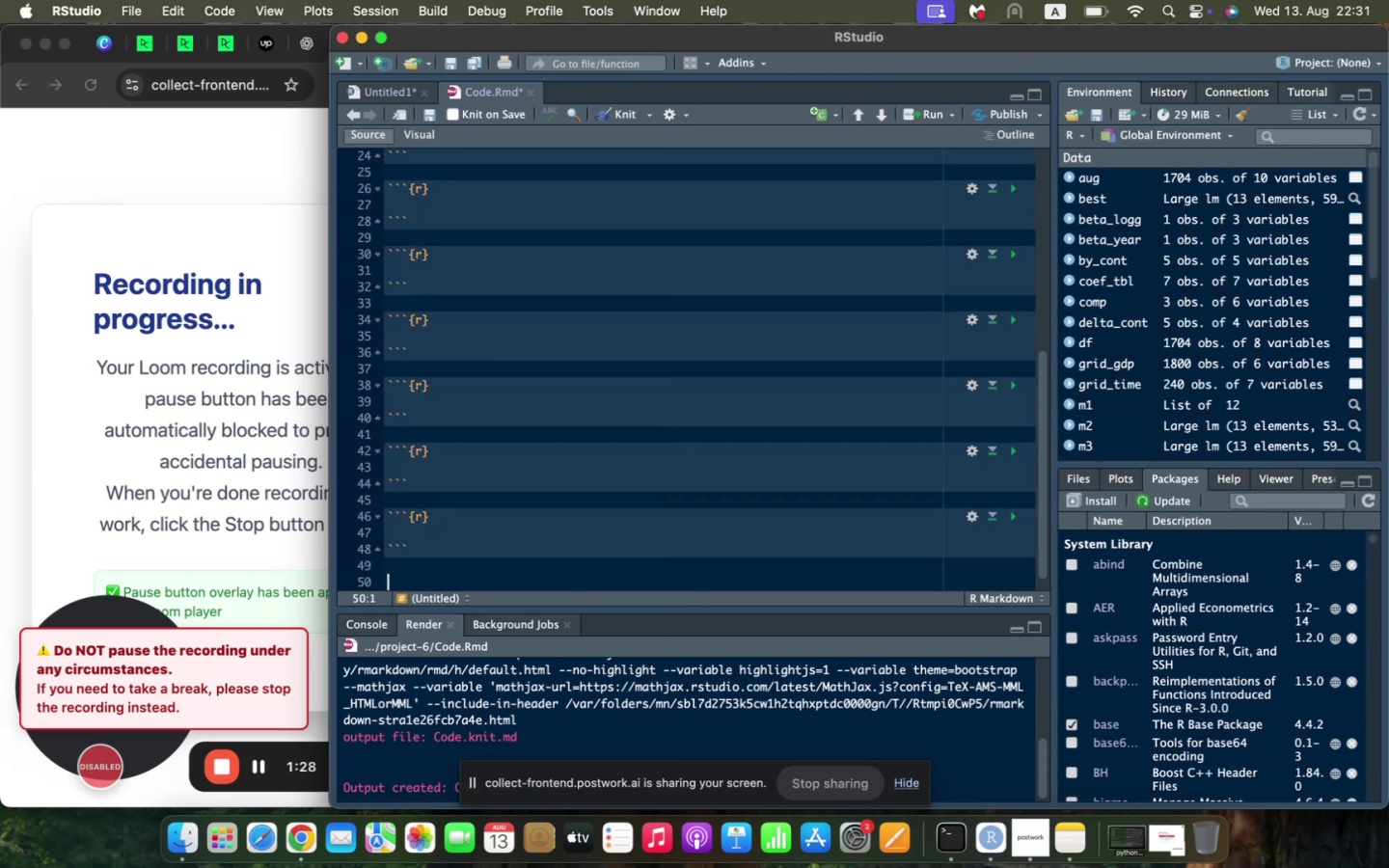 
key(Meta+V)
 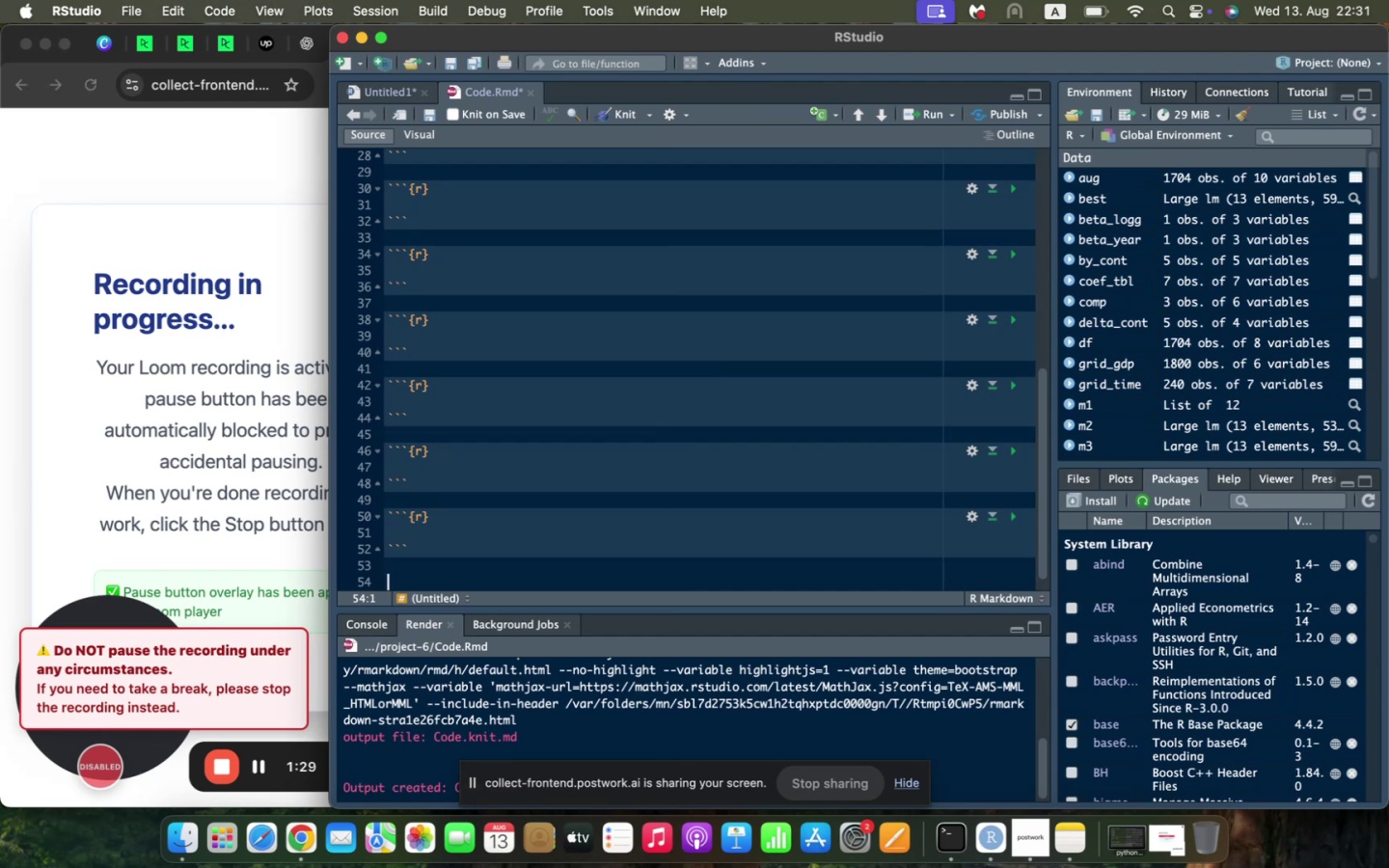 
key(Meta+CommandLeft)
 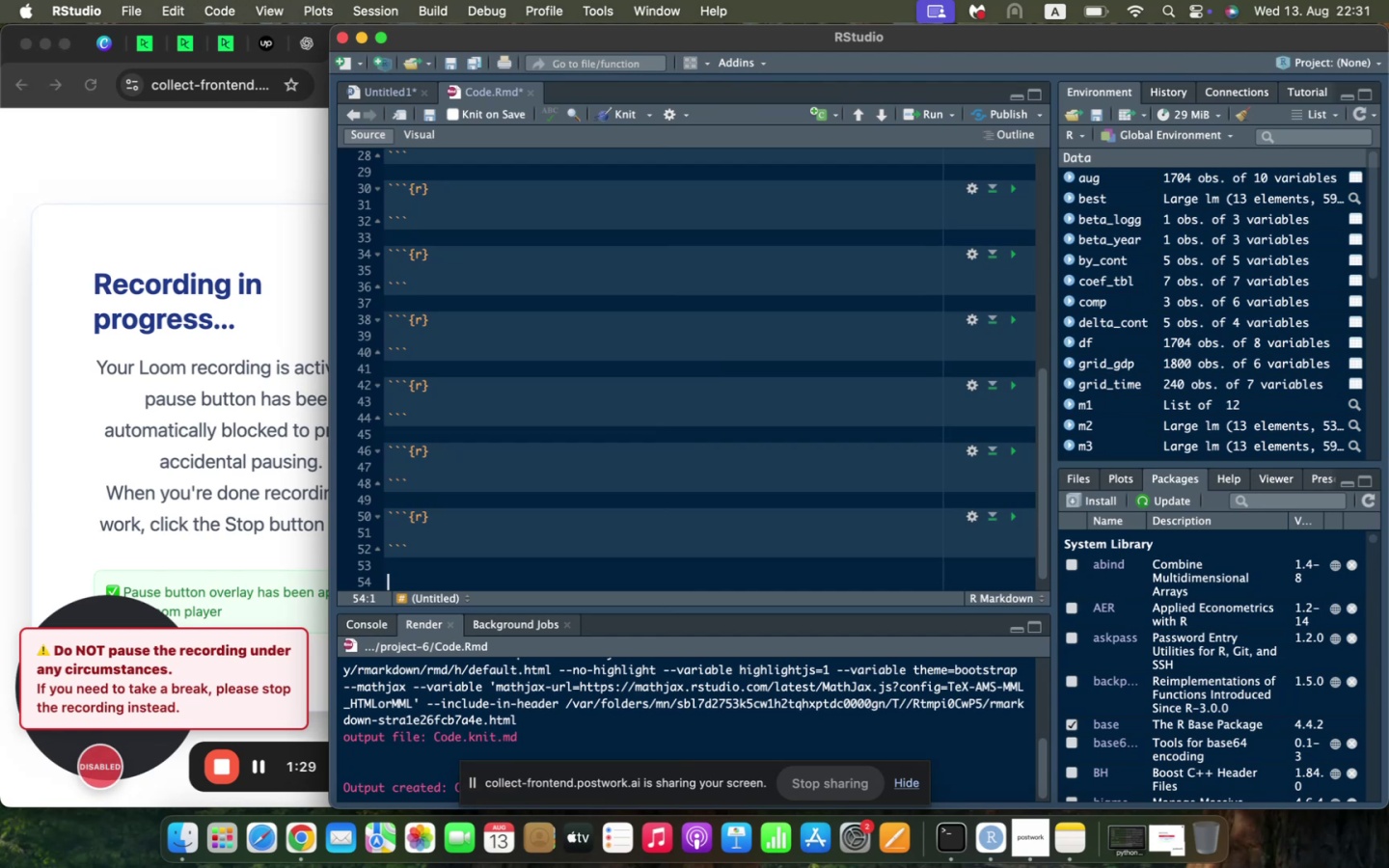 
key(Meta+V)
 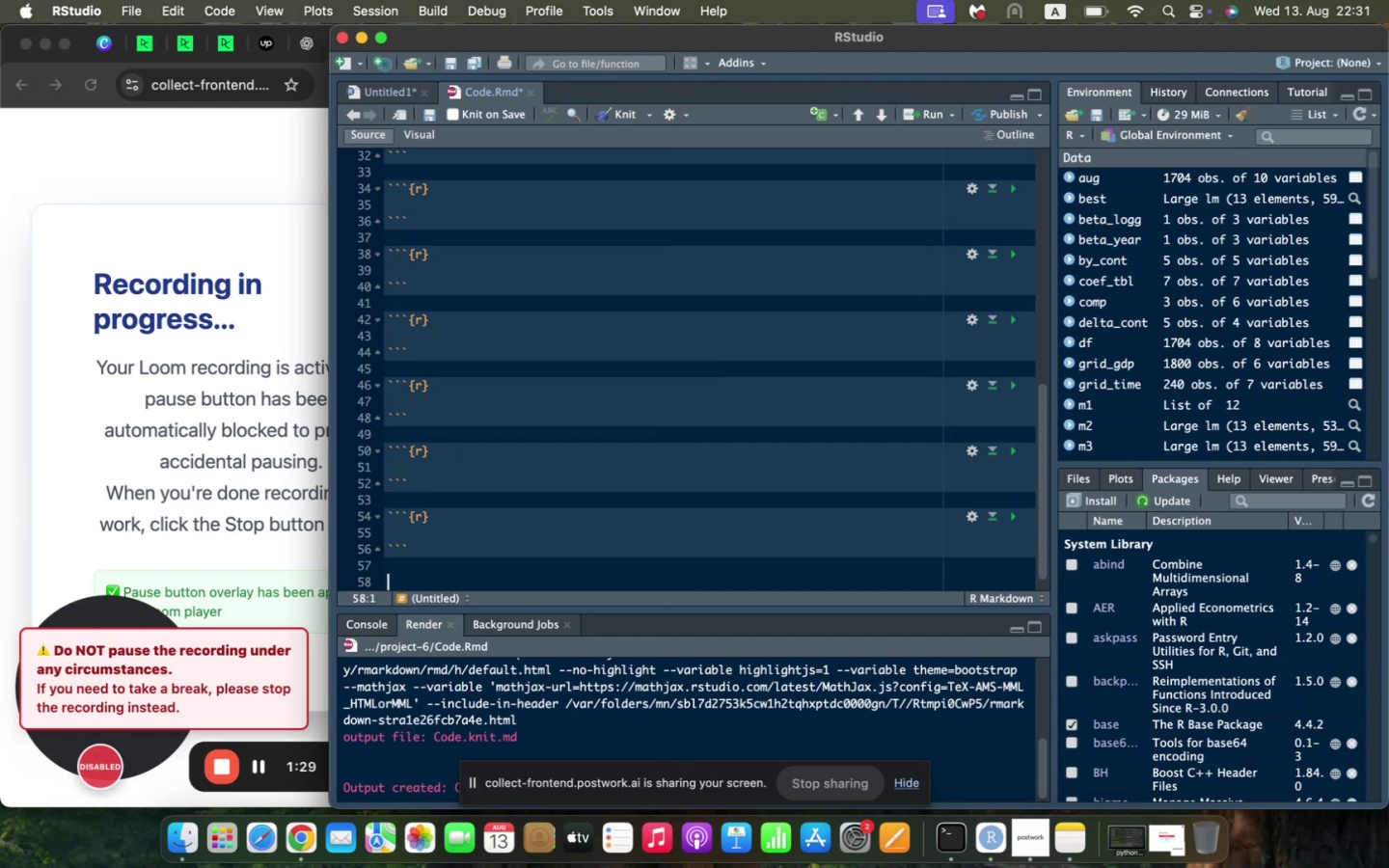 
key(Meta+CommandLeft)
 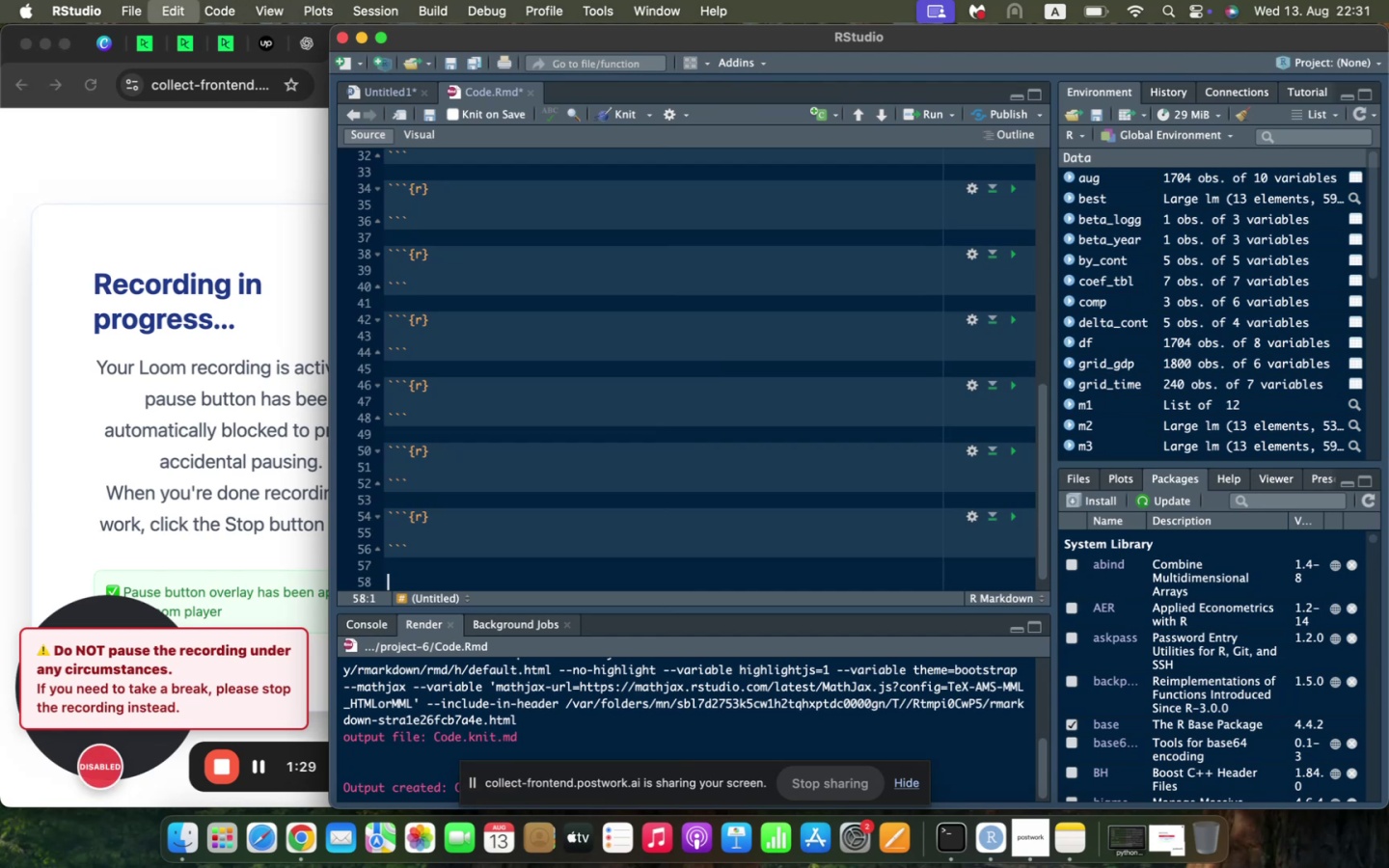 
key(Meta+V)
 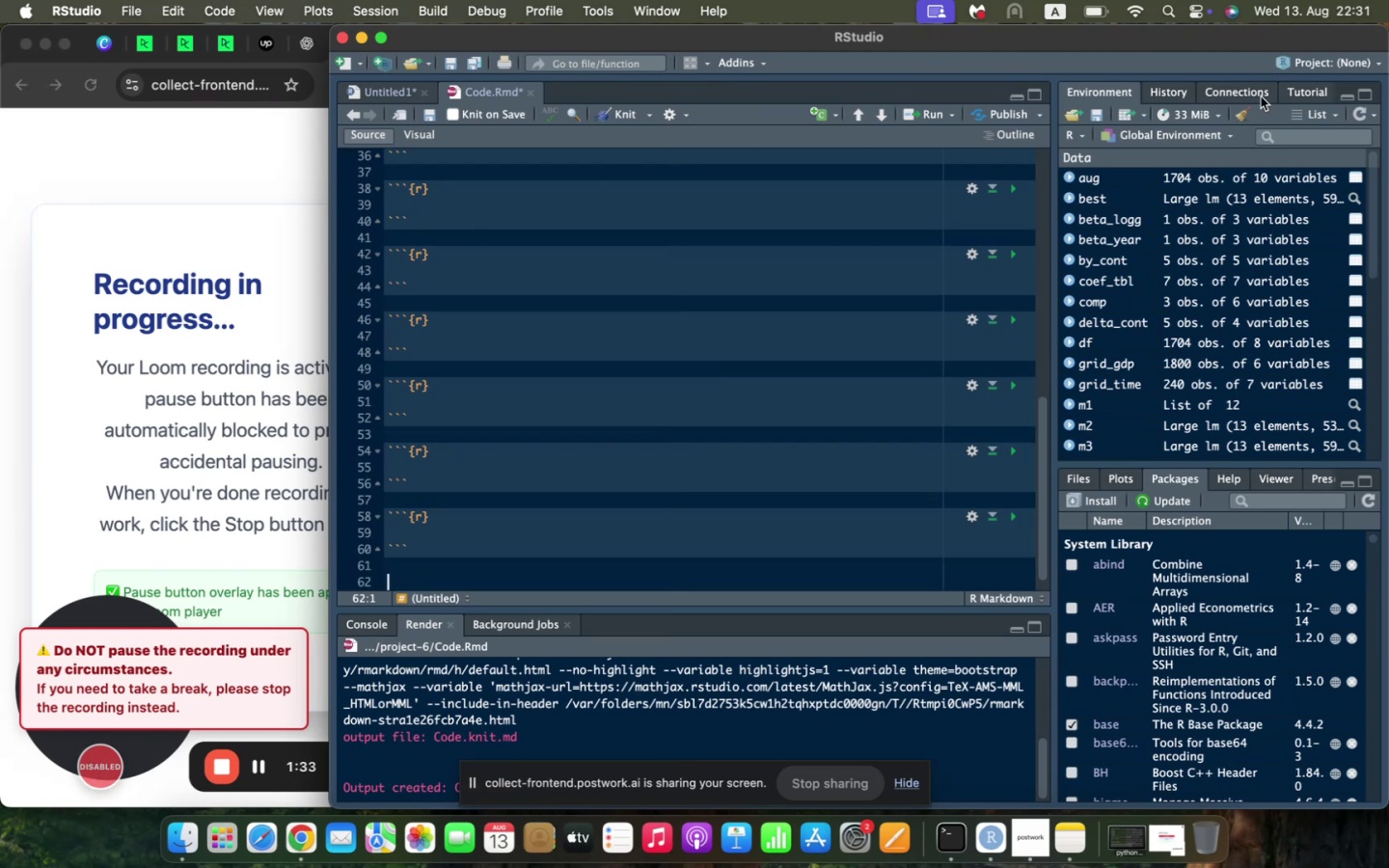 
left_click([1239, 110])
 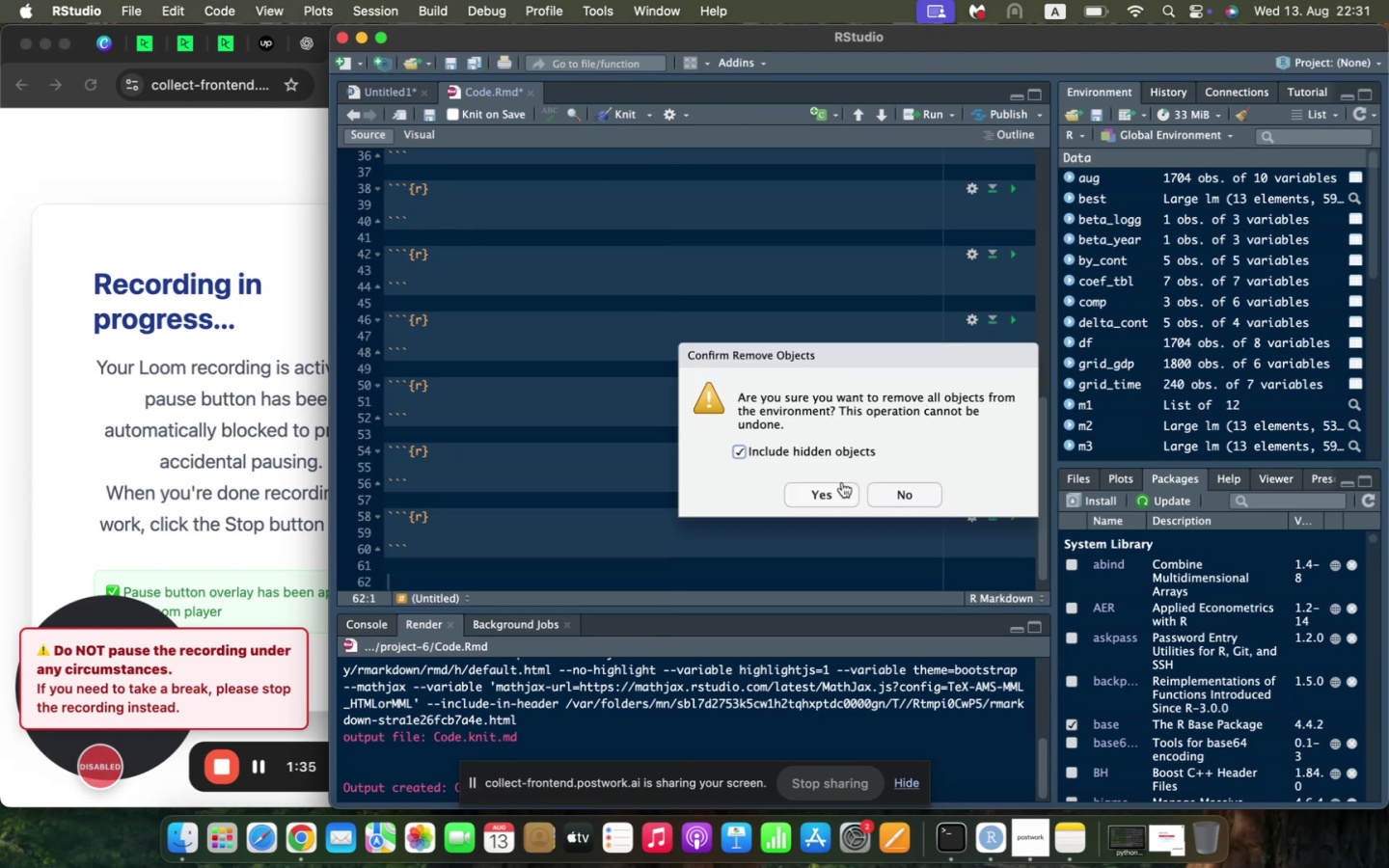 
left_click([830, 492])
 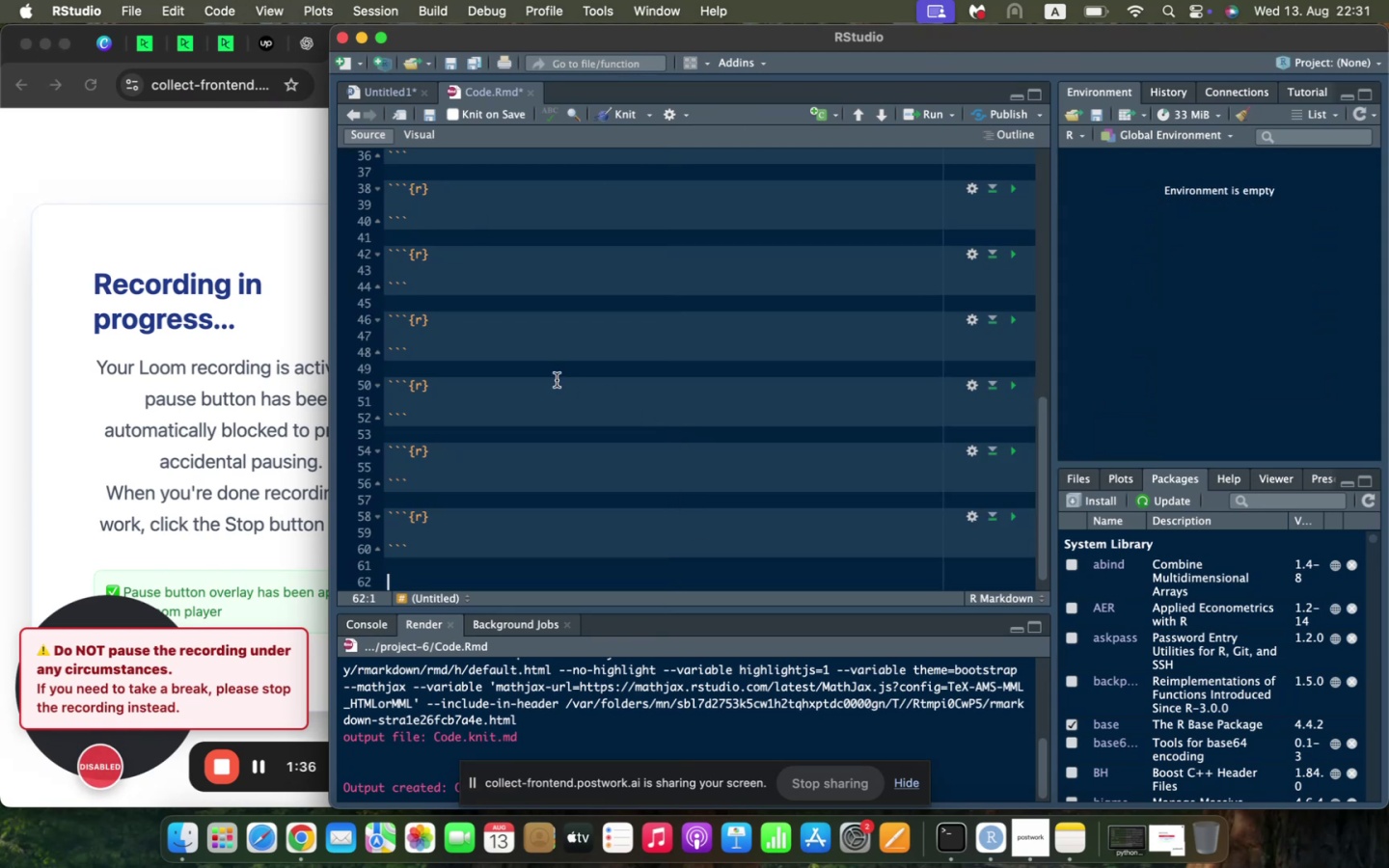 
scroll: coordinate [547, 371], scroll_direction: up, amount: 16.0
 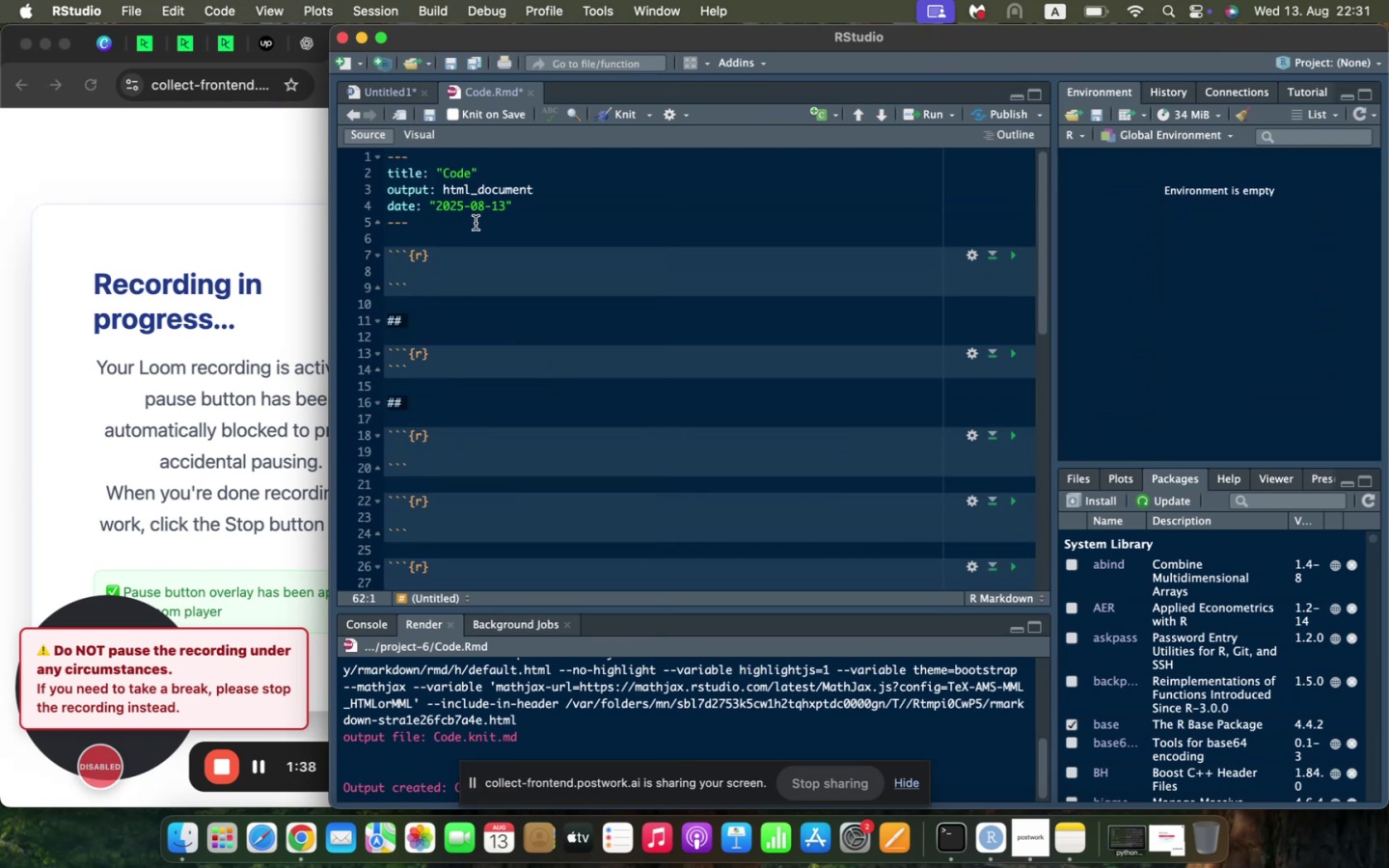 
left_click([476, 223])
 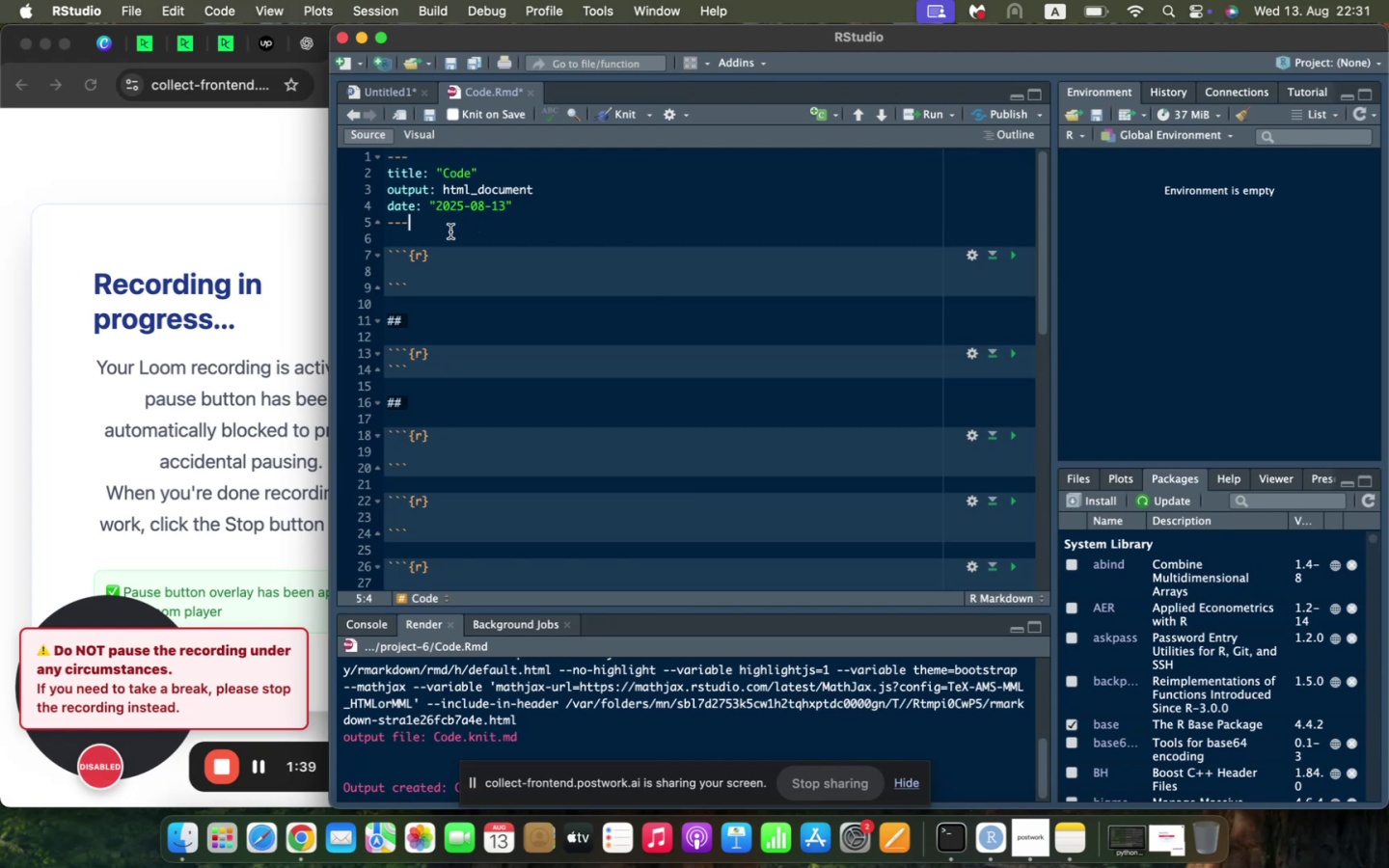 
left_click([450, 231])
 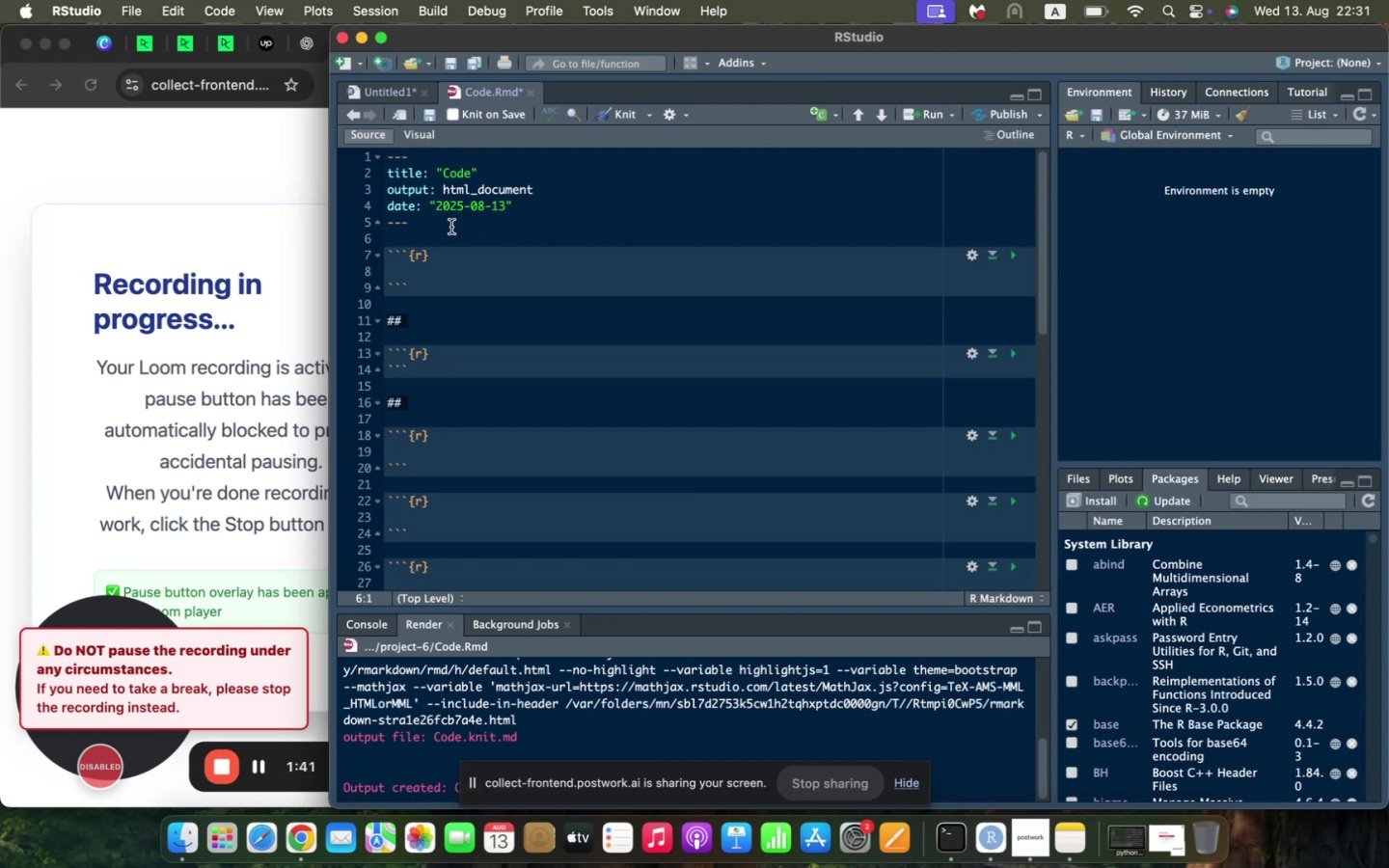 
key(Enter)
 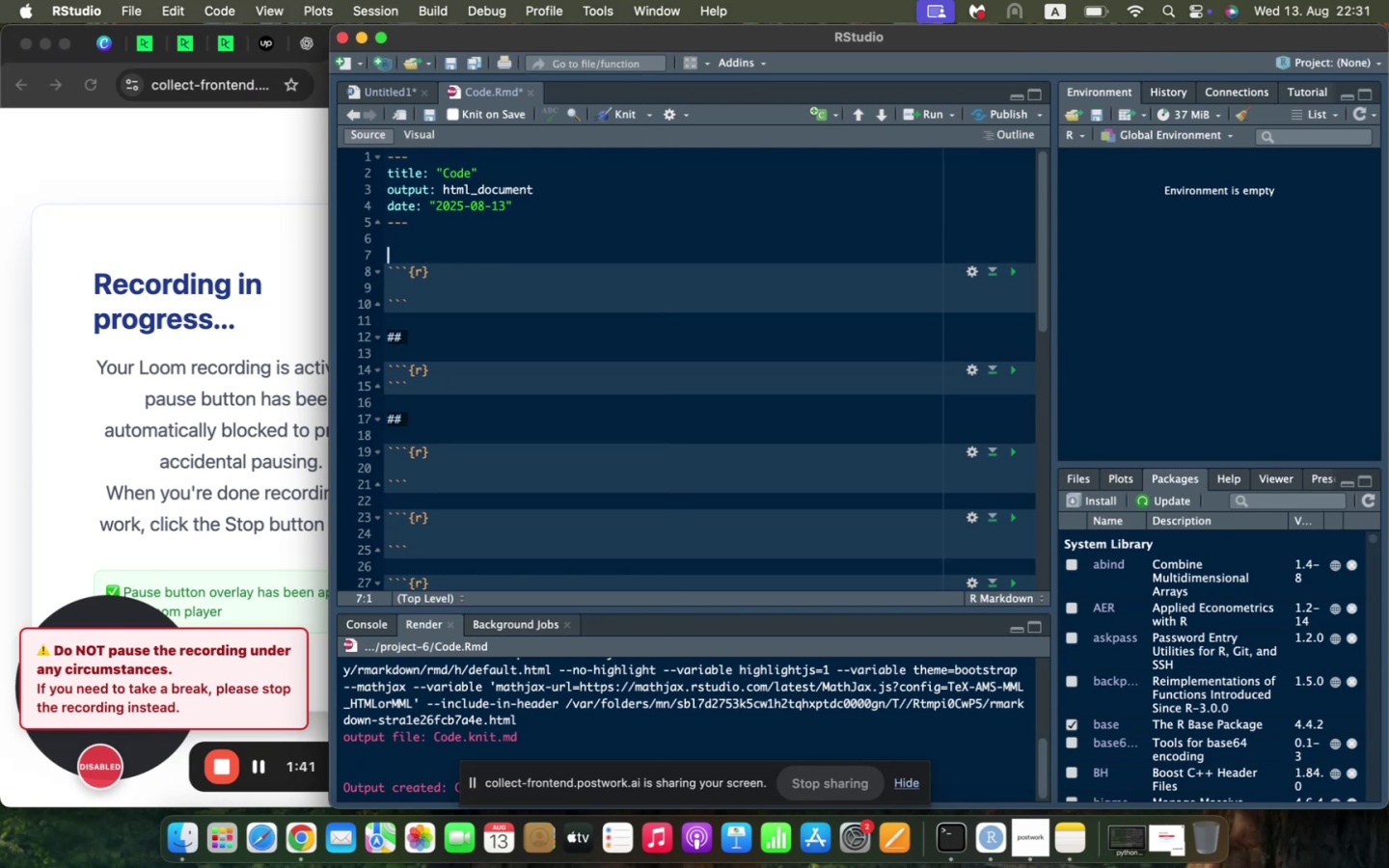 
type(###)
key(Backspace)
type( Installing Libraries)
 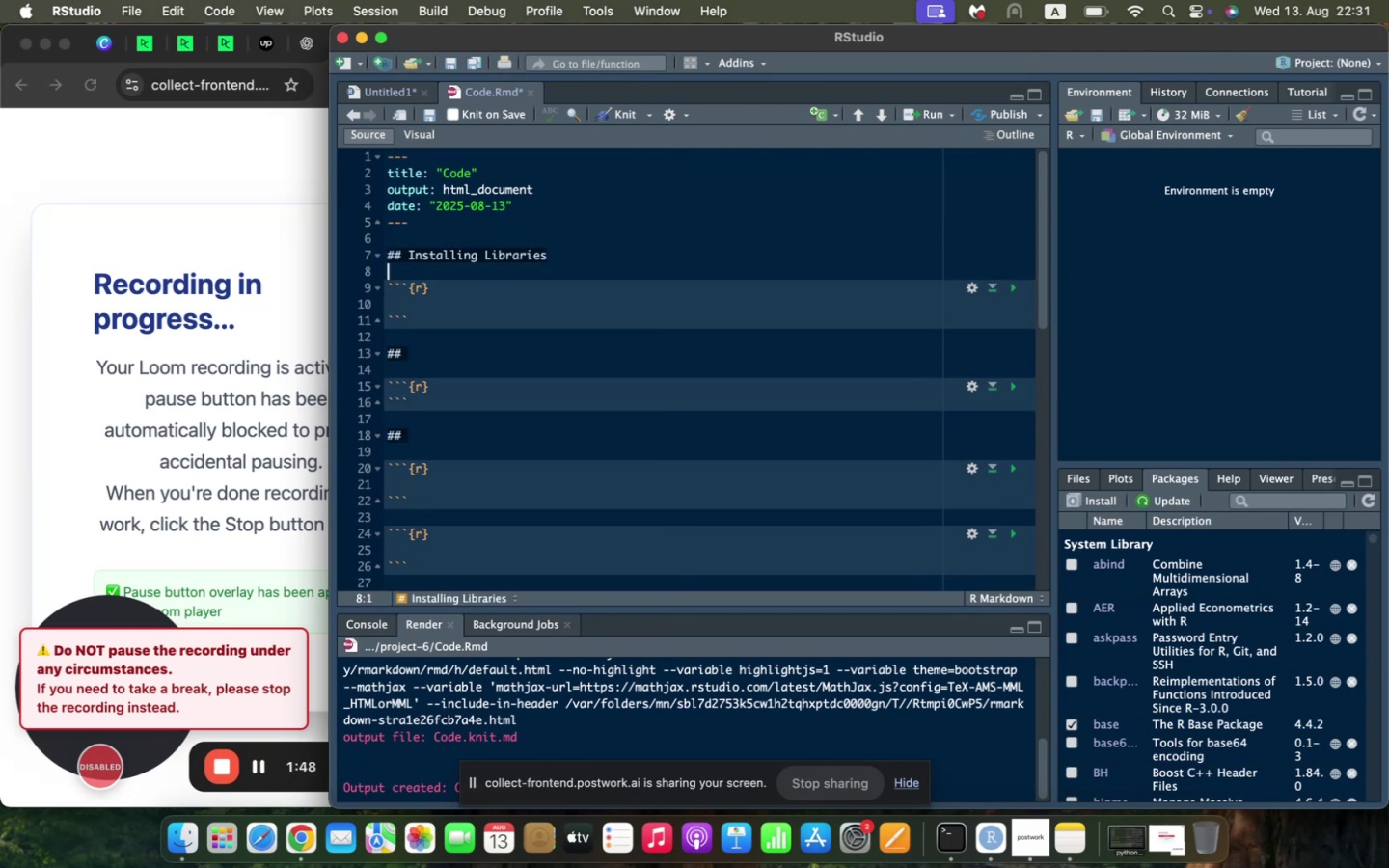 
 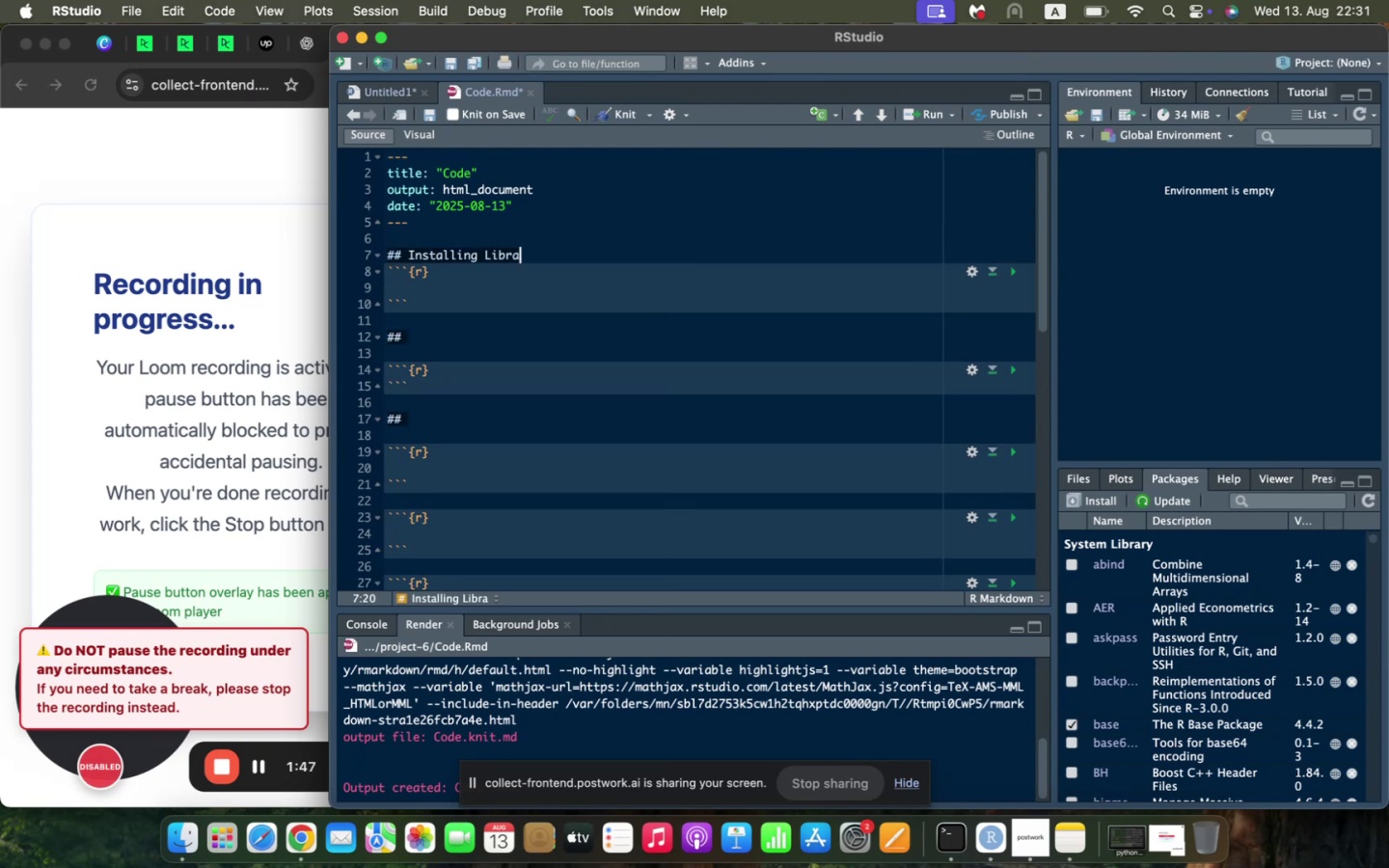 
key(Enter)
 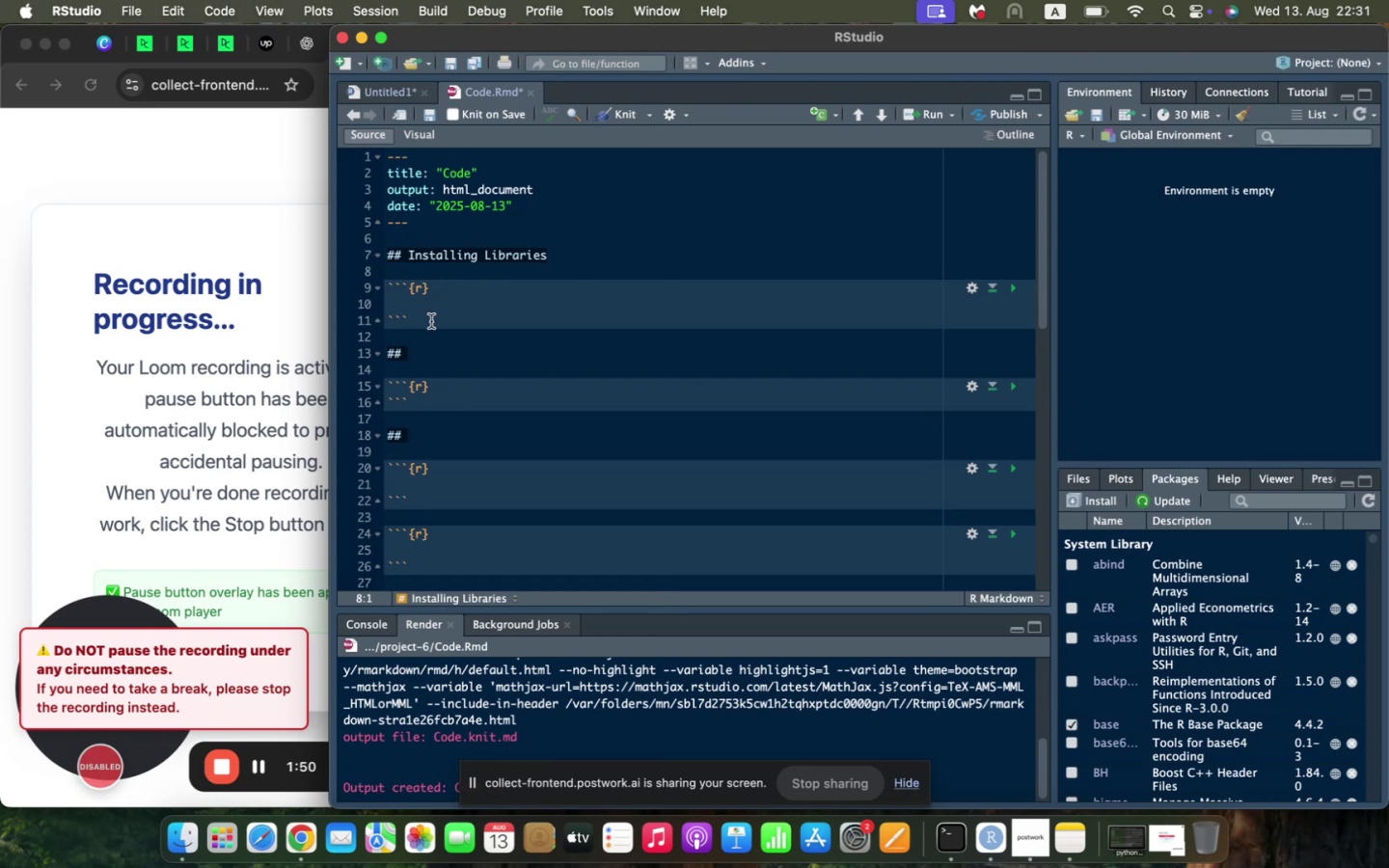 
left_click([436, 349])
 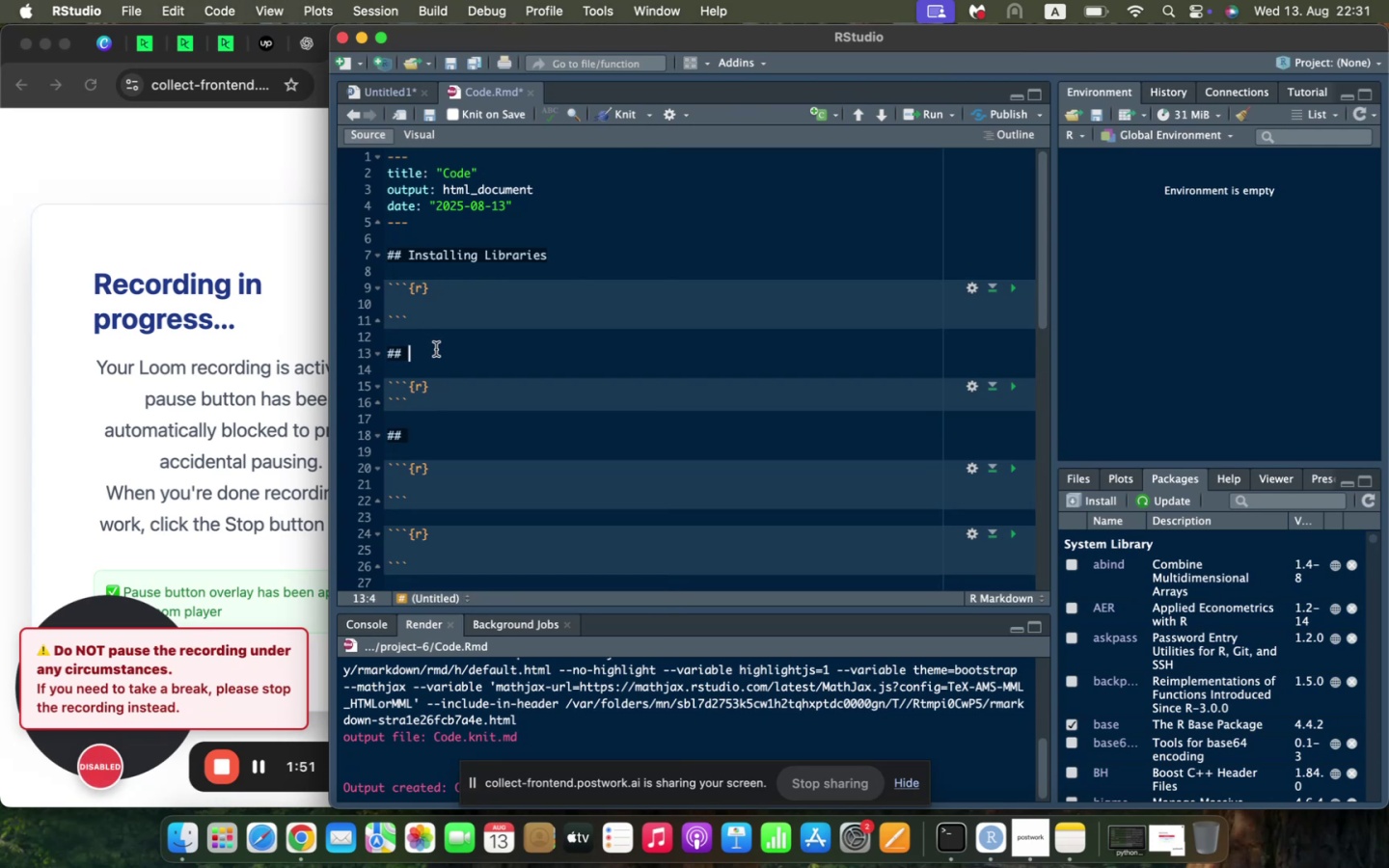 
type(Importing Libraries)
 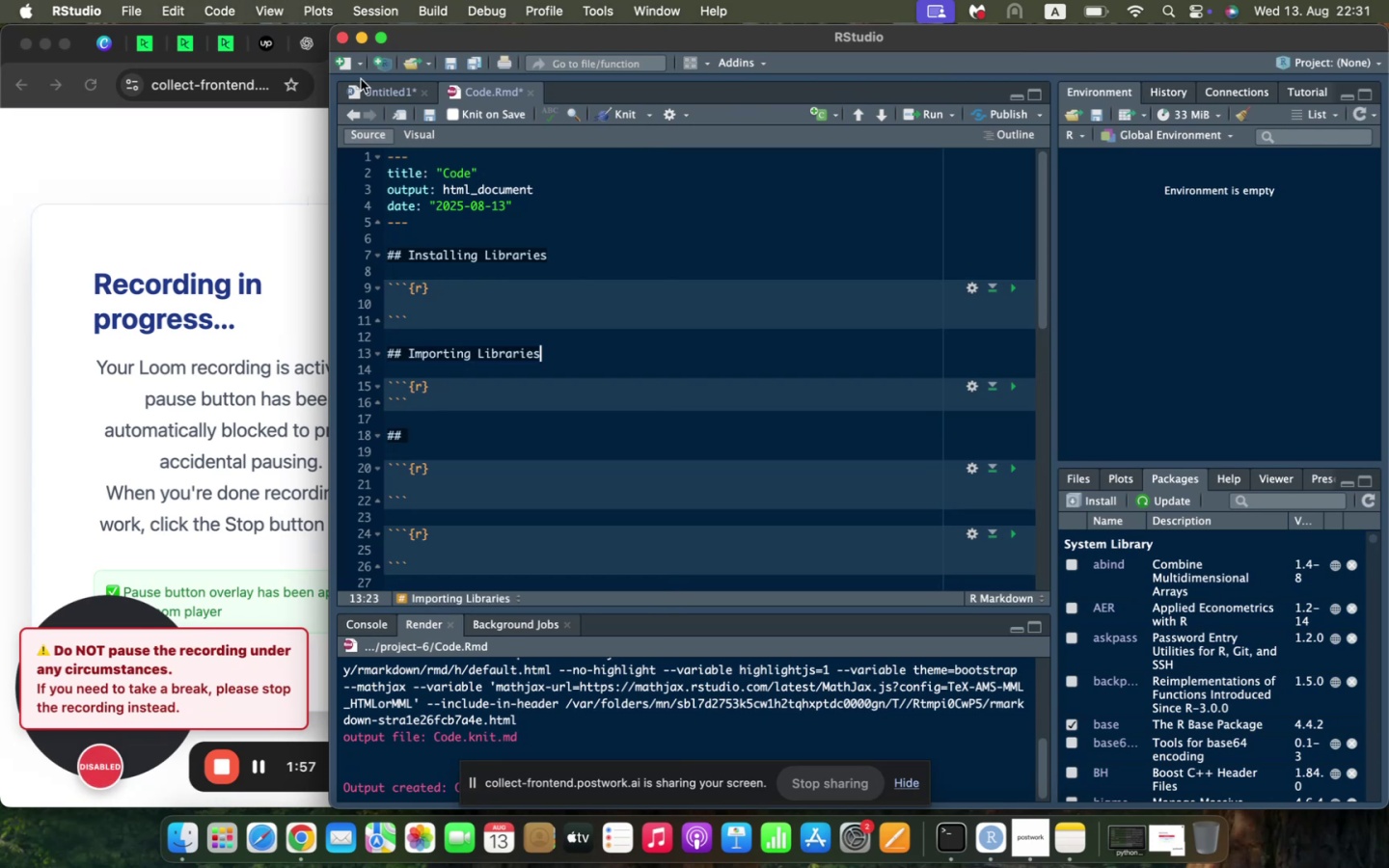 
left_click([372, 90])
 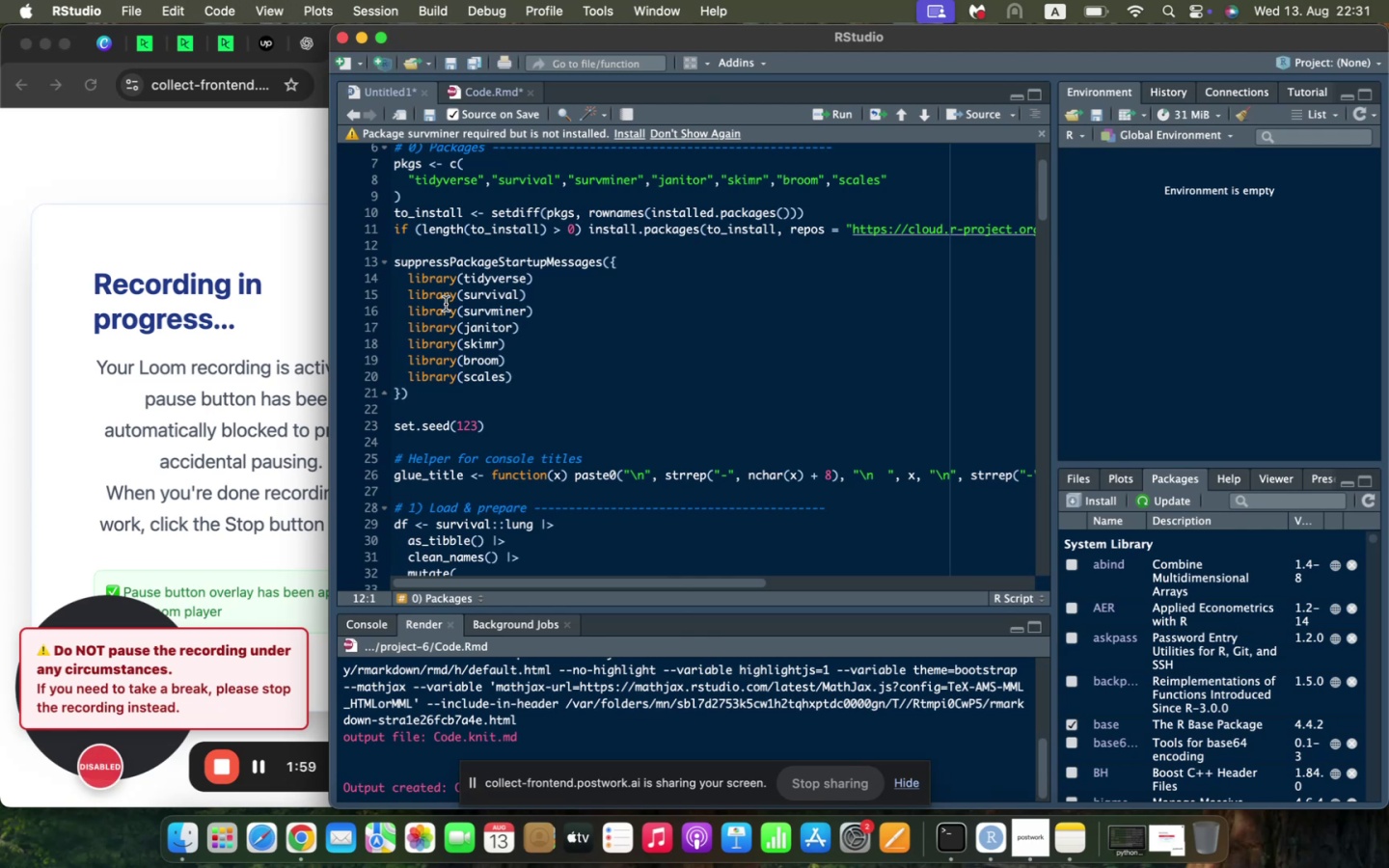 
scroll: coordinate [446, 304], scroll_direction: up, amount: 3.0
 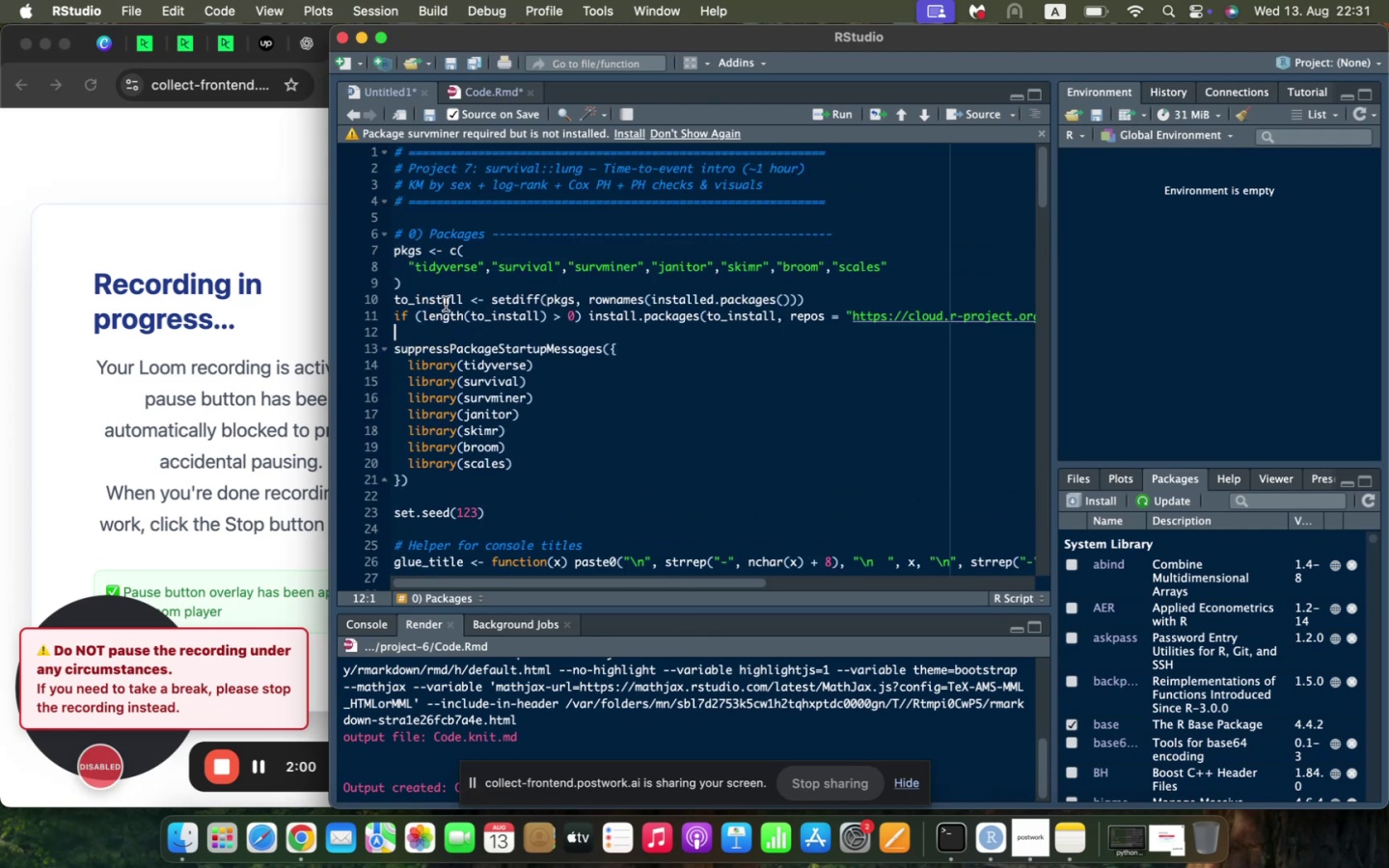 
scroll: coordinate [446, 304], scroll_direction: down, amount: 2.0
 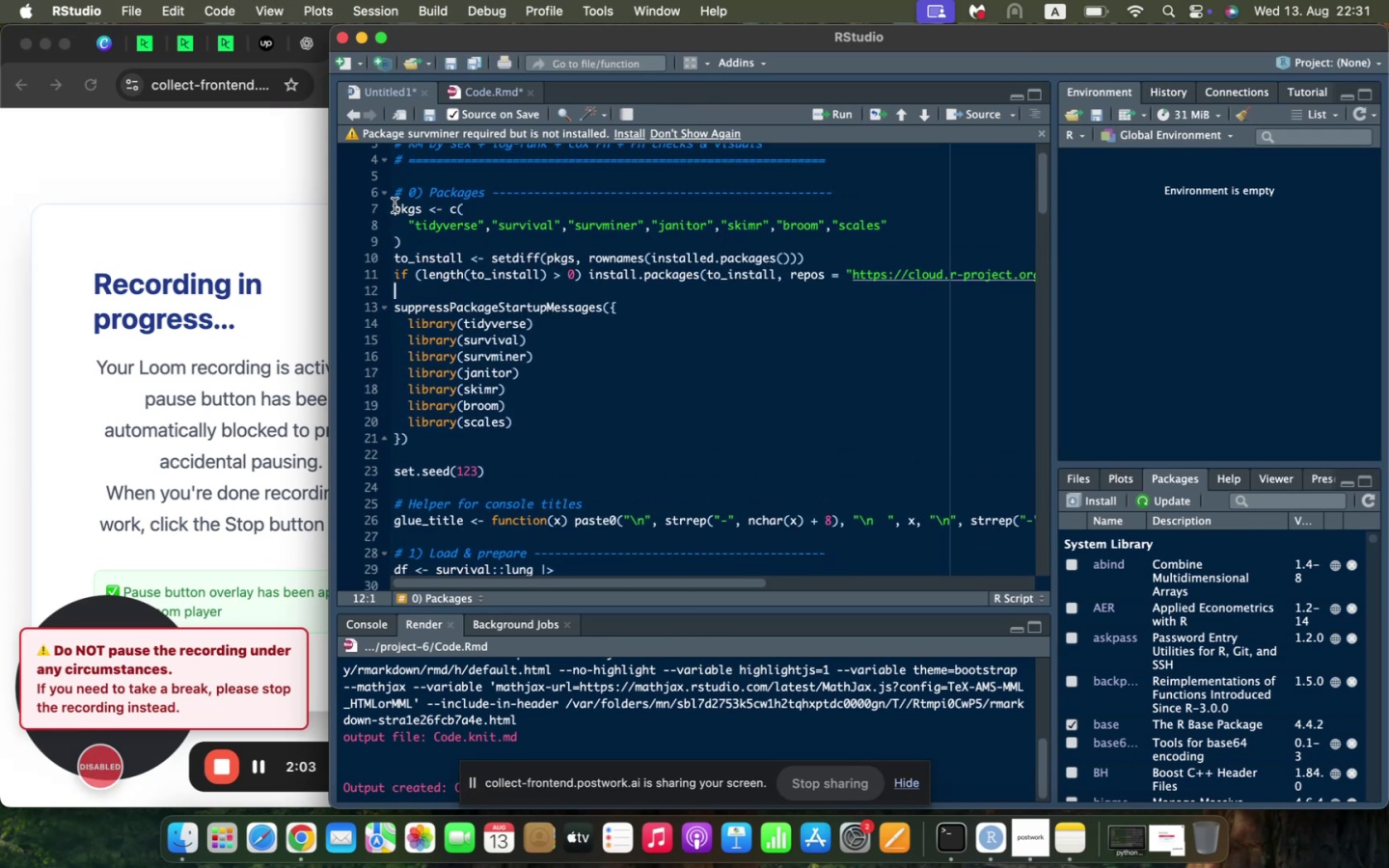 
left_click_drag(start_coordinate=[393, 206], to_coordinate=[478, 289])
 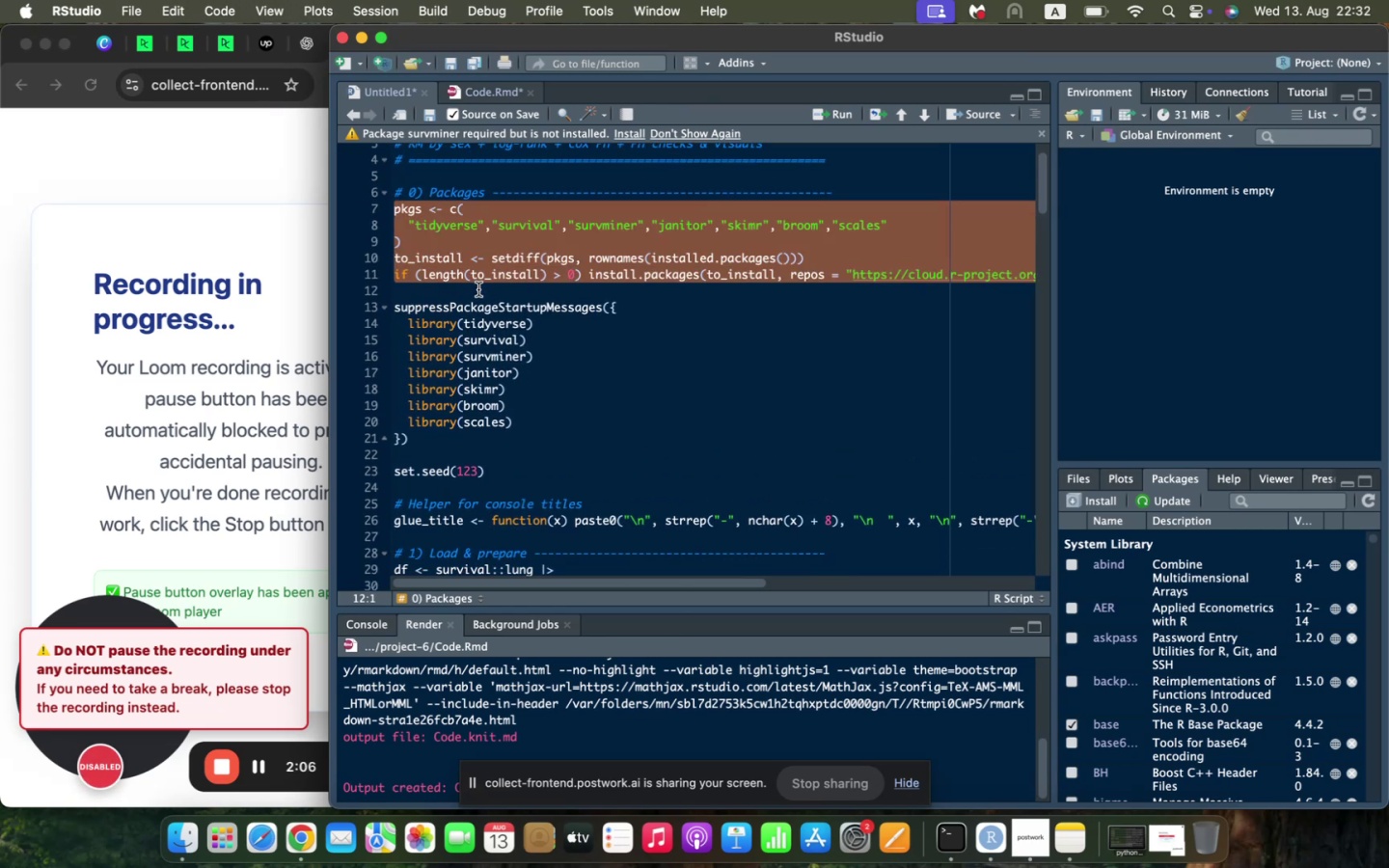 
key(Meta+C)
 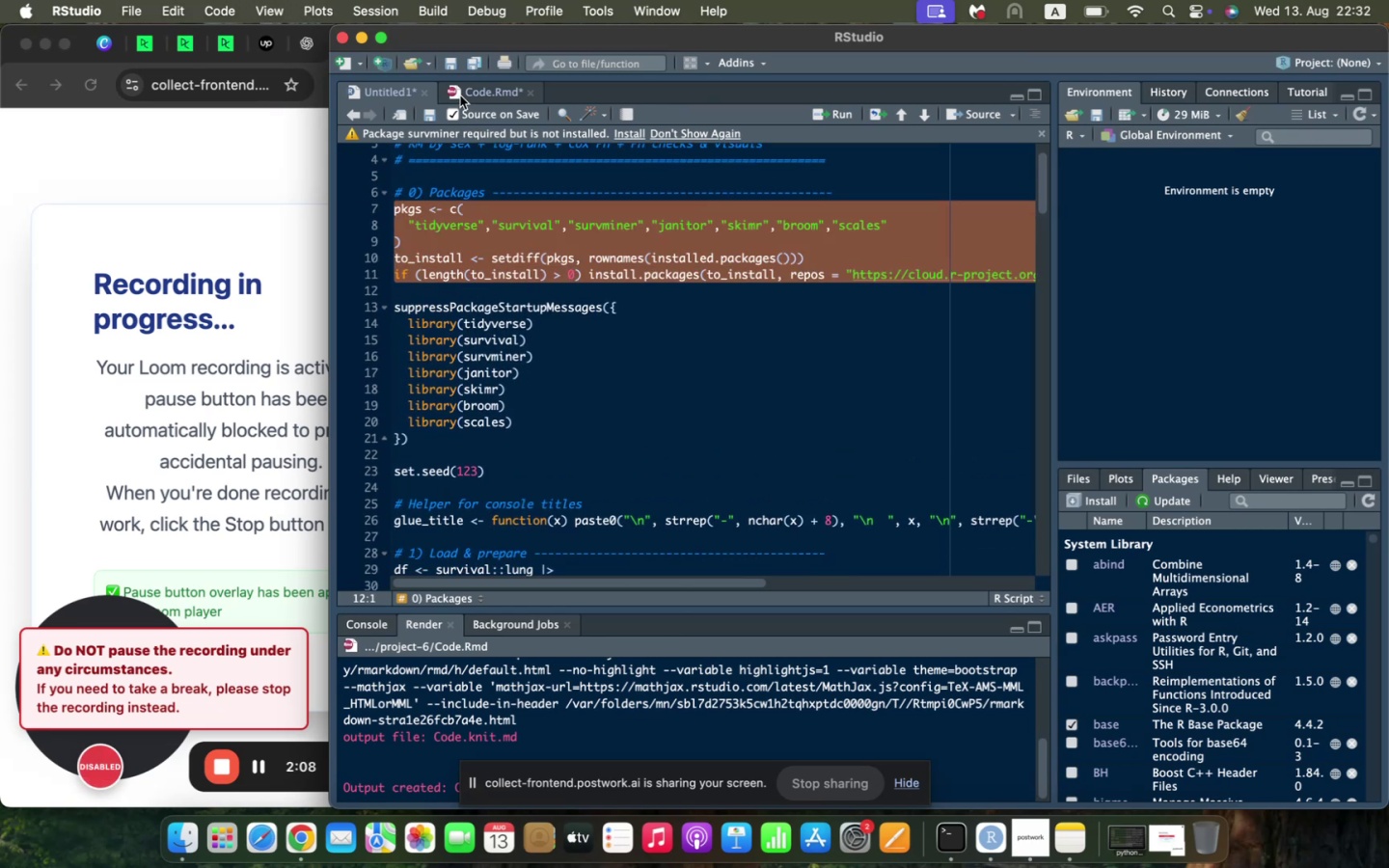 
left_click([460, 94])
 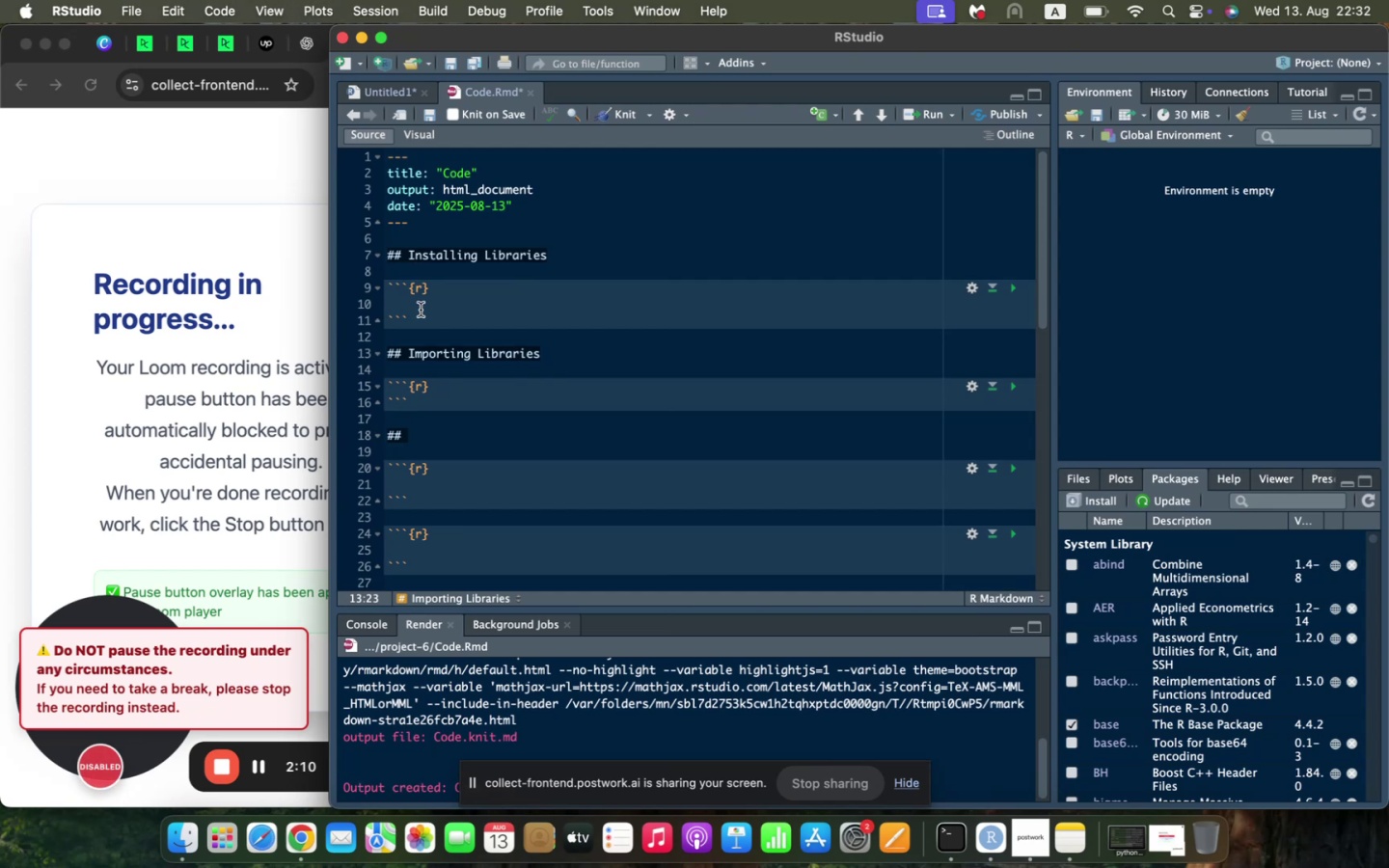 
left_click([420, 305])
 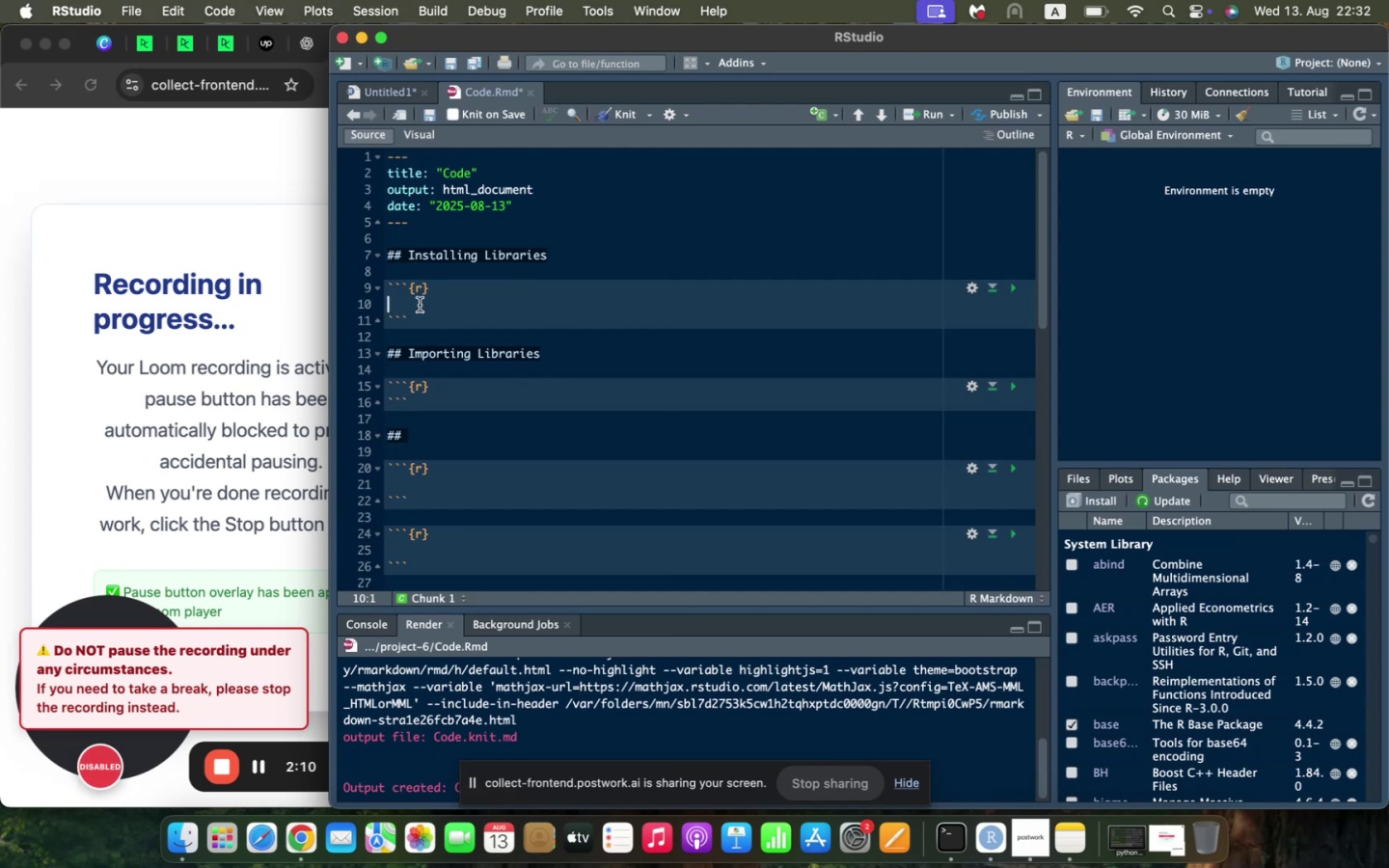 
key(Meta+V)
 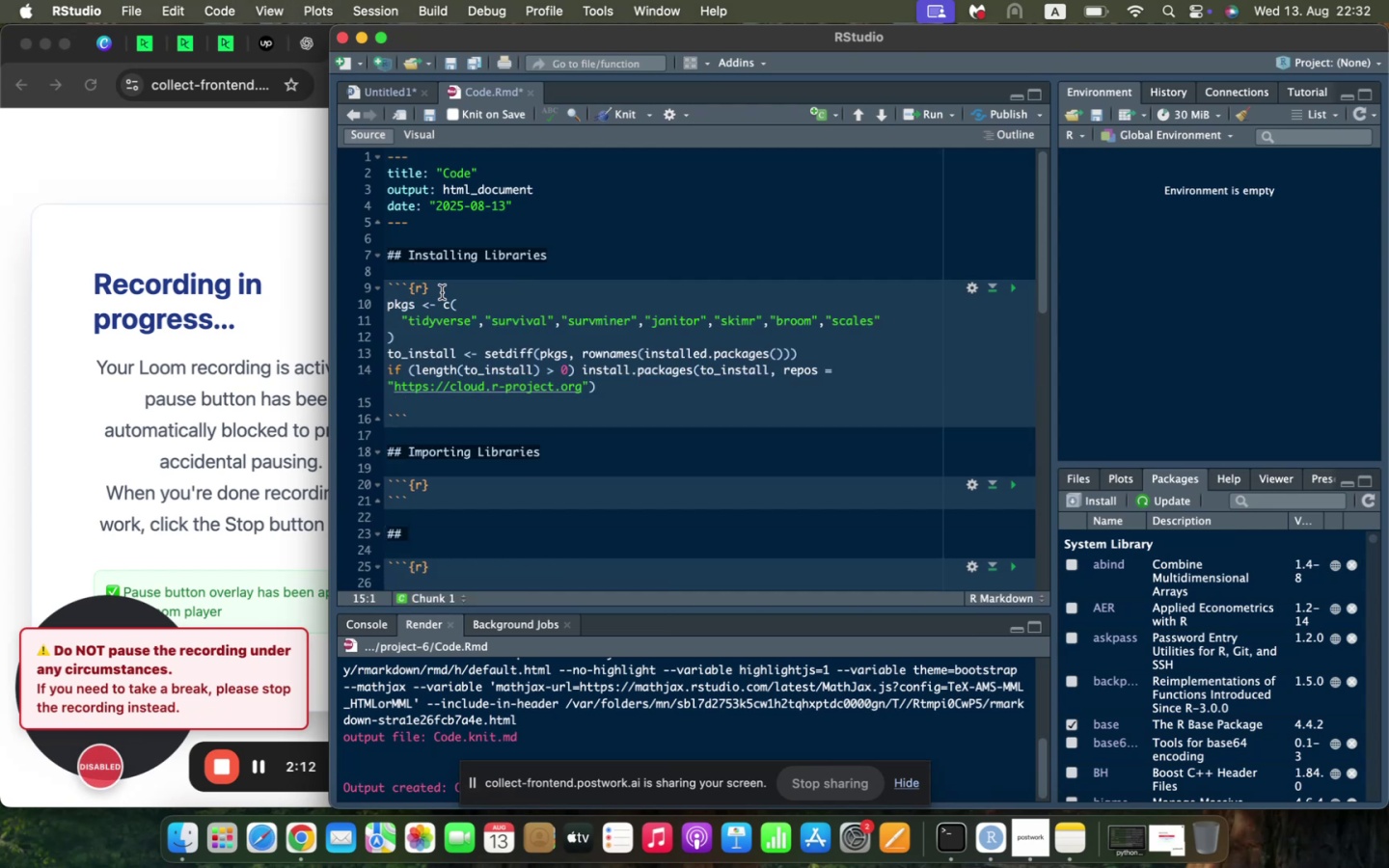 
left_click([442, 291])
 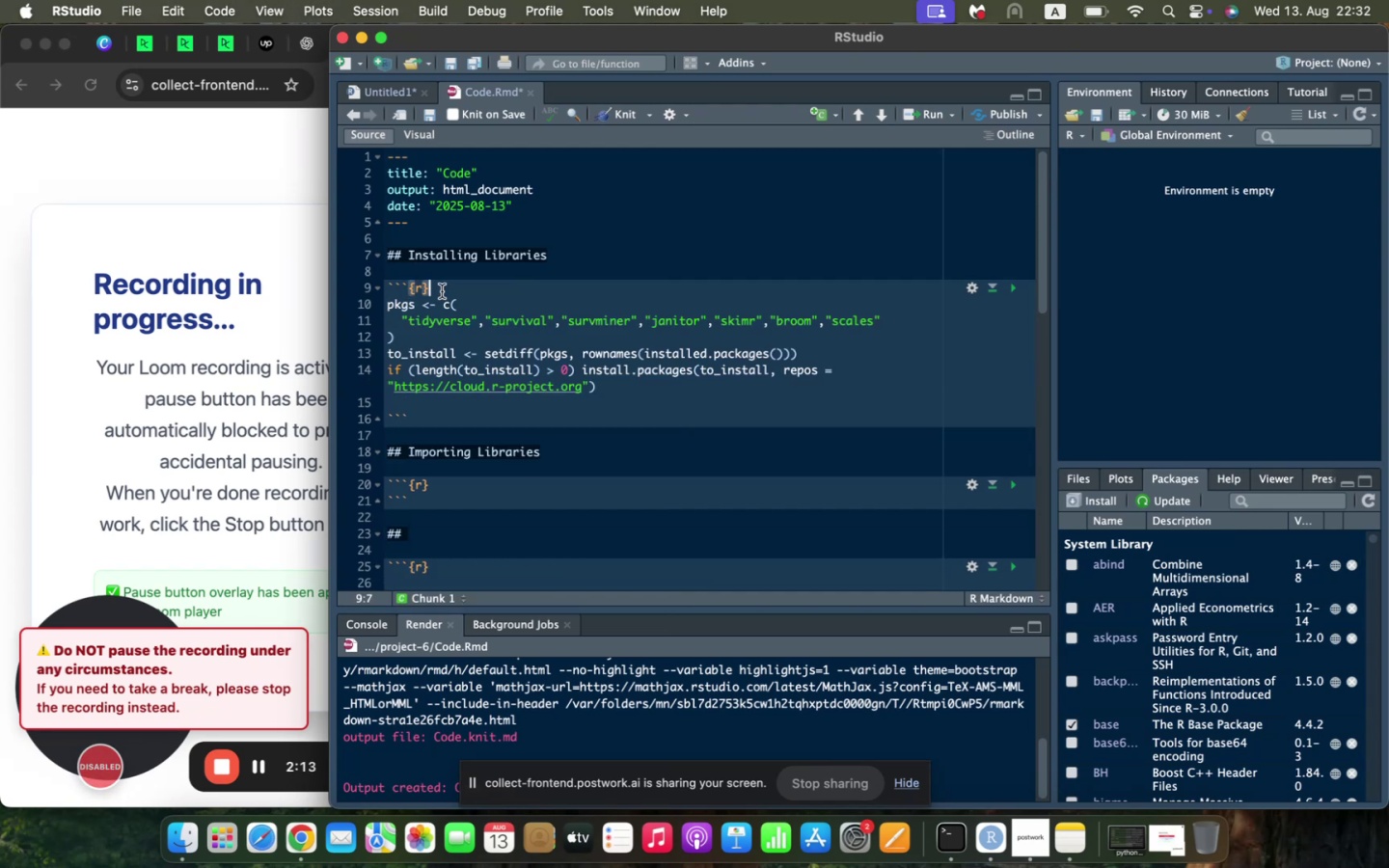 
key(Enter)
 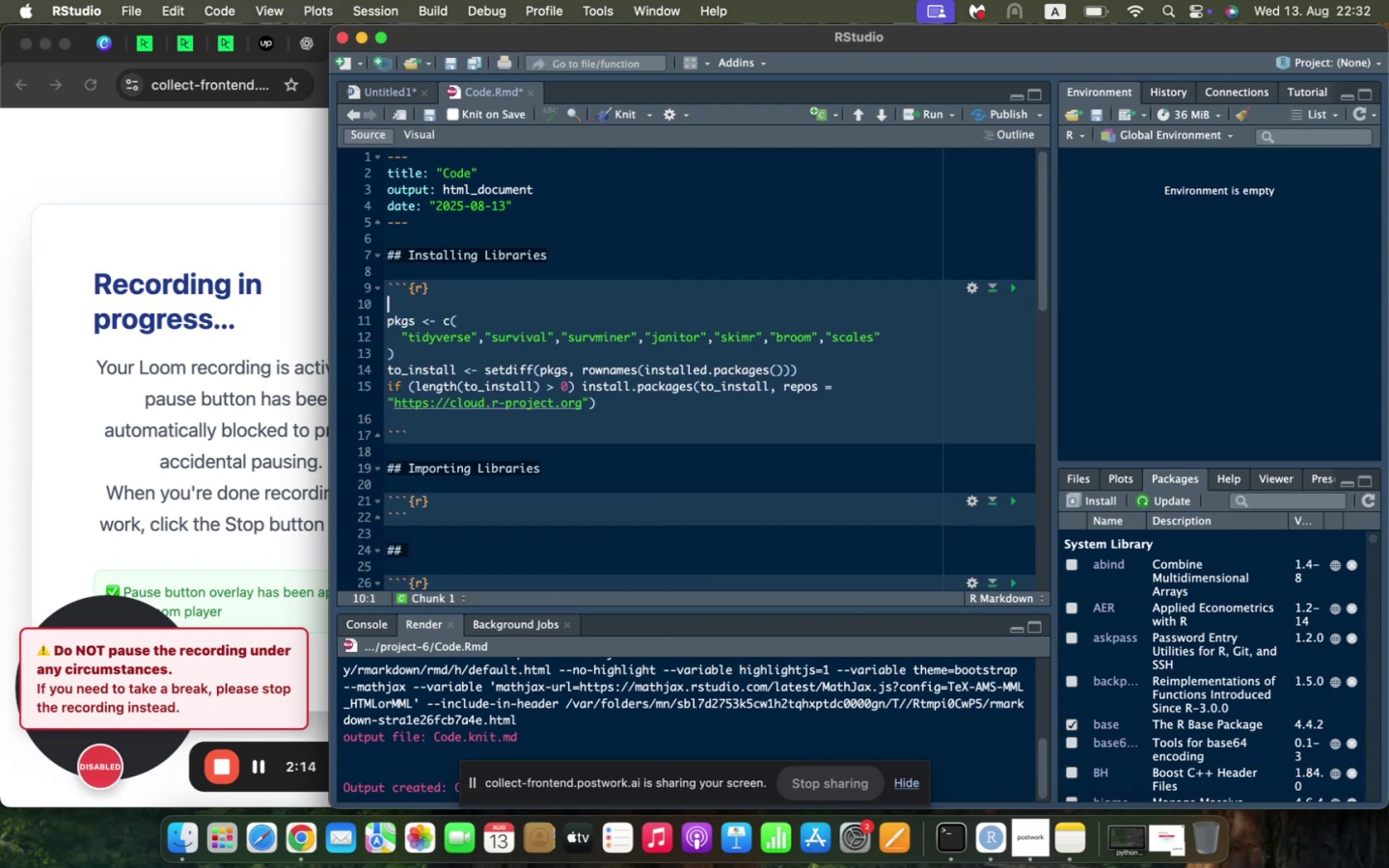 
type(pkgs <- c()
 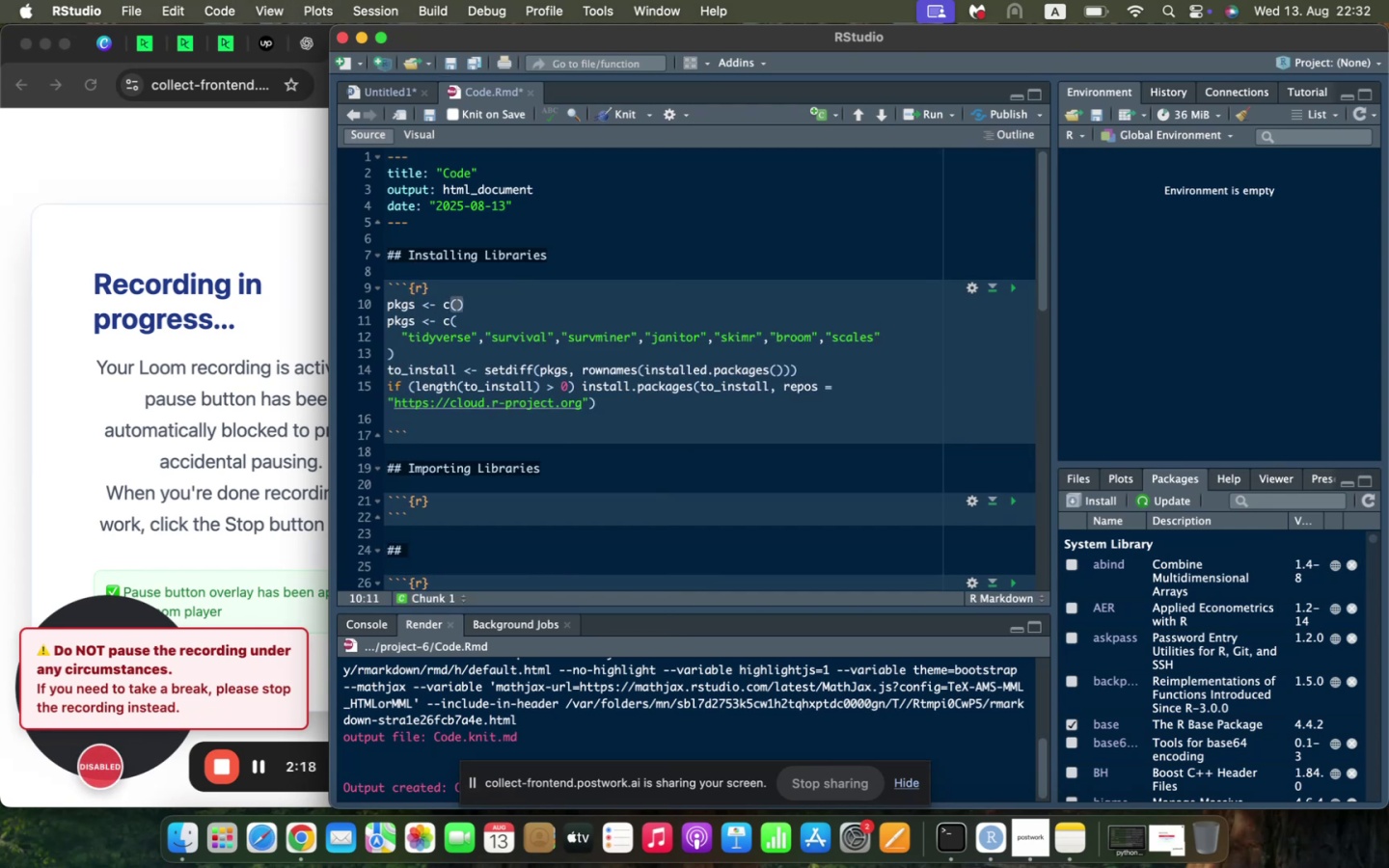 
key(Enter)
 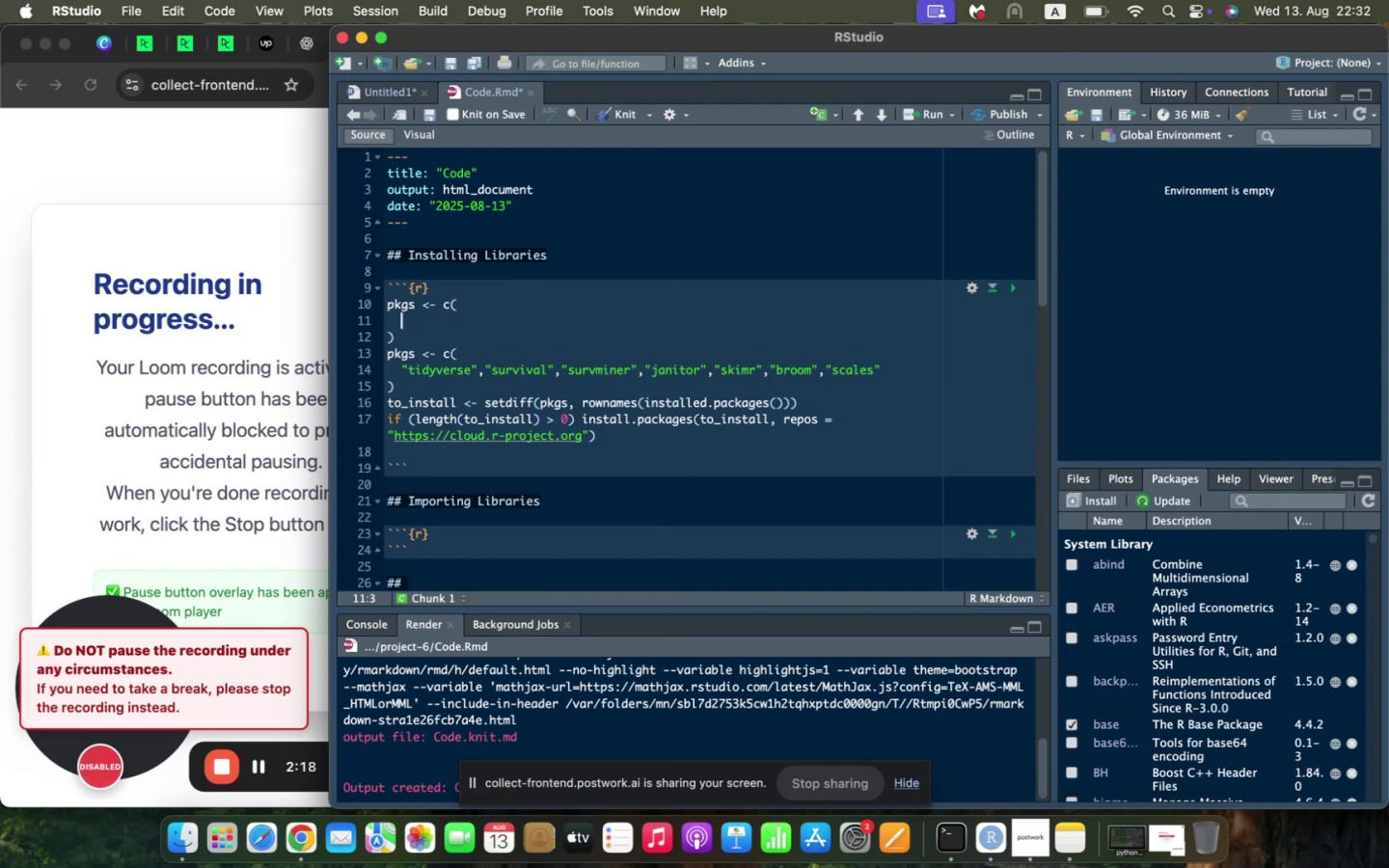 
type("tidyverse)
 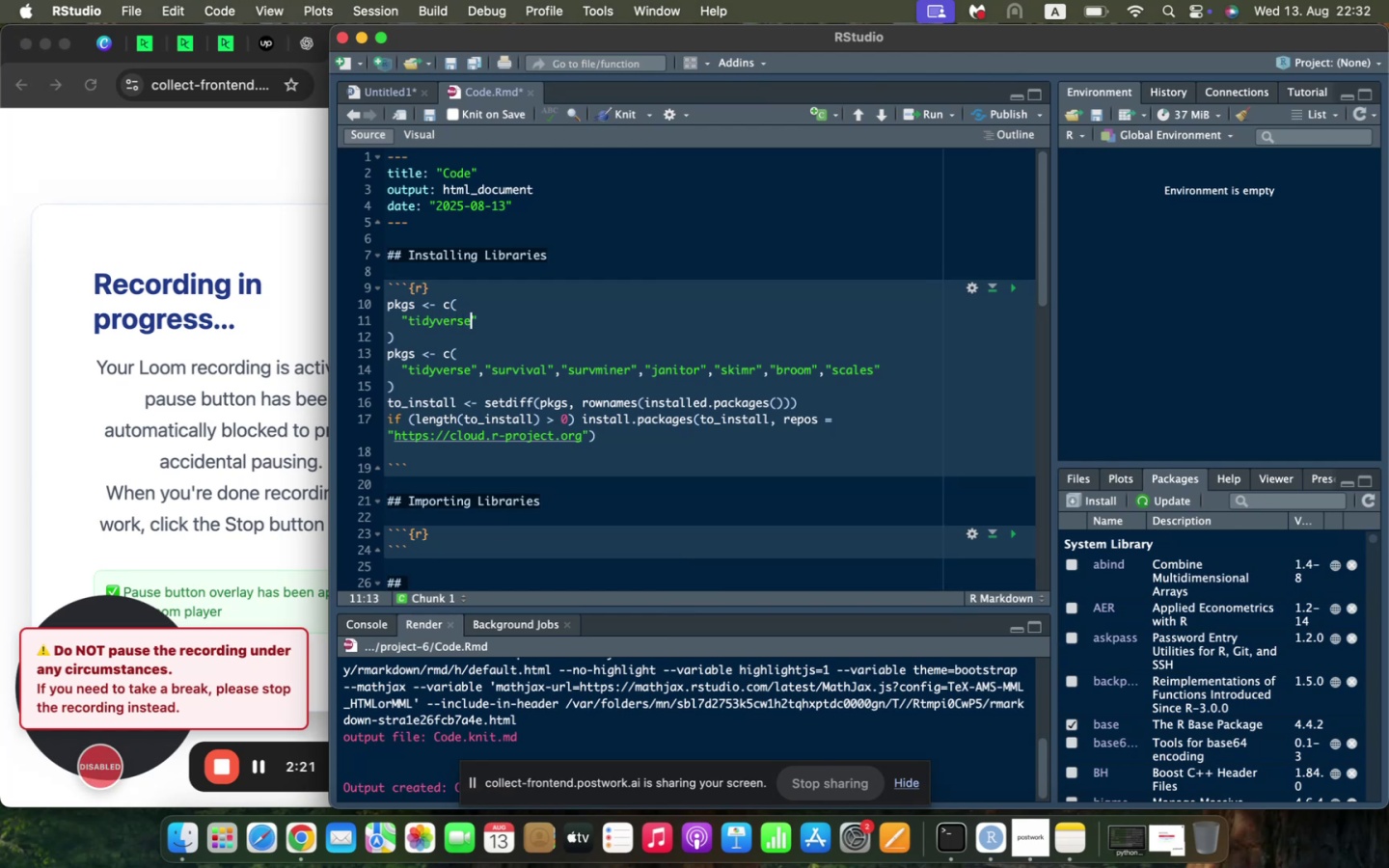 
key(ArrowRight)
 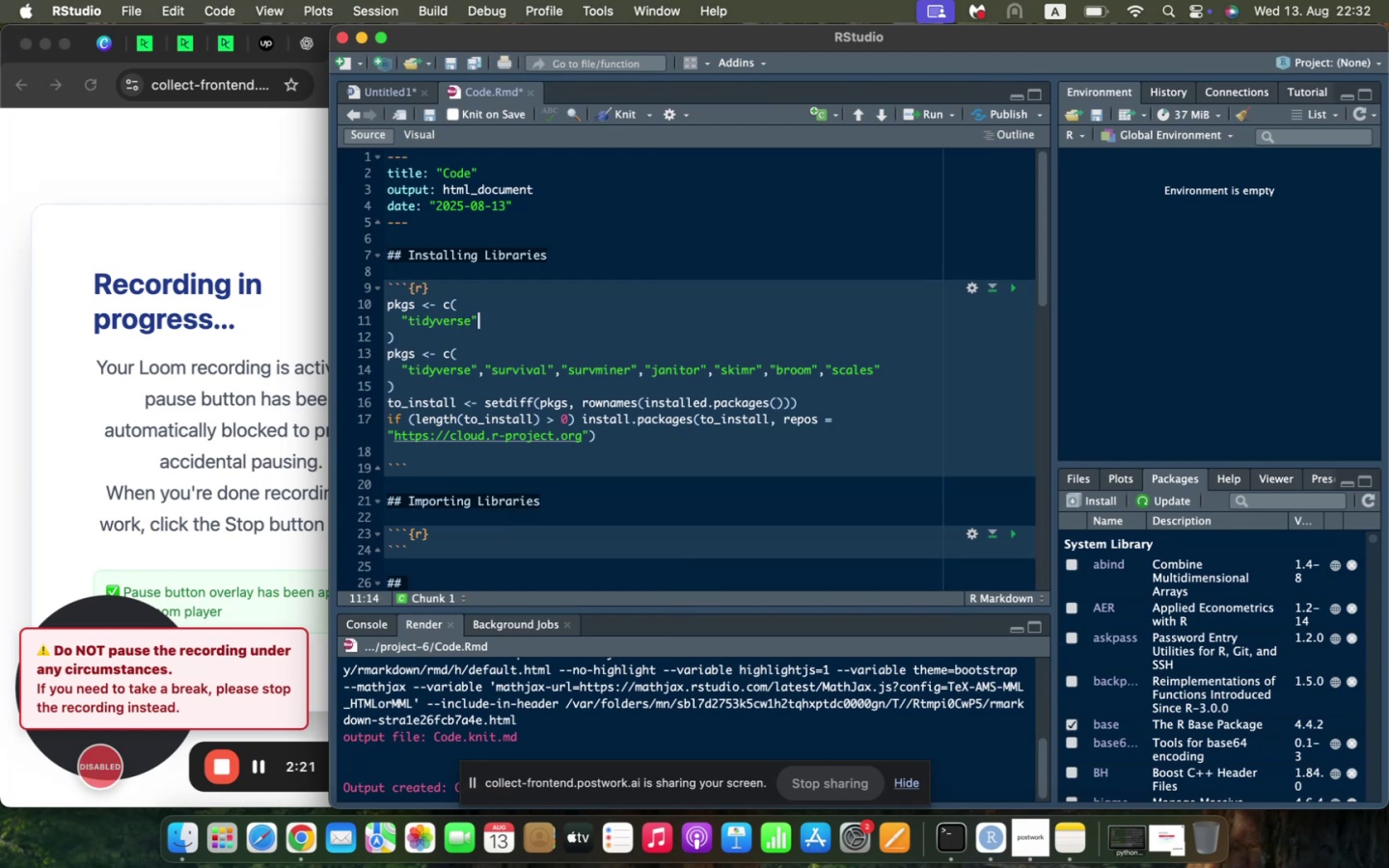 
type(, "survival)
 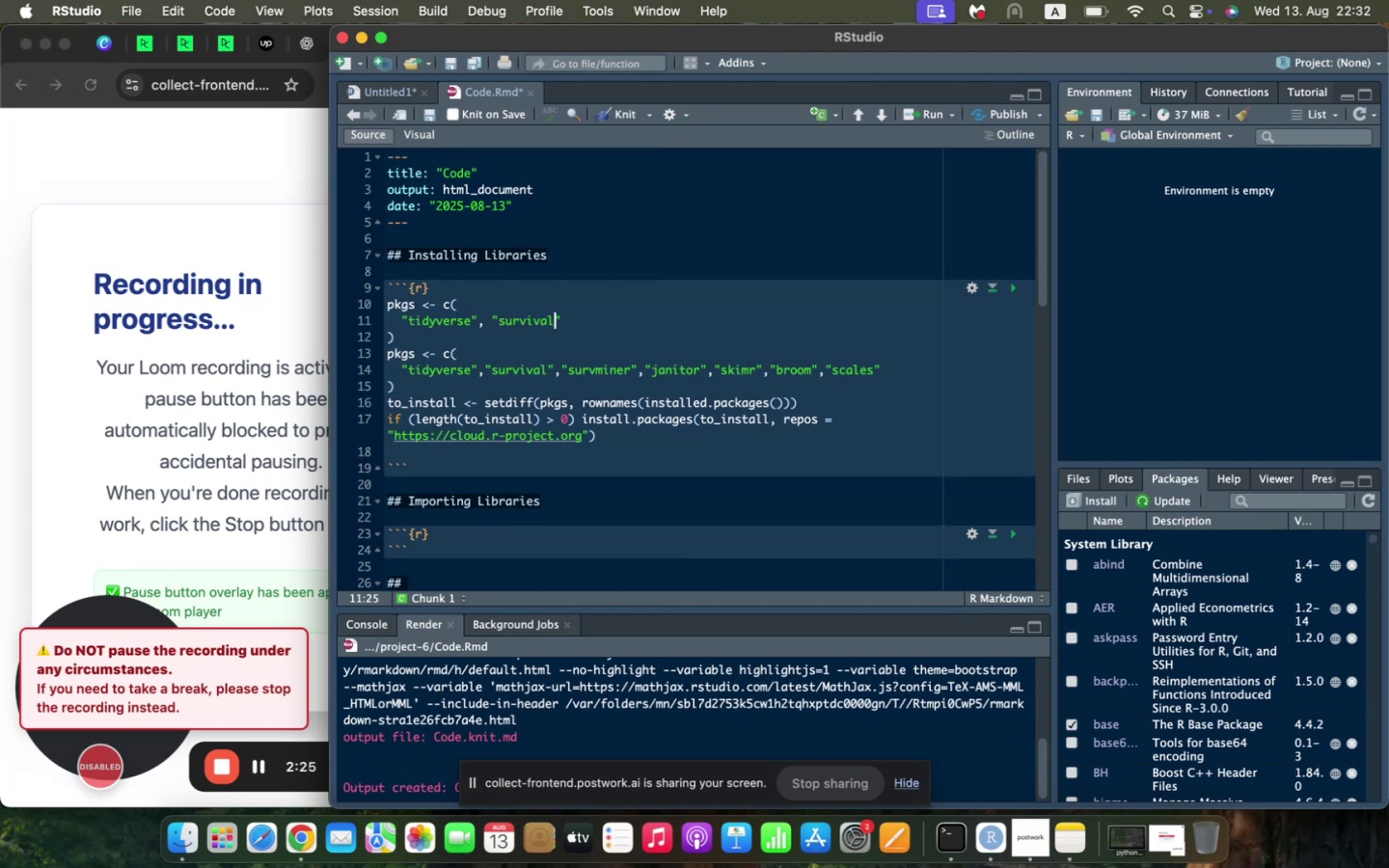 
key(ArrowRight)
 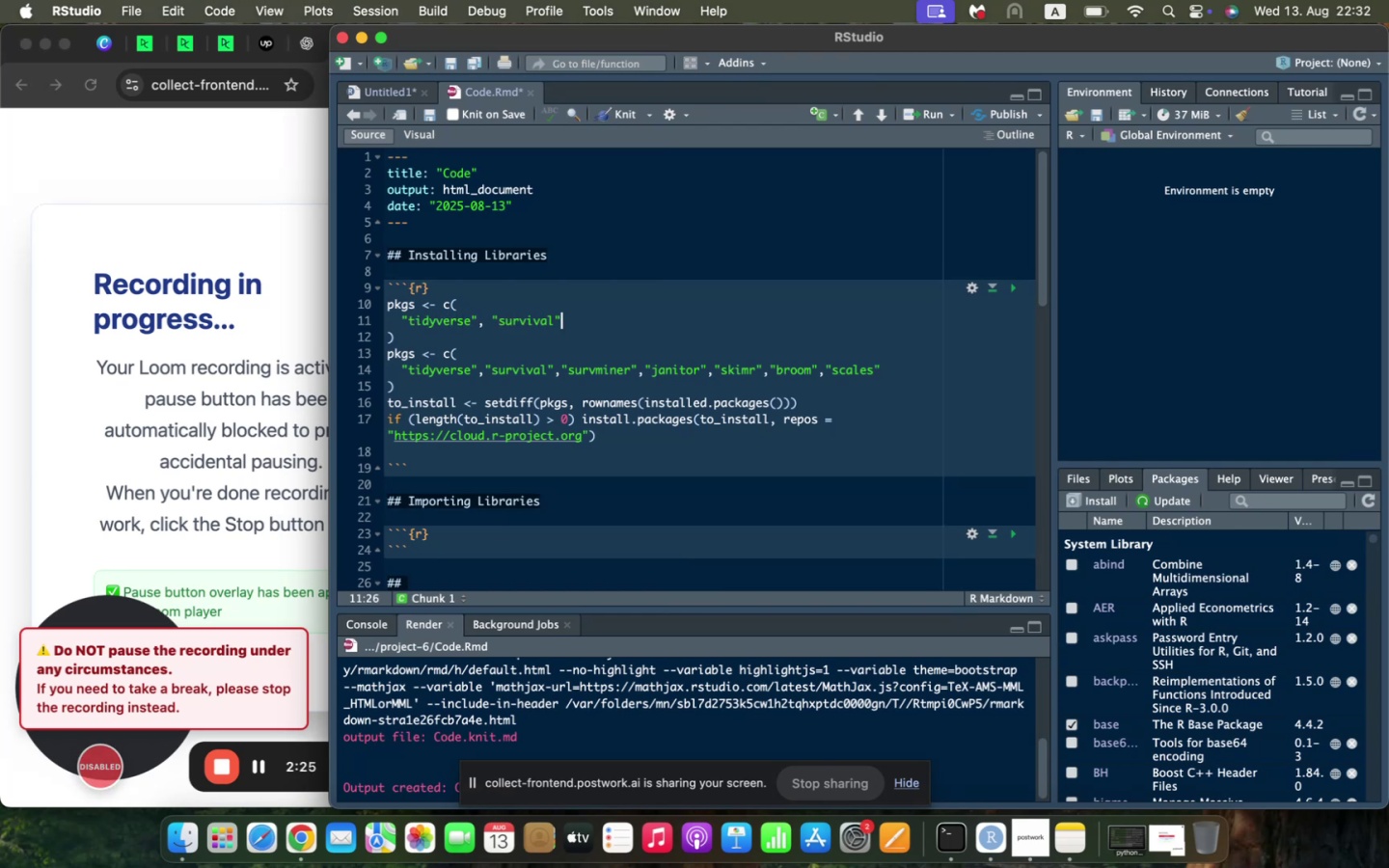 
type(, "survminer)
 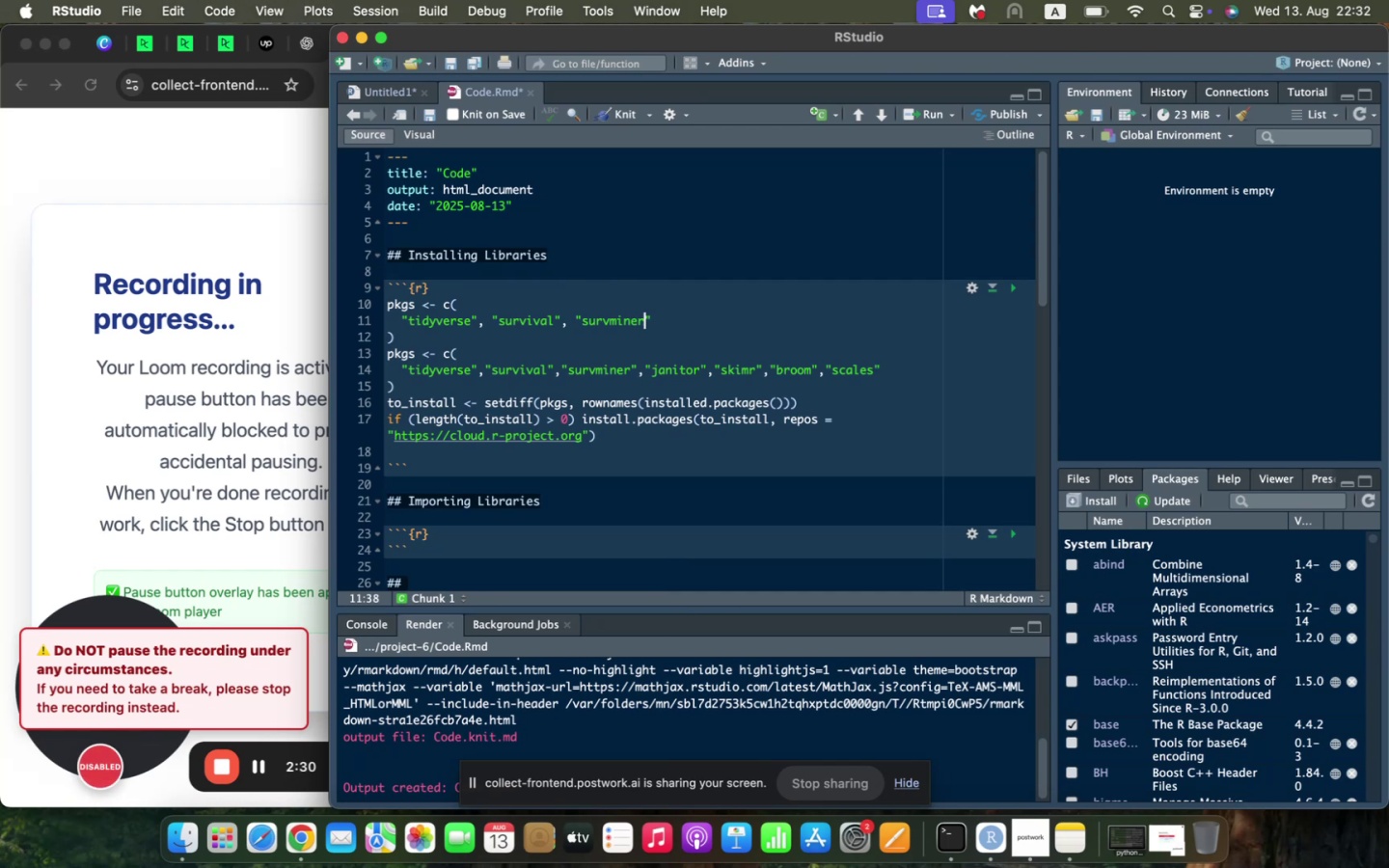 
key(ArrowRight)
 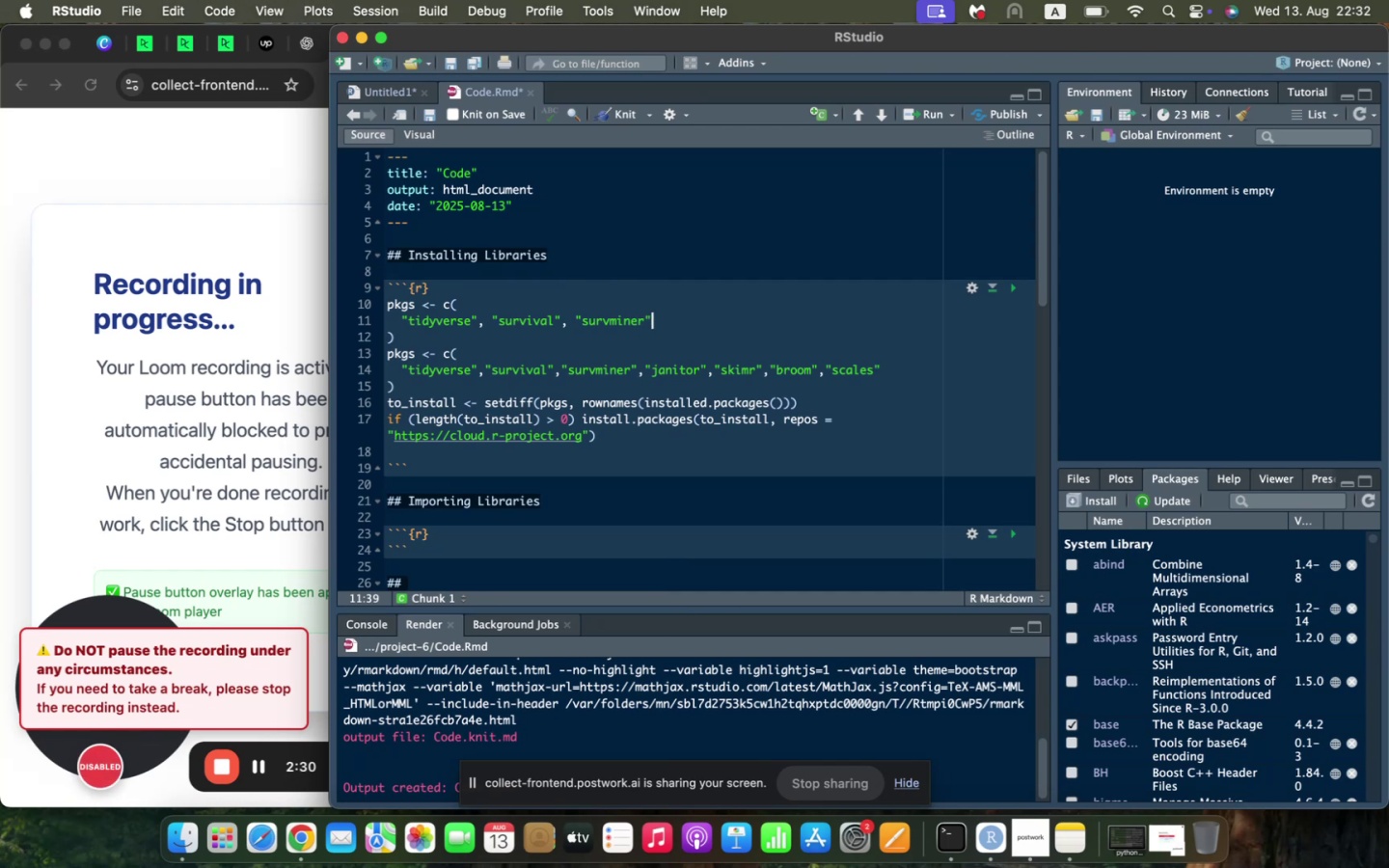 
type(, "jano)
key(Backspace)
type(itor)
 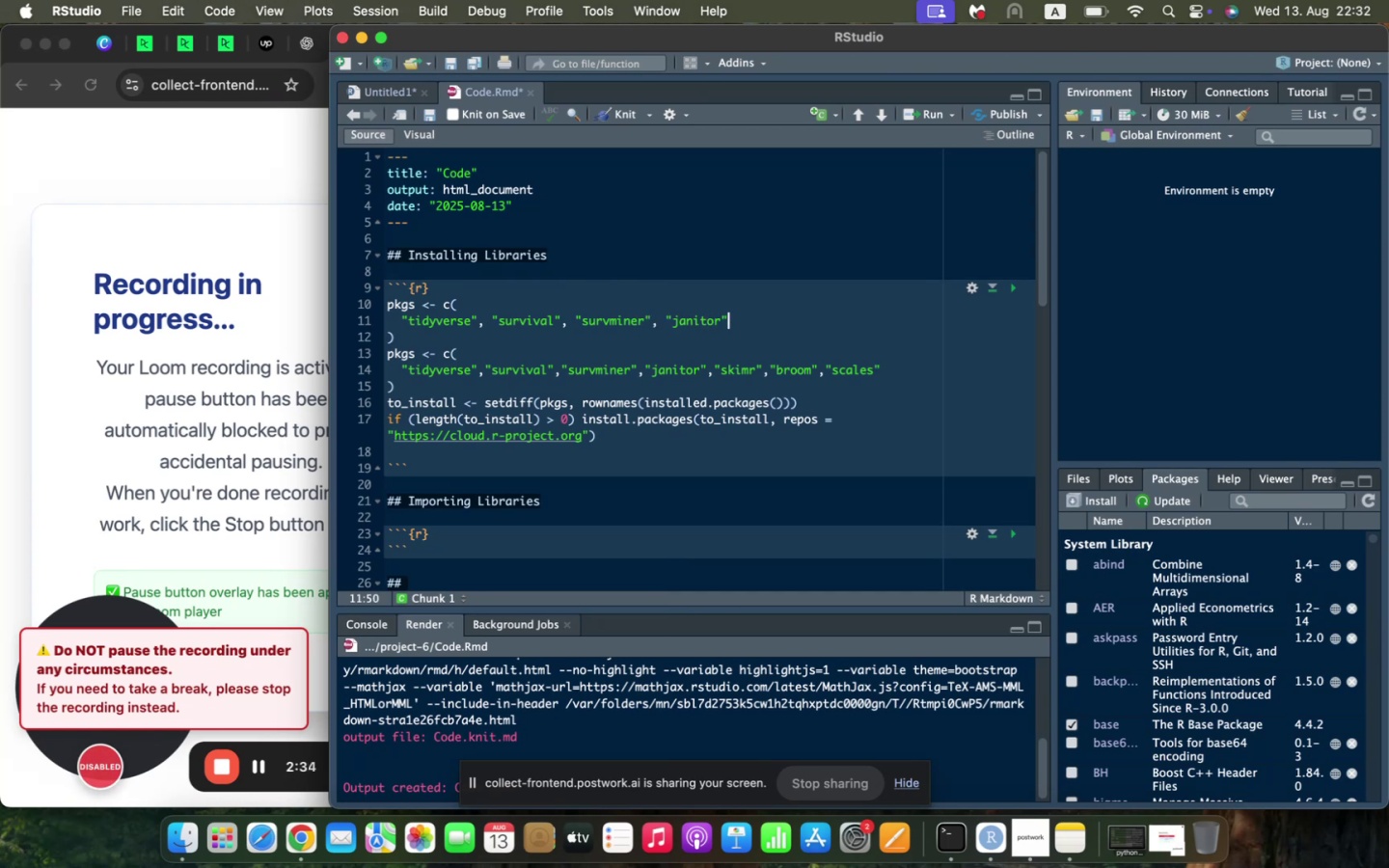 
 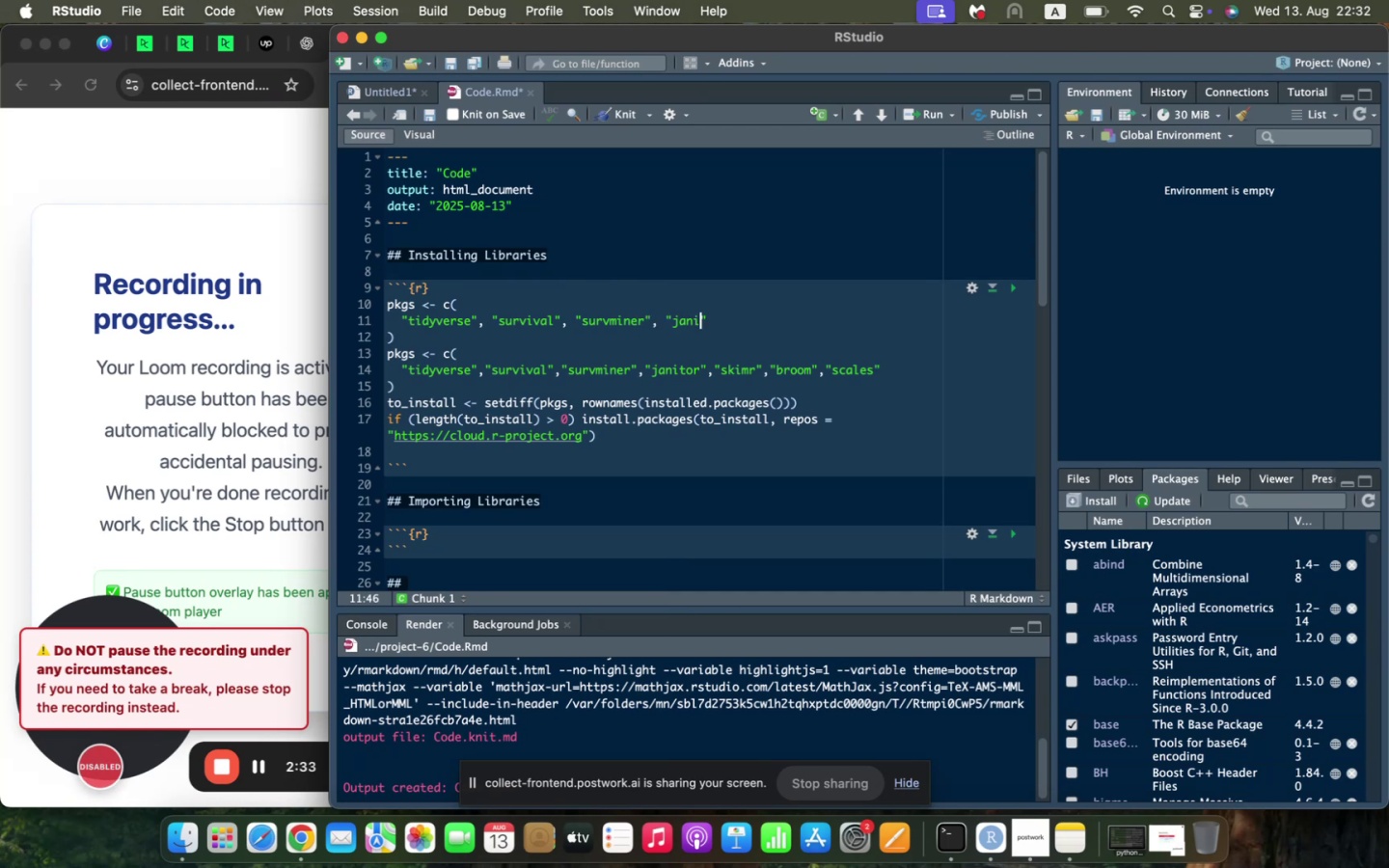 
key(ArrowRight)
 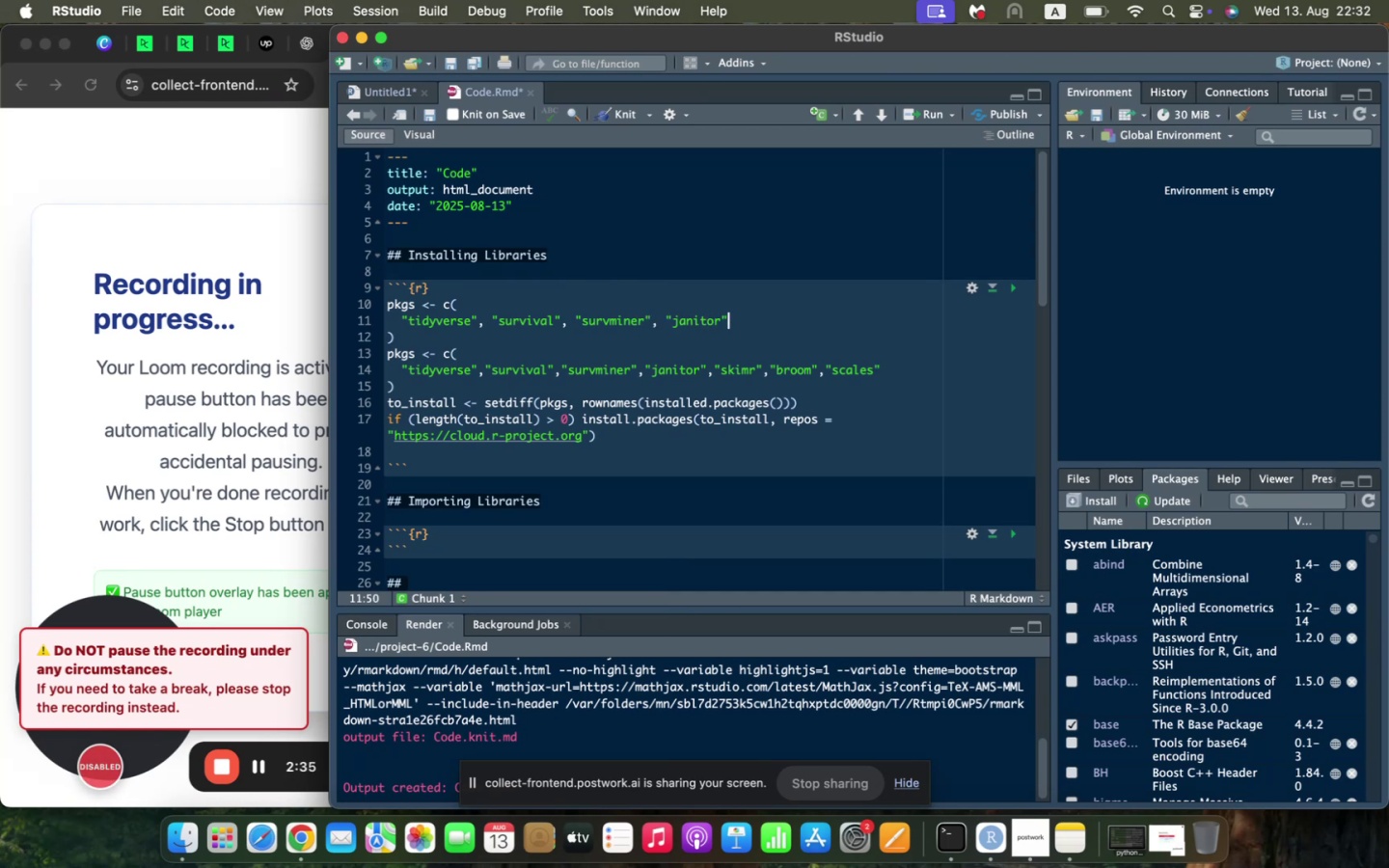 
type(, "skimr)
 